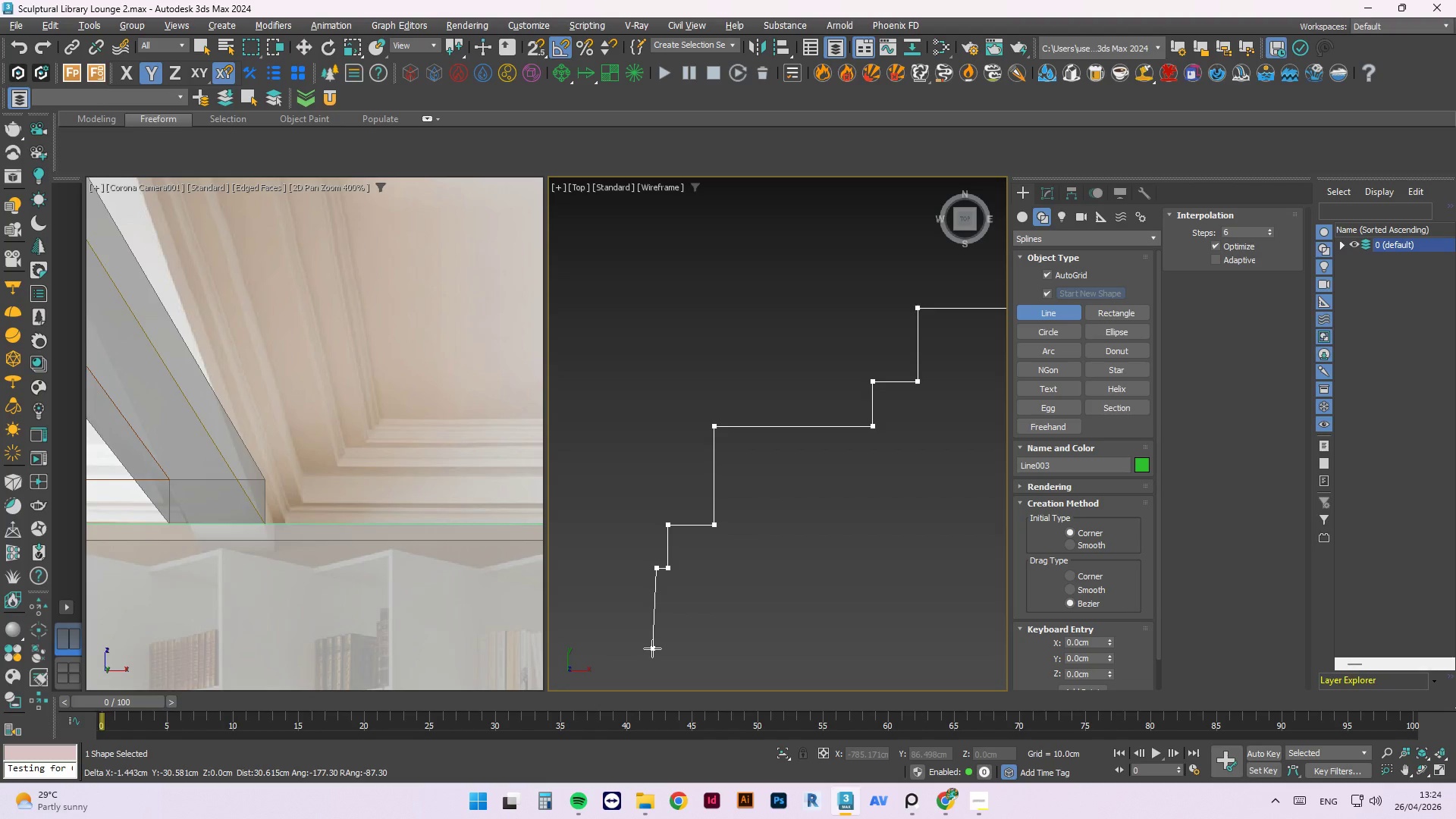 
wait(7.62)
 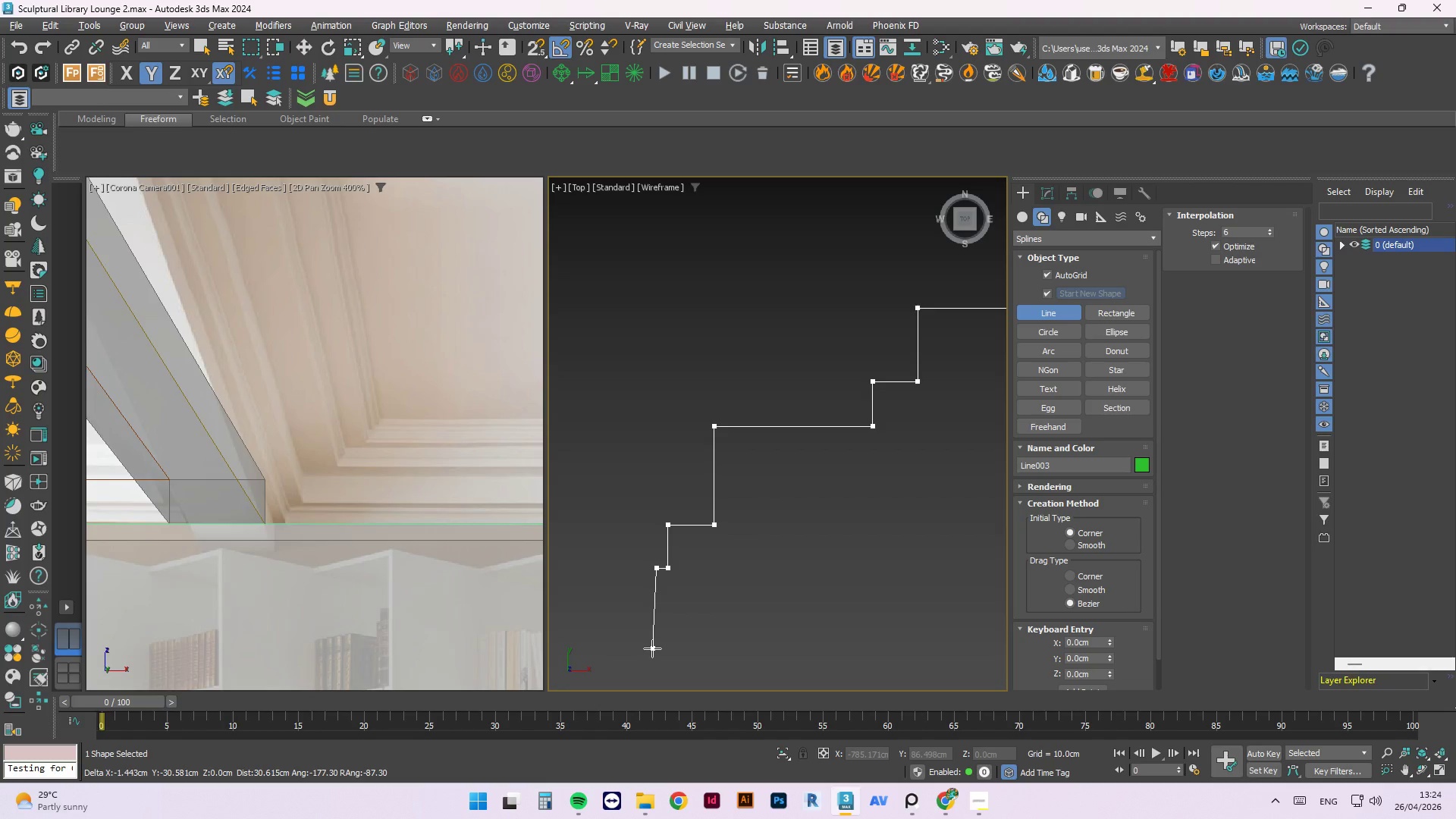 
hold_key(key=ShiftLeft, duration=3.94)
left_click([656, 604])
 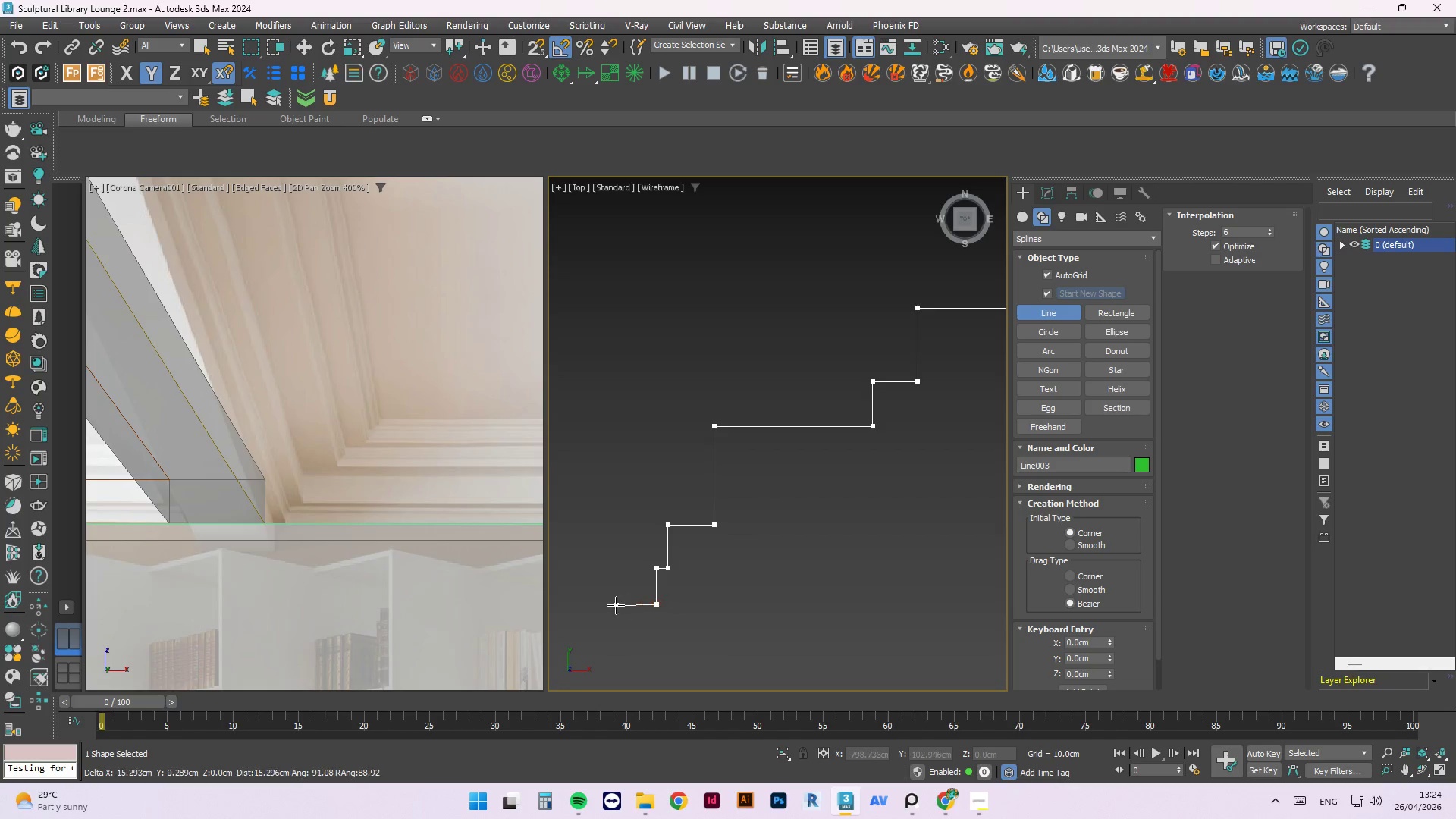 
hold_key(key=ShiftLeft, duration=1.05)
left_click([601, 607])
 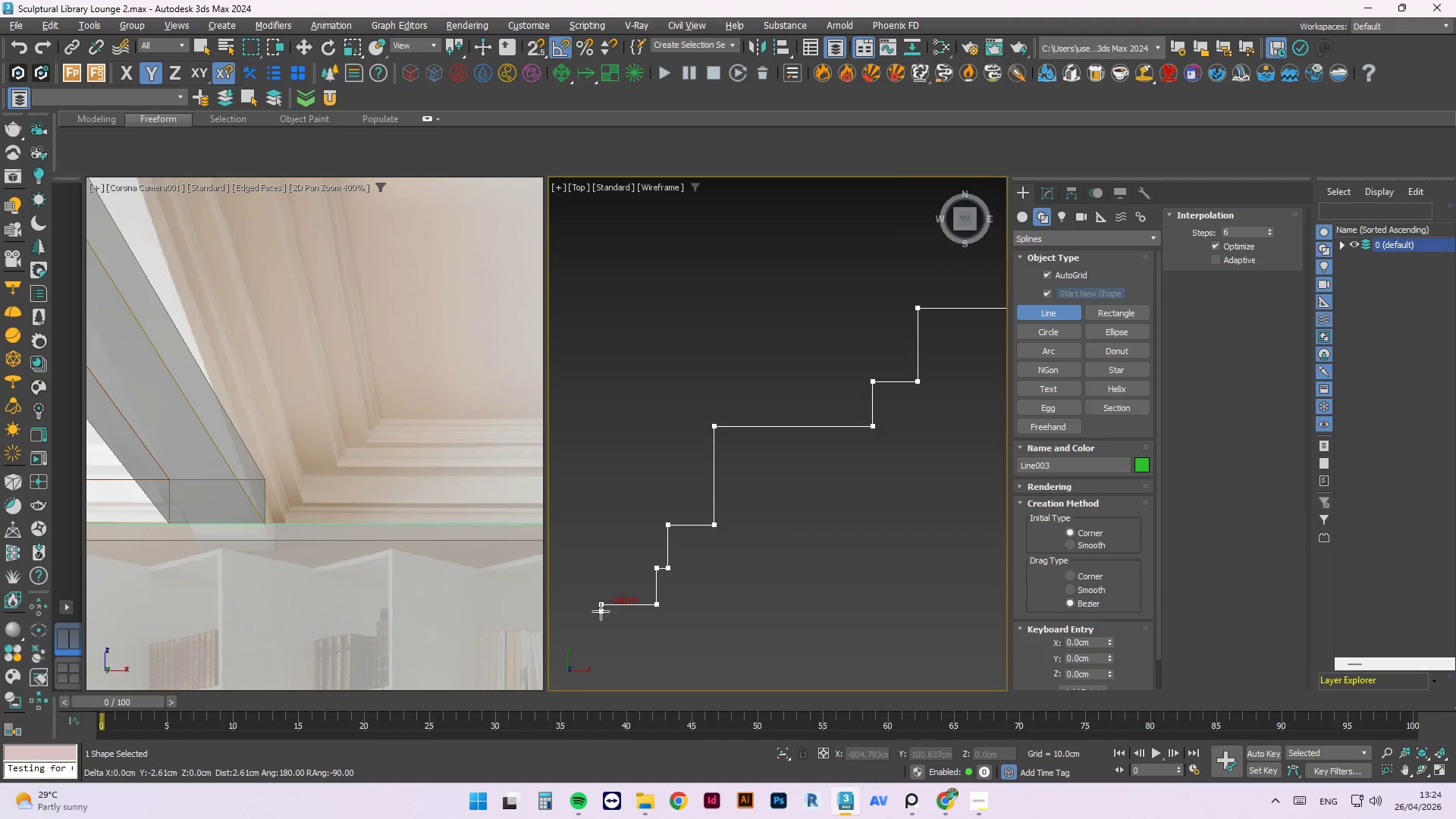 
hold_key(key=ShiftLeft, duration=1.84)
 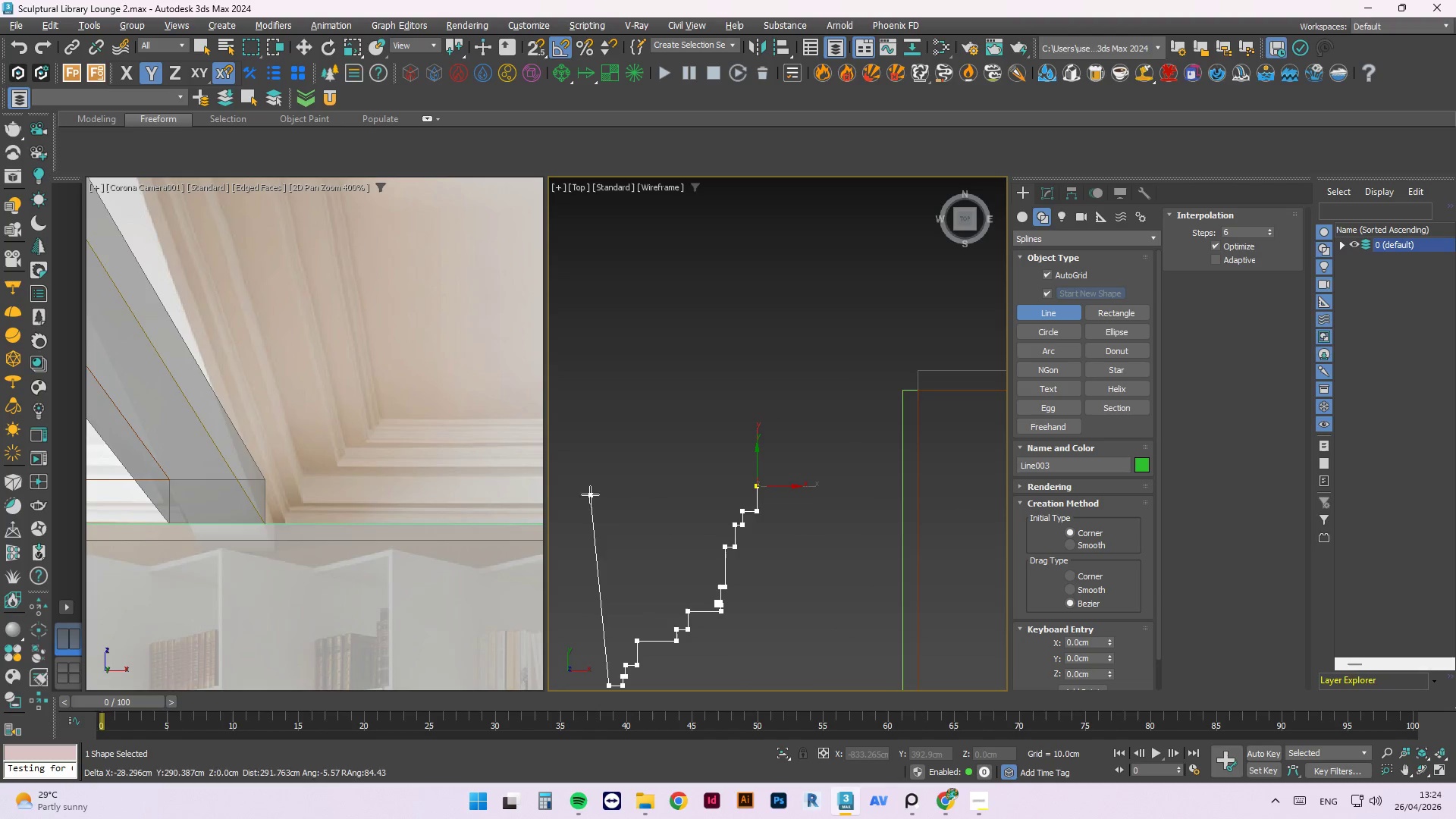 
scroll: coordinate [602, 621], scroll_direction: down, amount: 6.0
 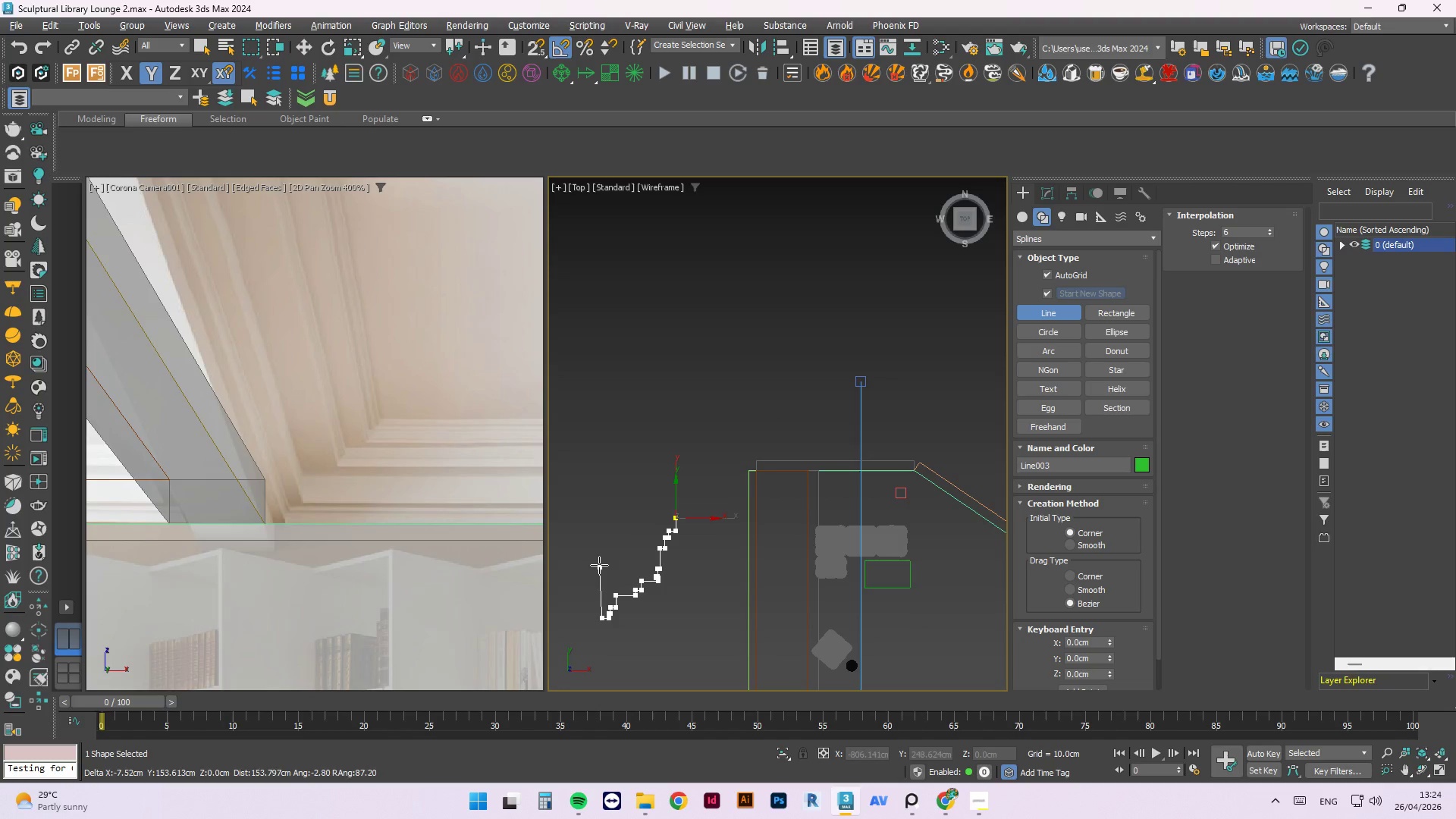 
scroll: coordinate [595, 551], scroll_direction: up, amount: 2.0
 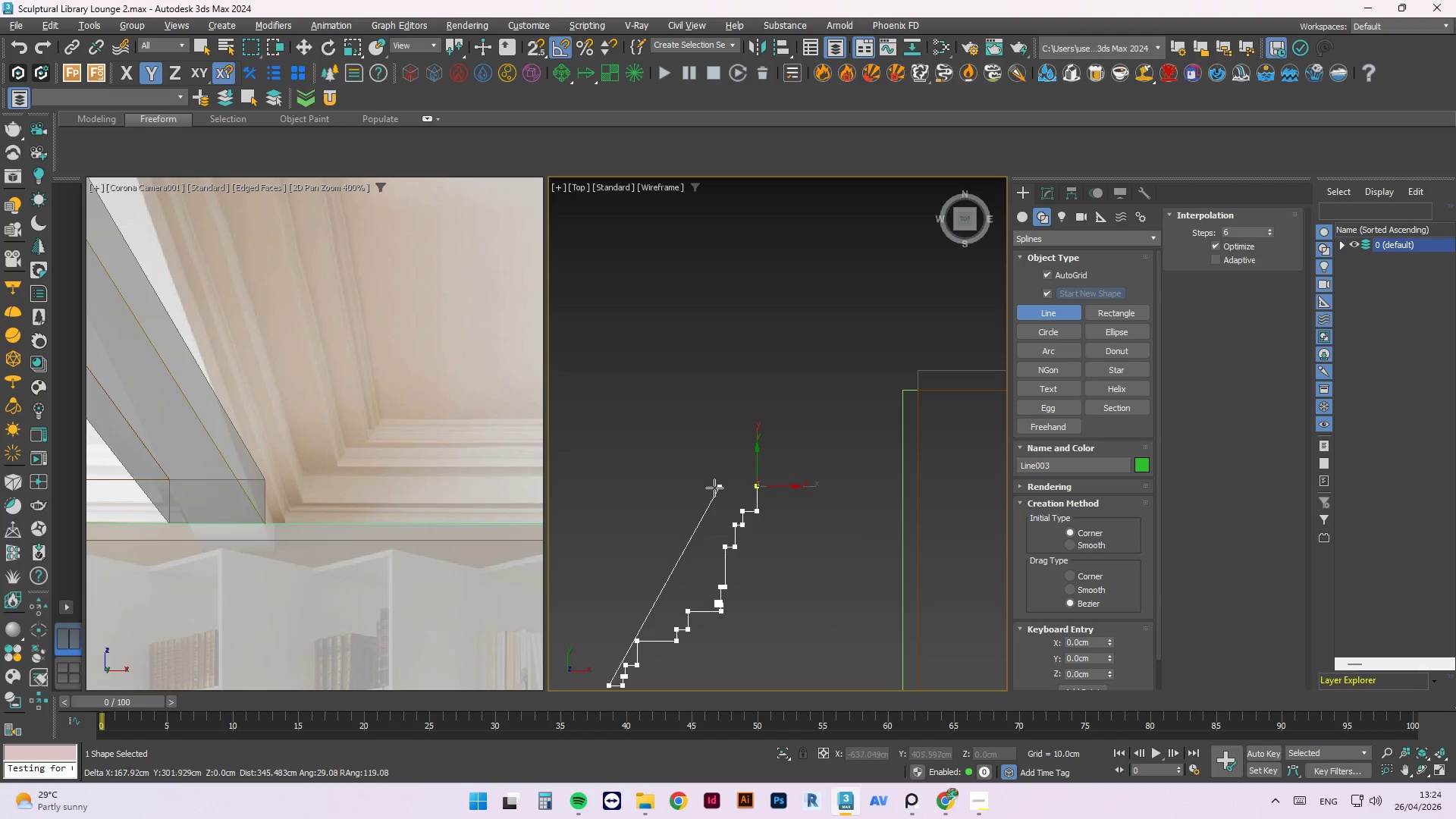 
hold_key(key=ShiftLeft, duration=1.22)
left_click([607, 489])
 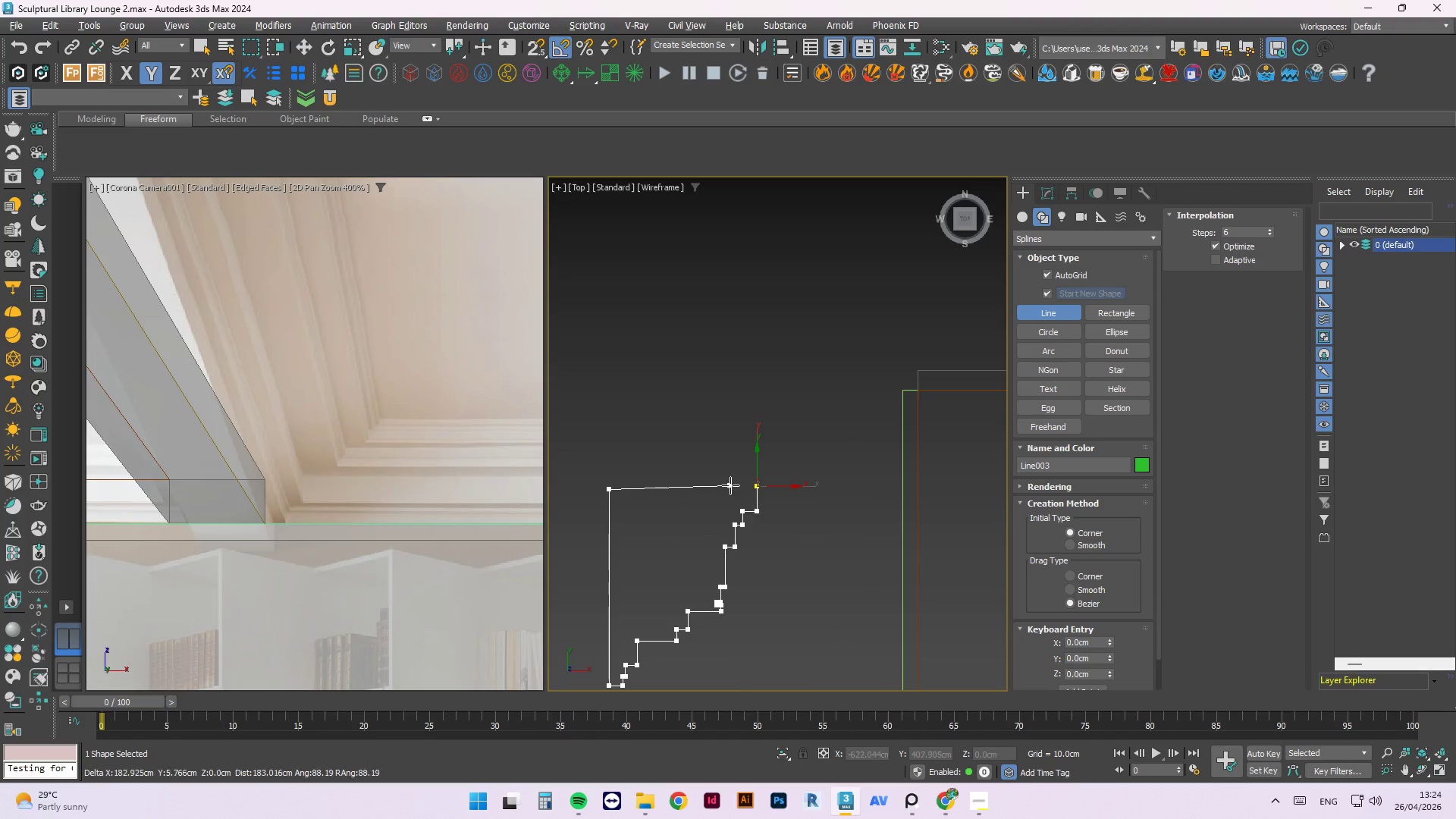 
hold_key(key=ShiftLeft, duration=1.0)
scroll: coordinate [743, 485], scroll_direction: up, amount: 2.0
 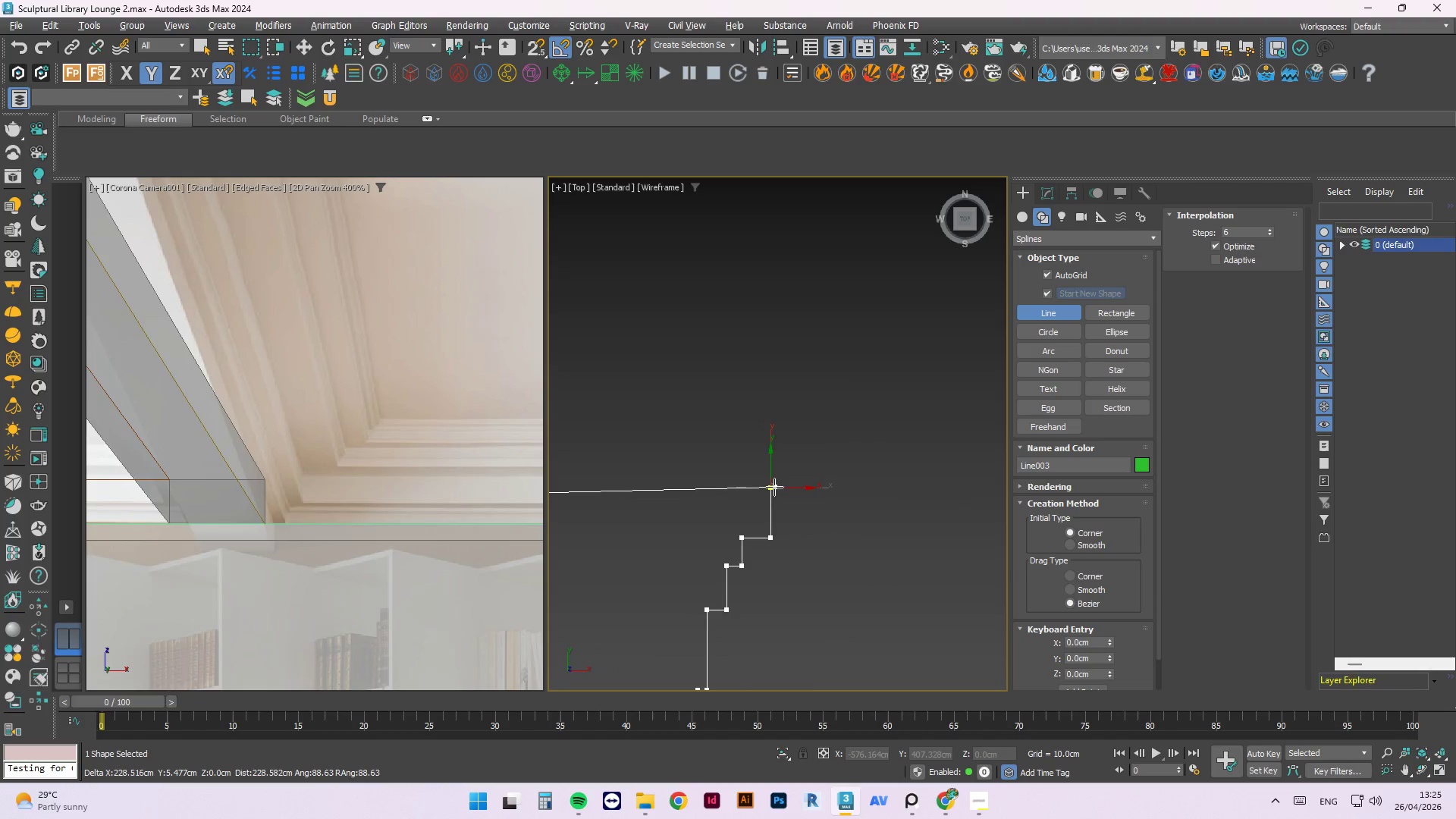 
left_click([770, 487])
 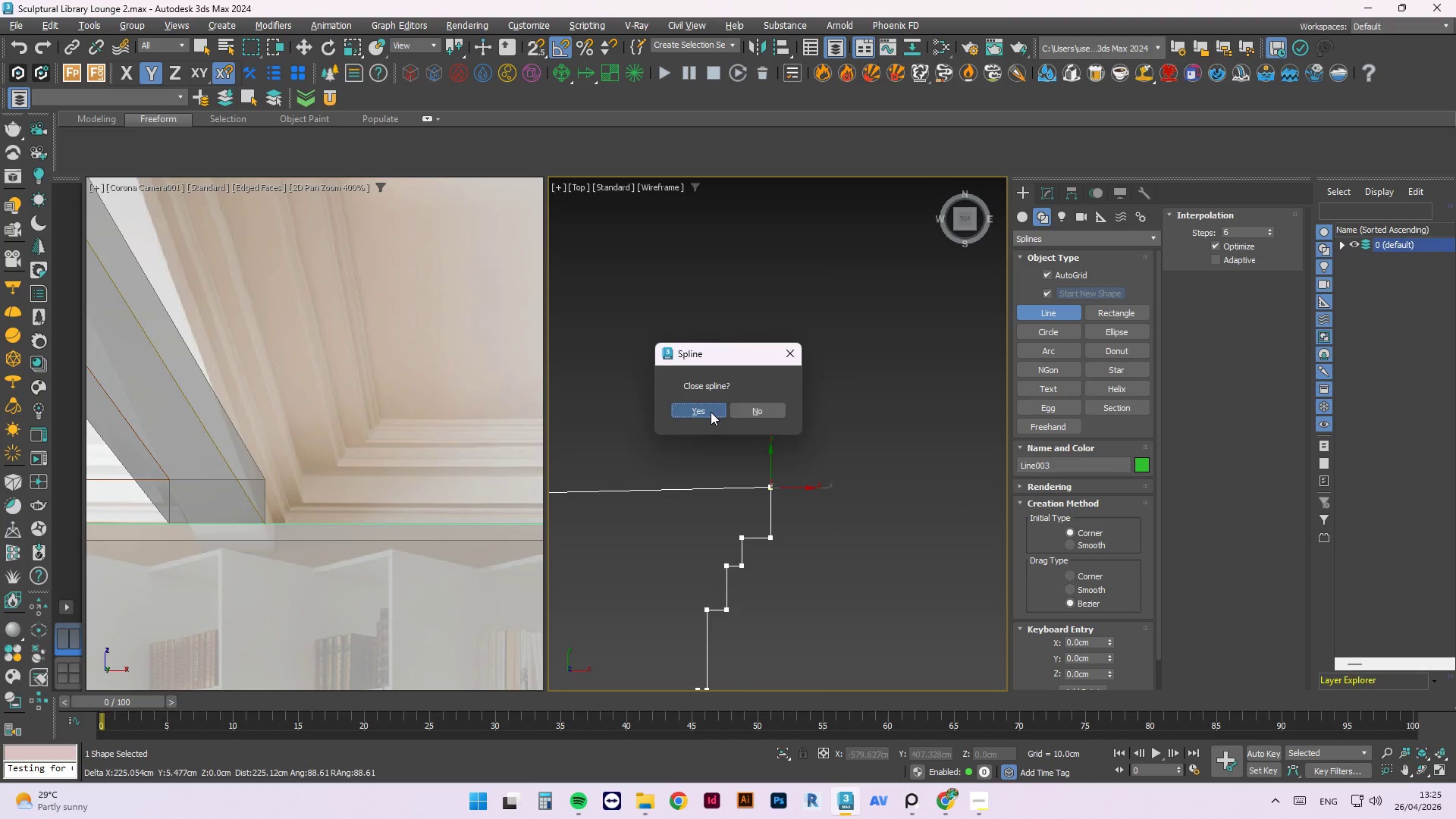 
scroll: coordinate [833, 475], scroll_direction: down, amount: 2.0
 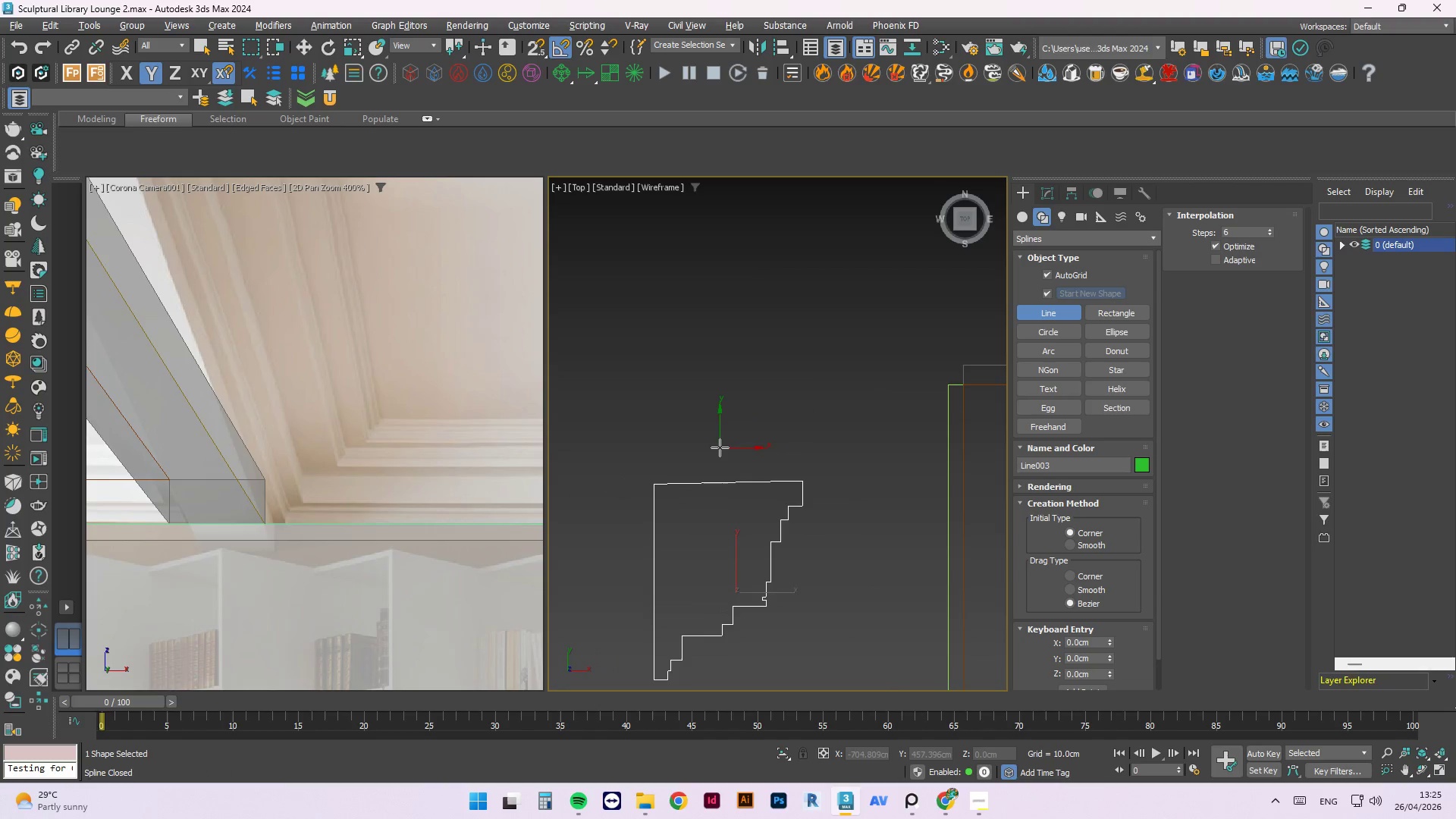 
hold_key(key=AltLeft, duration=1.31)
 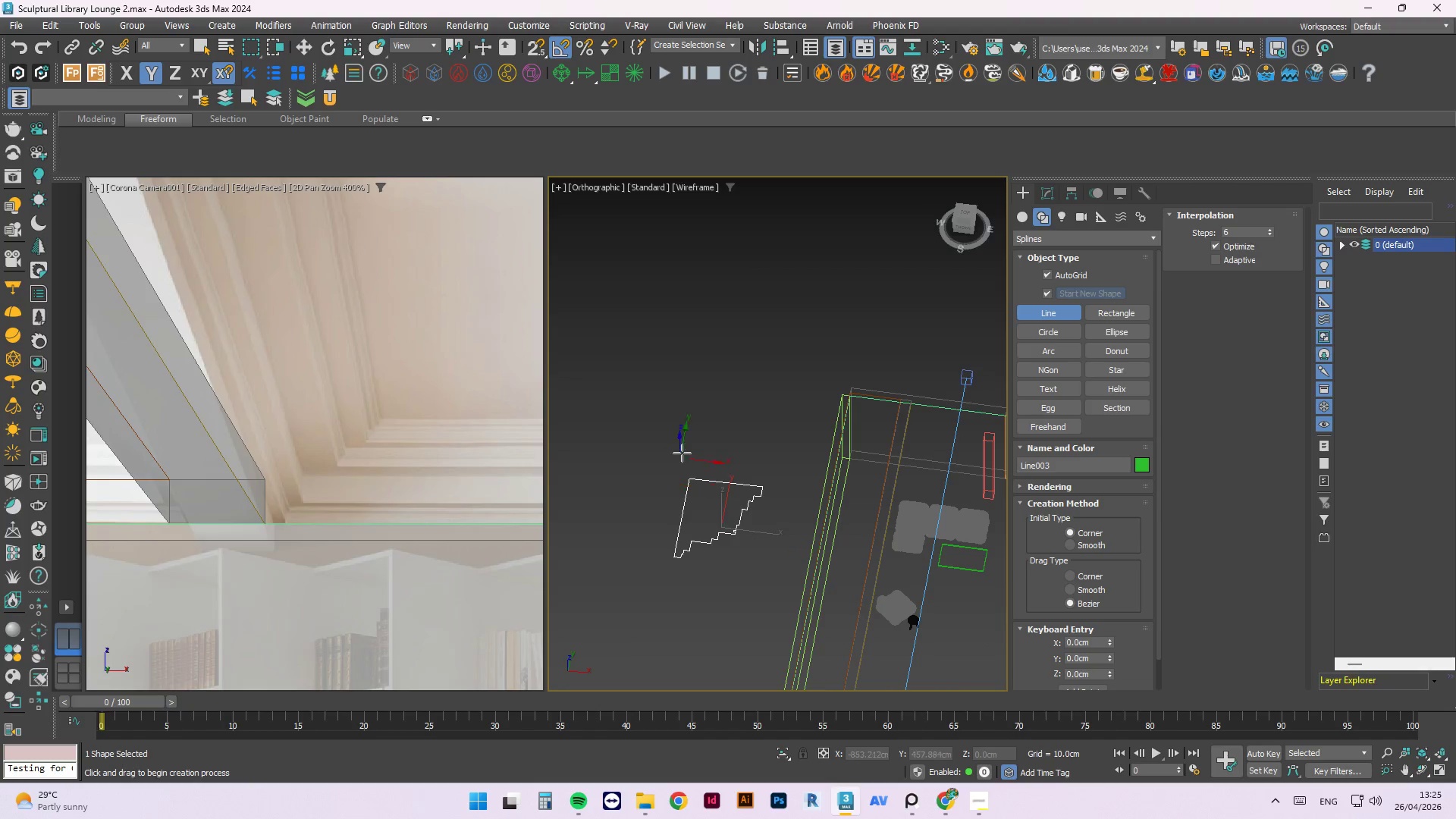 
scroll: coordinate [708, 468], scroll_direction: down, amount: 2.0
 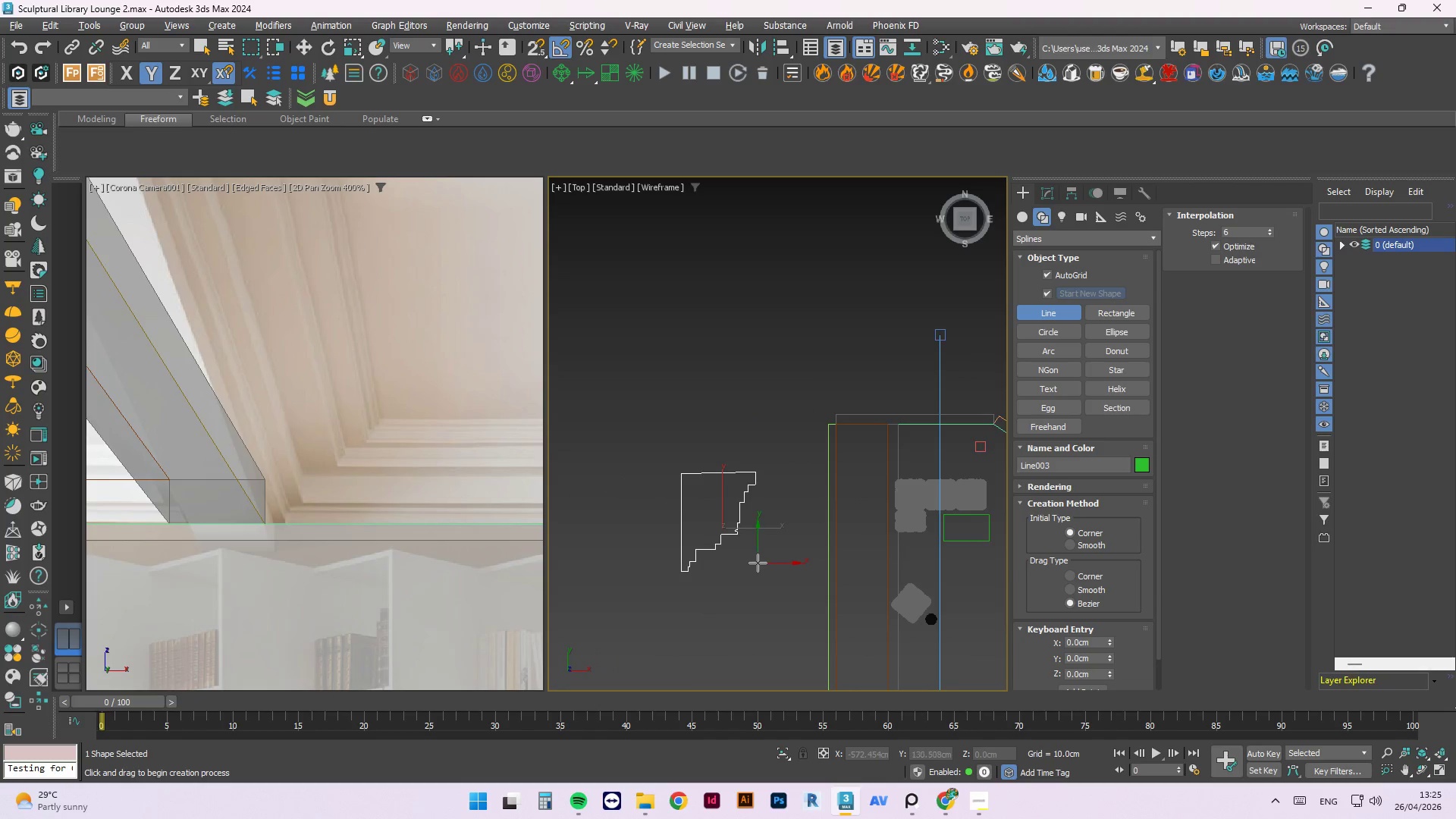 
scroll: coordinate [693, 450], scroll_direction: up, amount: 2.0
 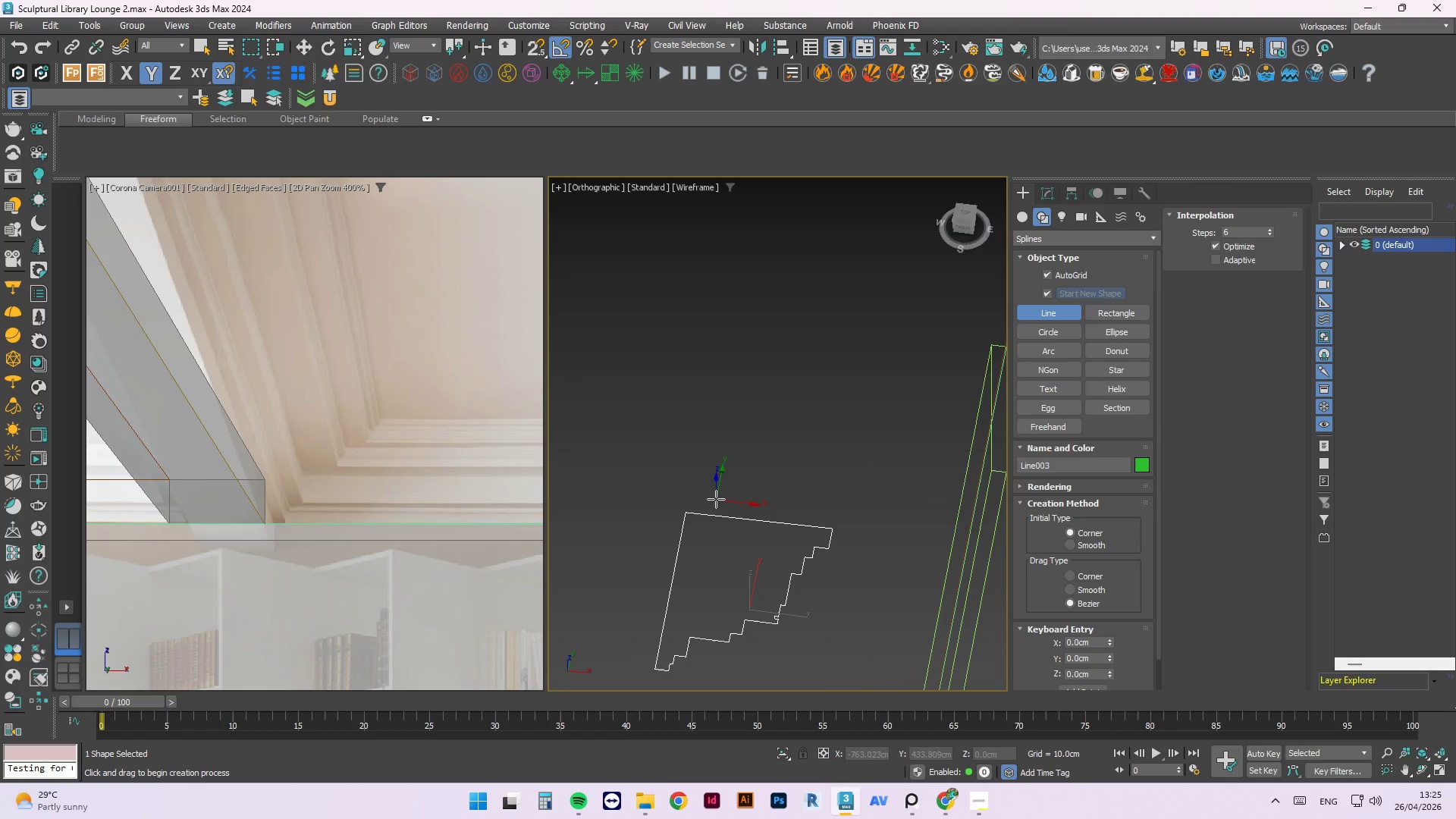 
key(T)
 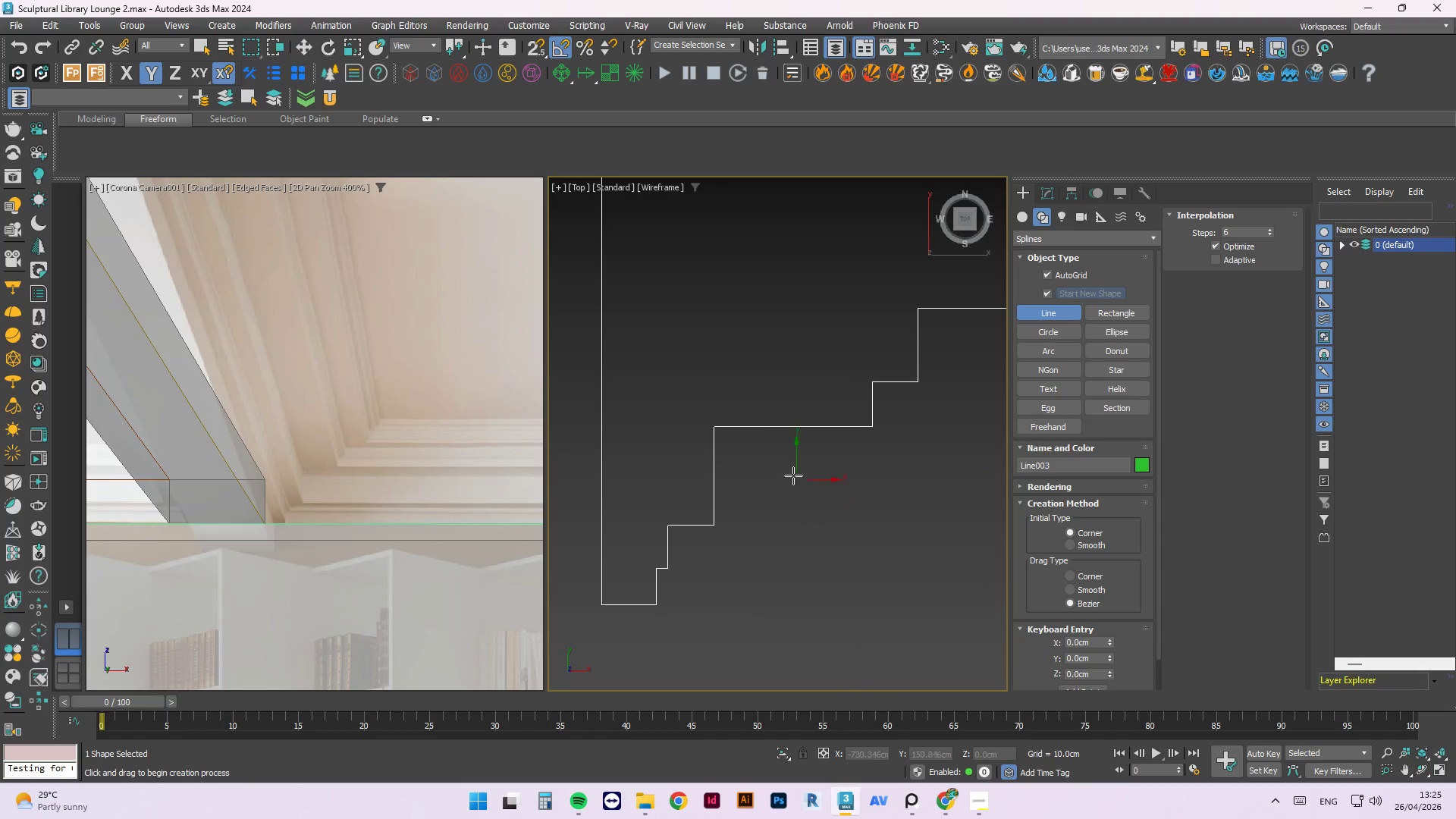 
scroll: coordinate [767, 544], scroll_direction: down, amount: 6.0
 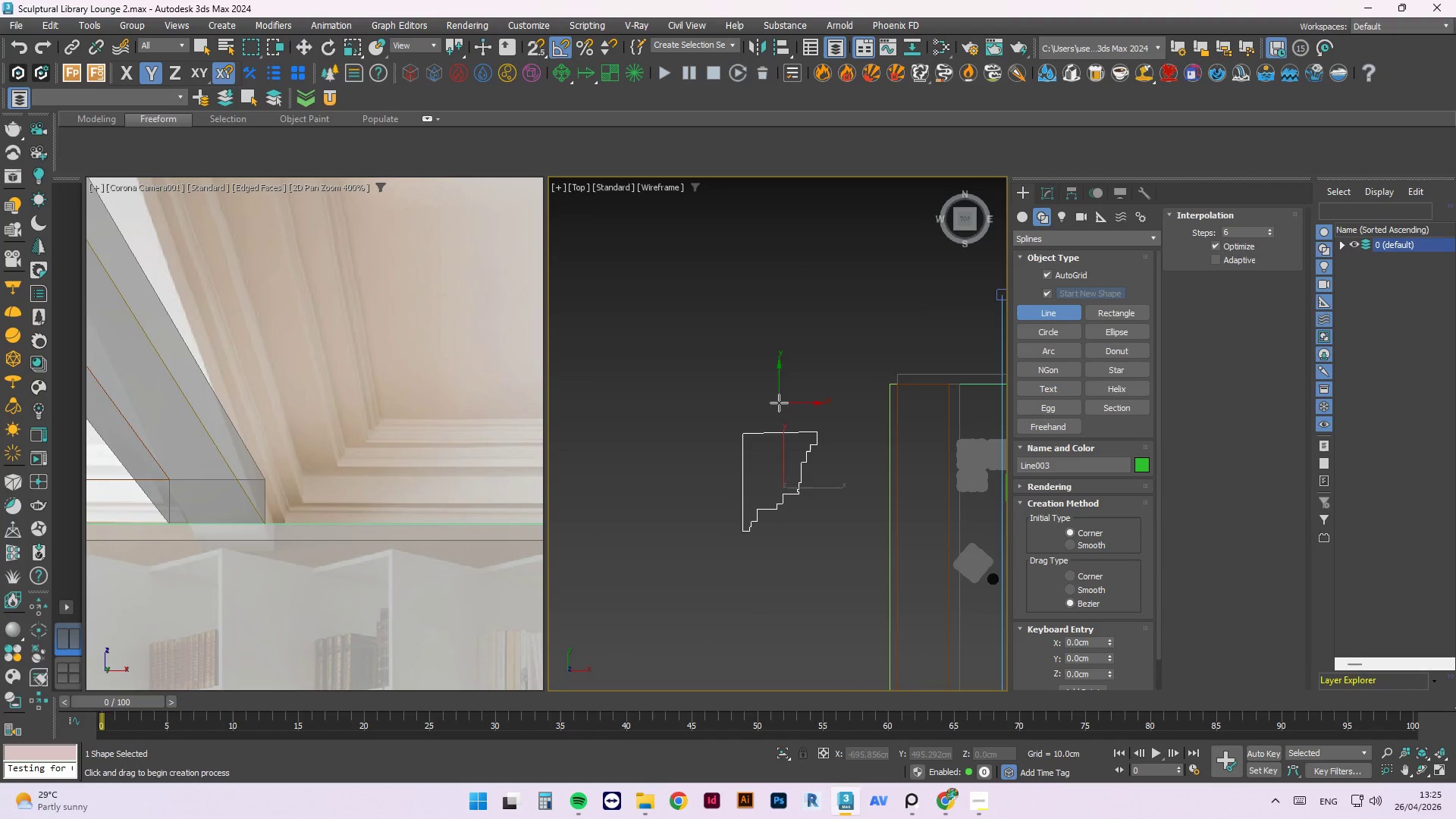 
key(W)
 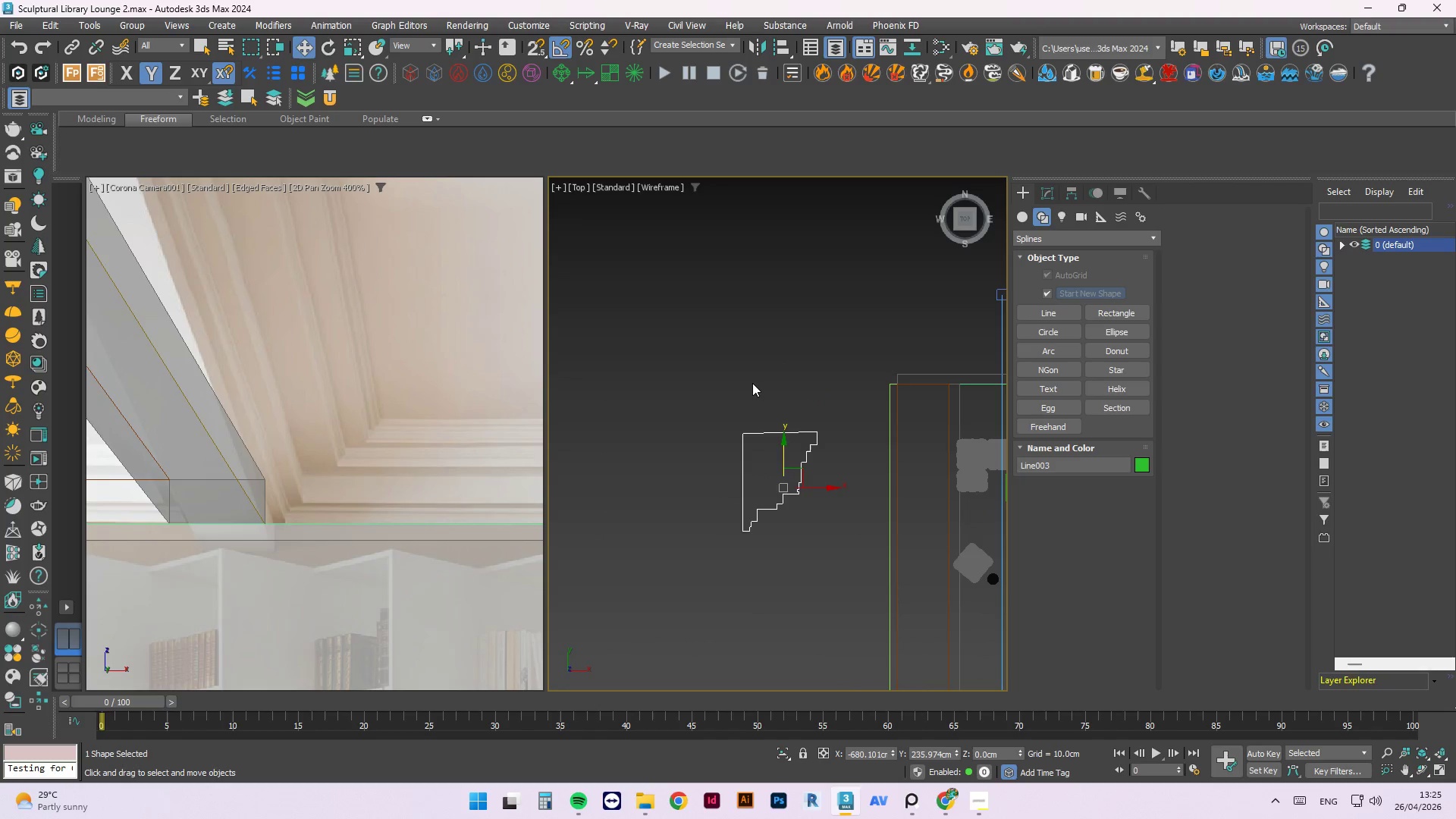 
left_click([755, 378])
 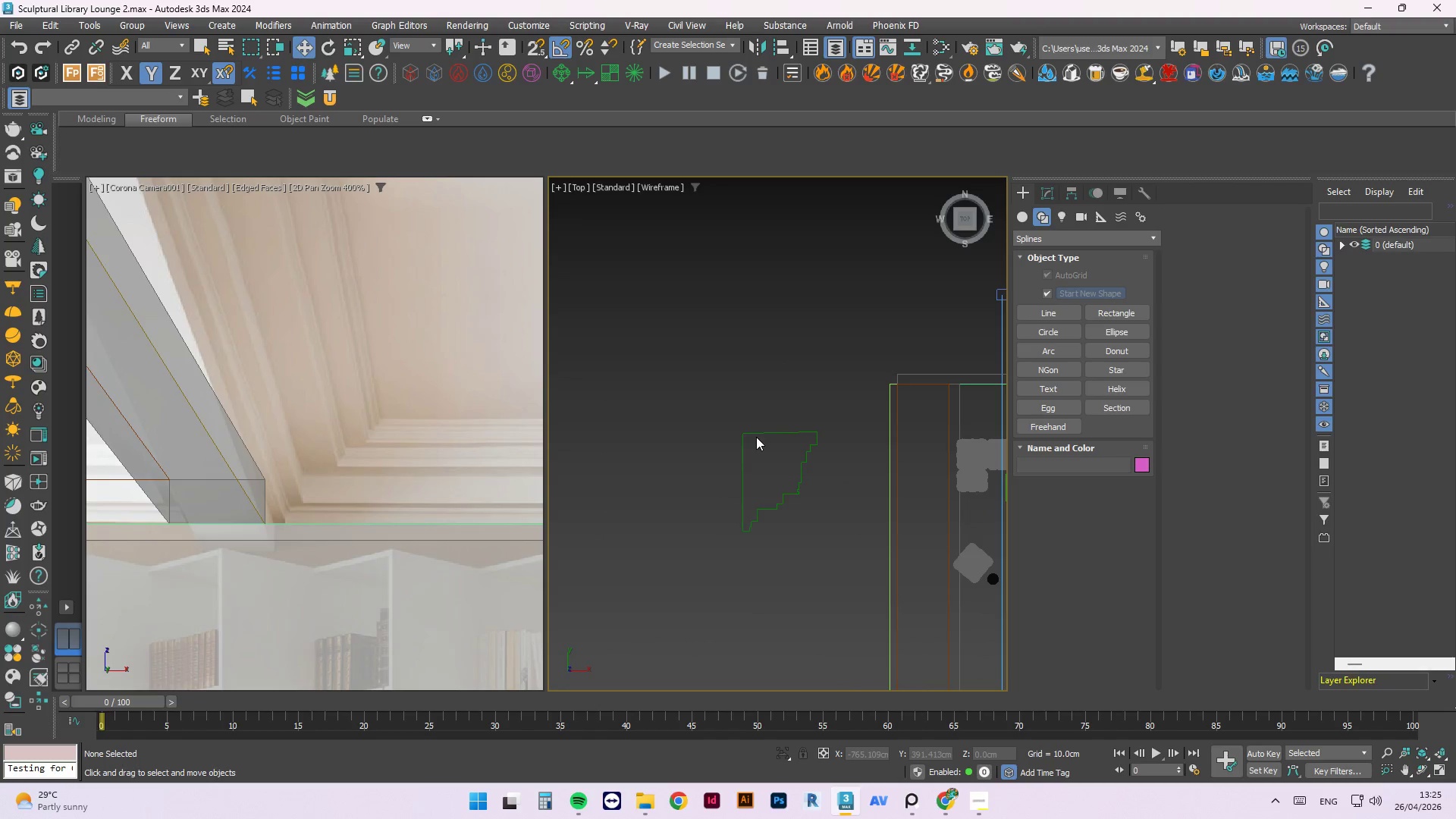 
double_click([754, 427])
 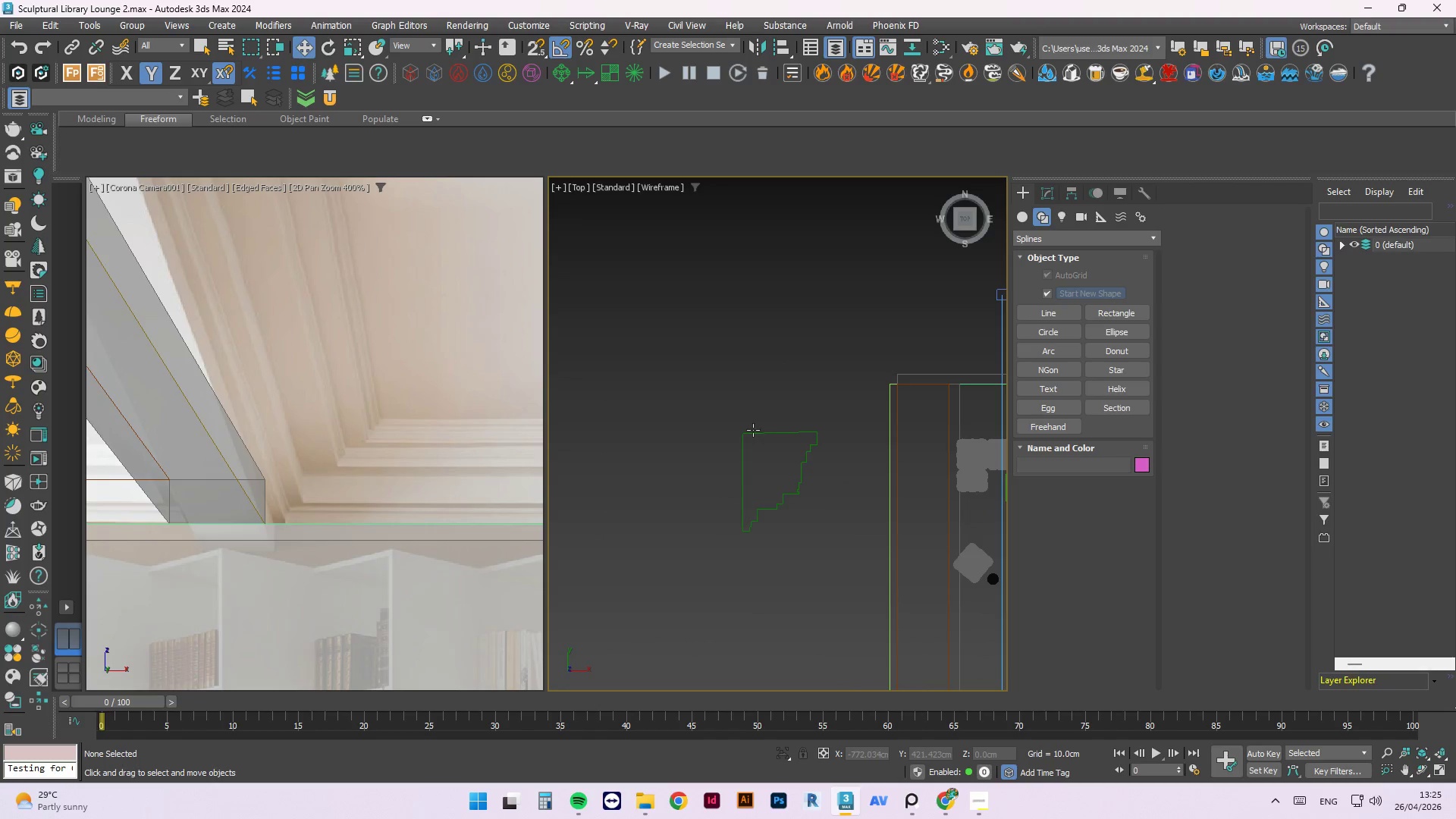 
triple_click([753, 434])
 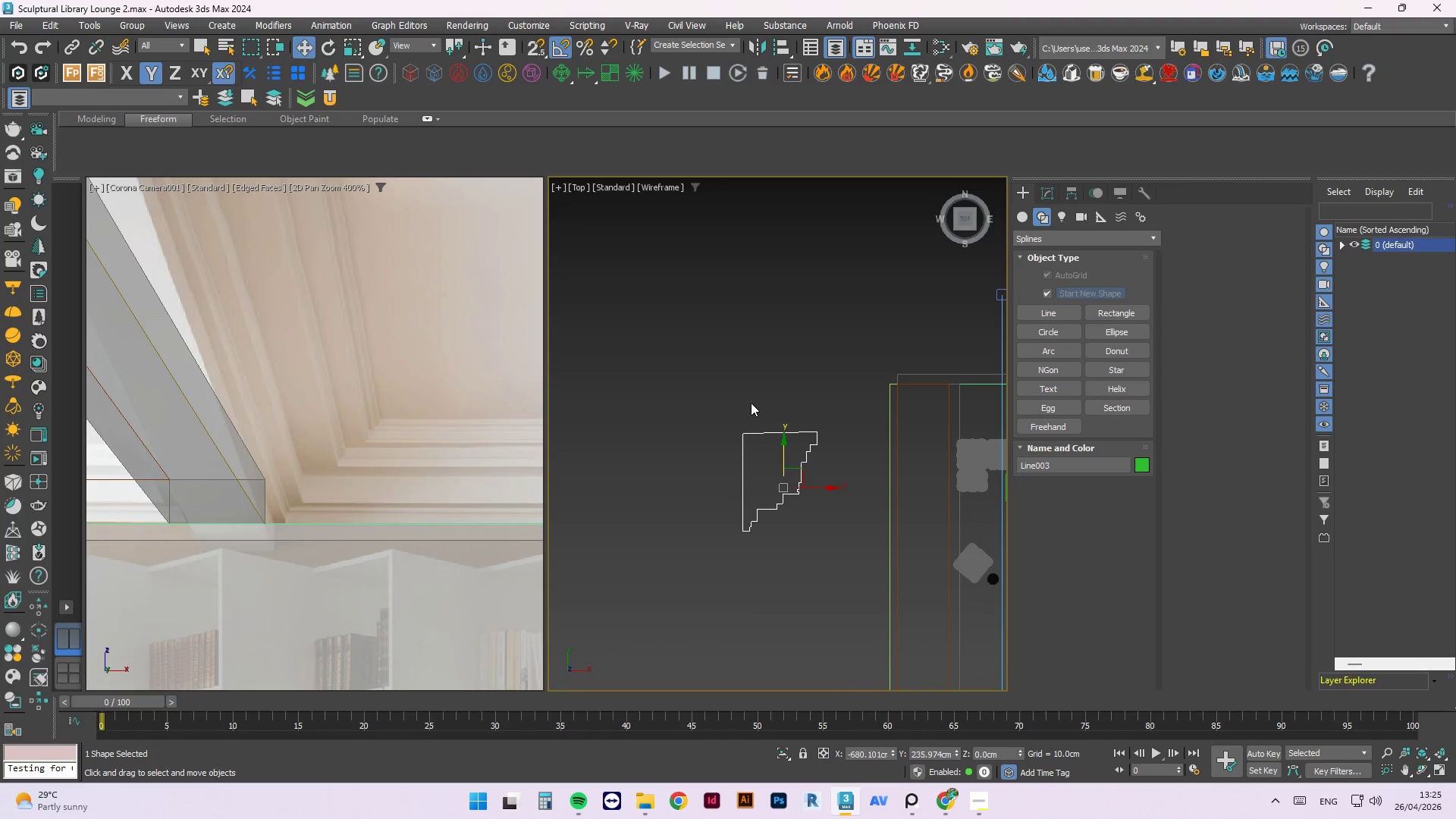 
key(1)
 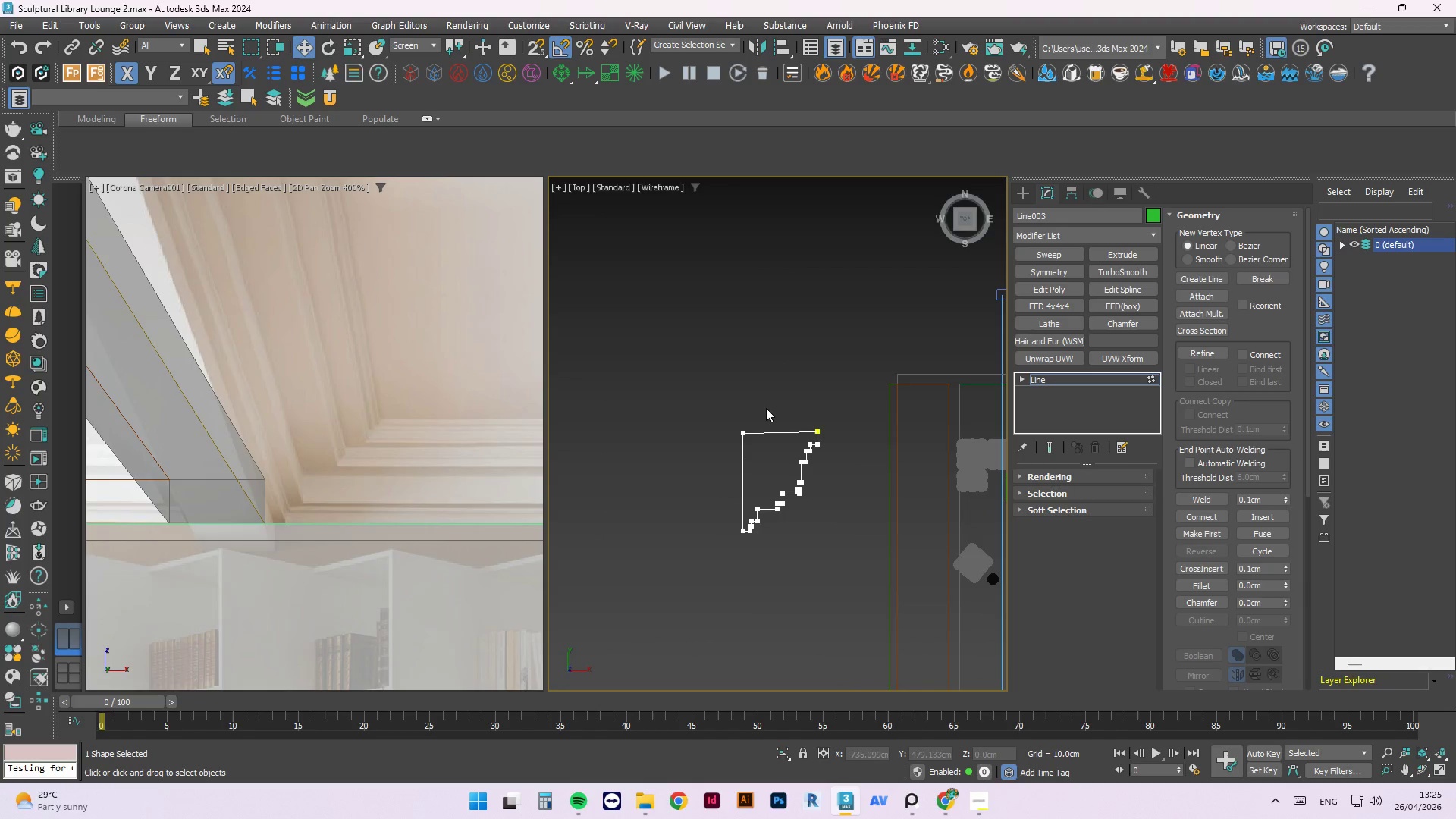 
left_click_drag(start_coordinate=[761, 408], to_coordinate=[715, 456])
 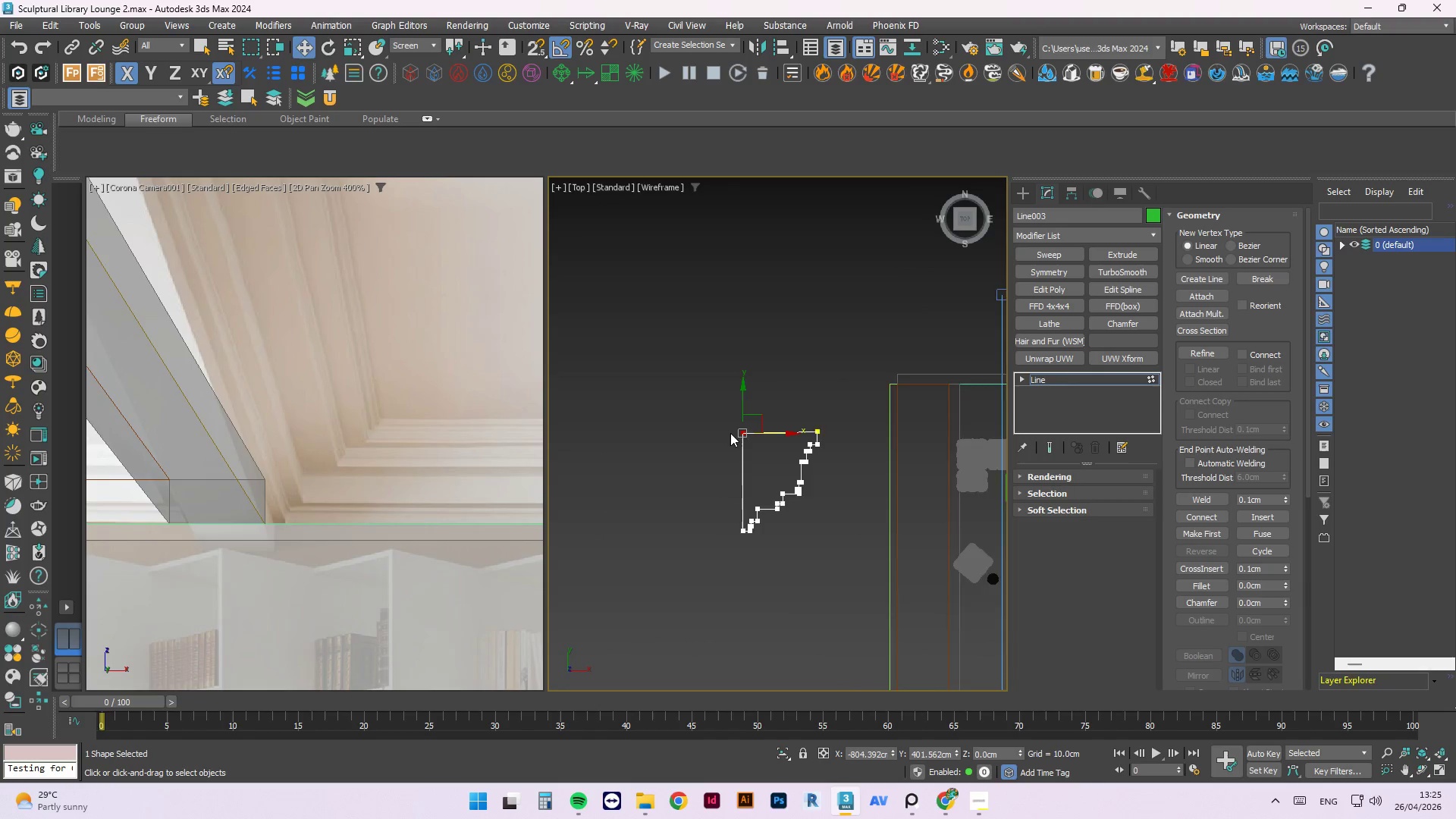 
scroll: coordinate [730, 433], scroll_direction: up, amount: 2.0
 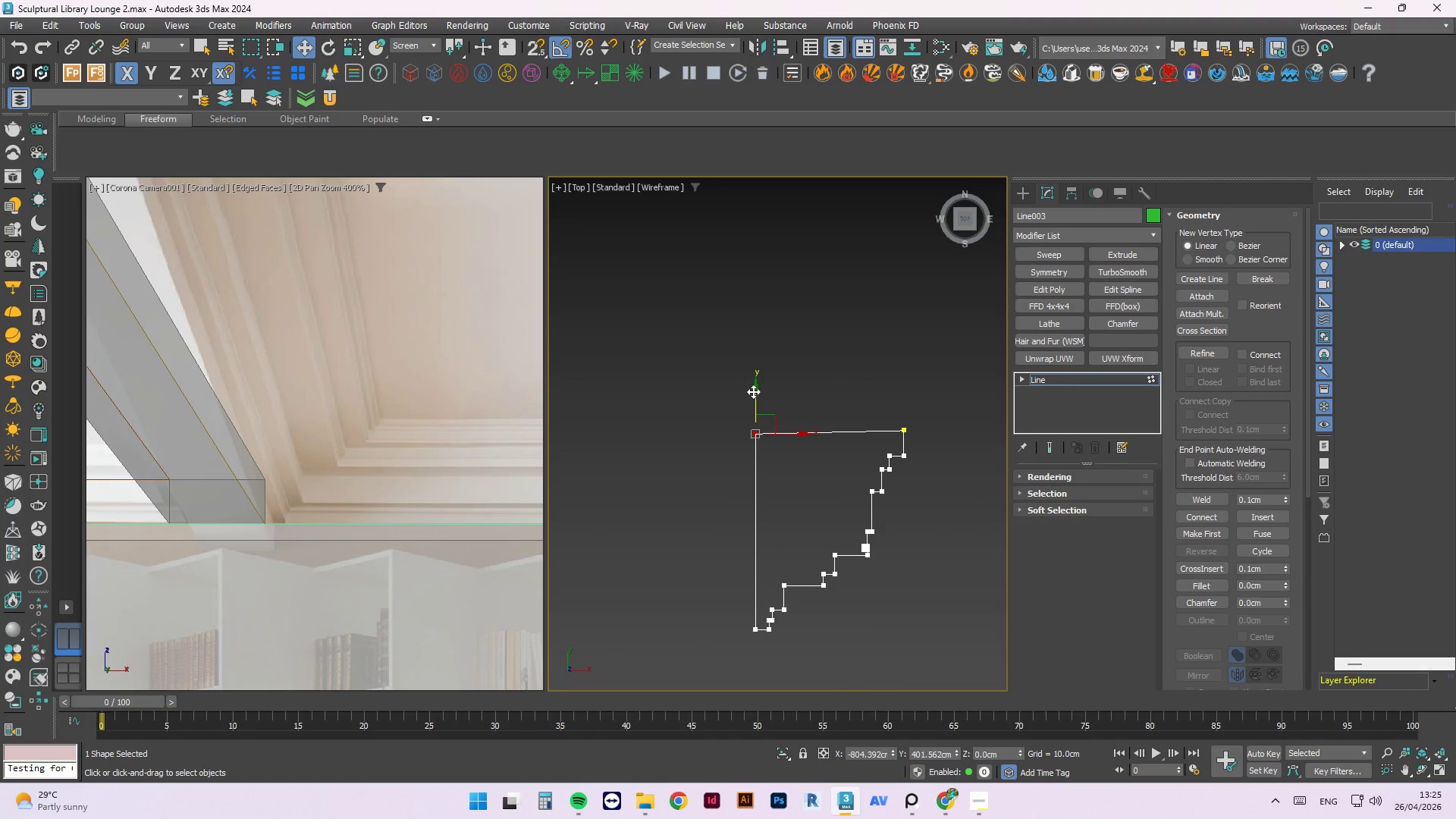 
left_click_drag(start_coordinate=[758, 394], to_coordinate=[904, 428])
 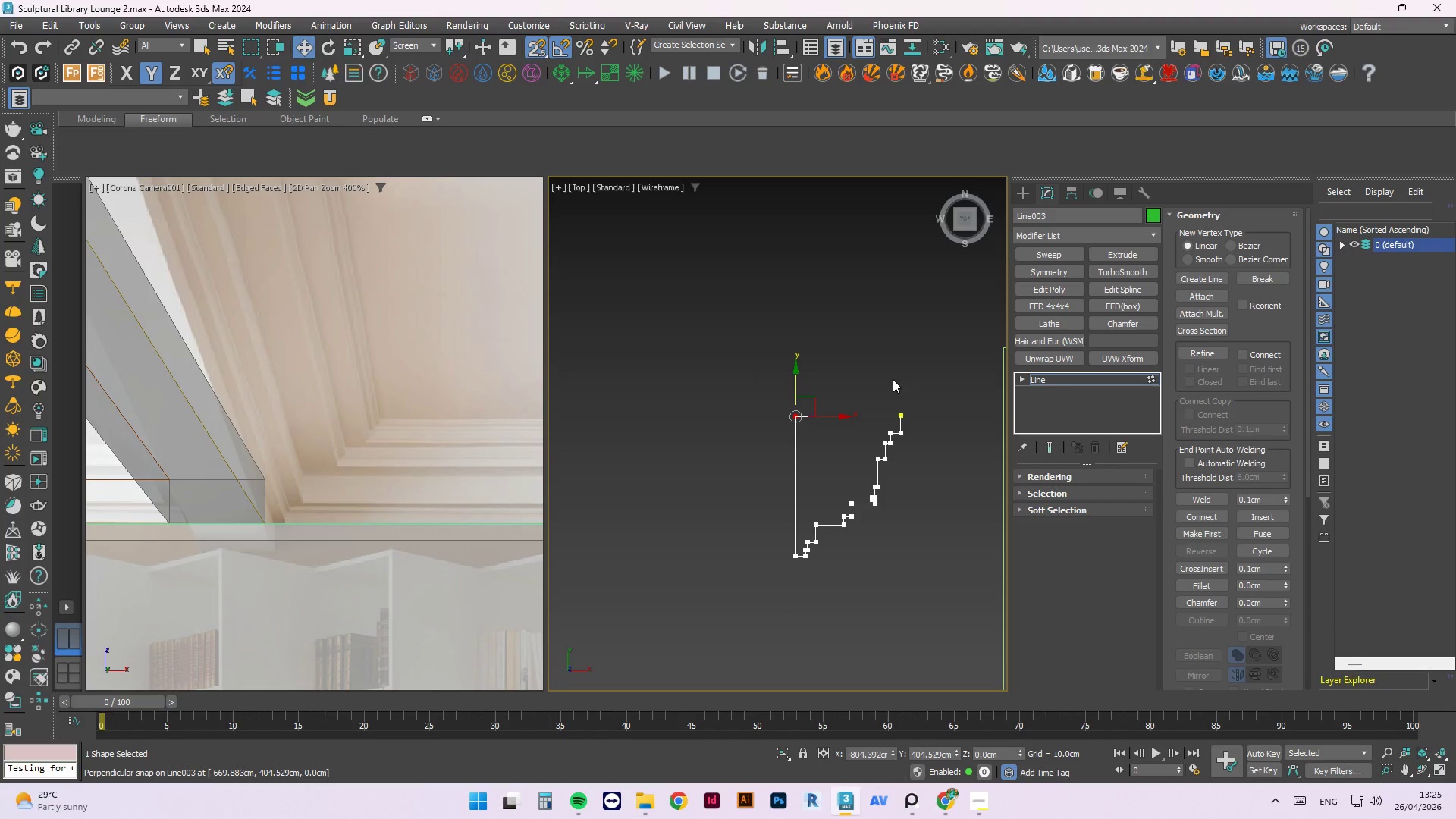 
key(S)
 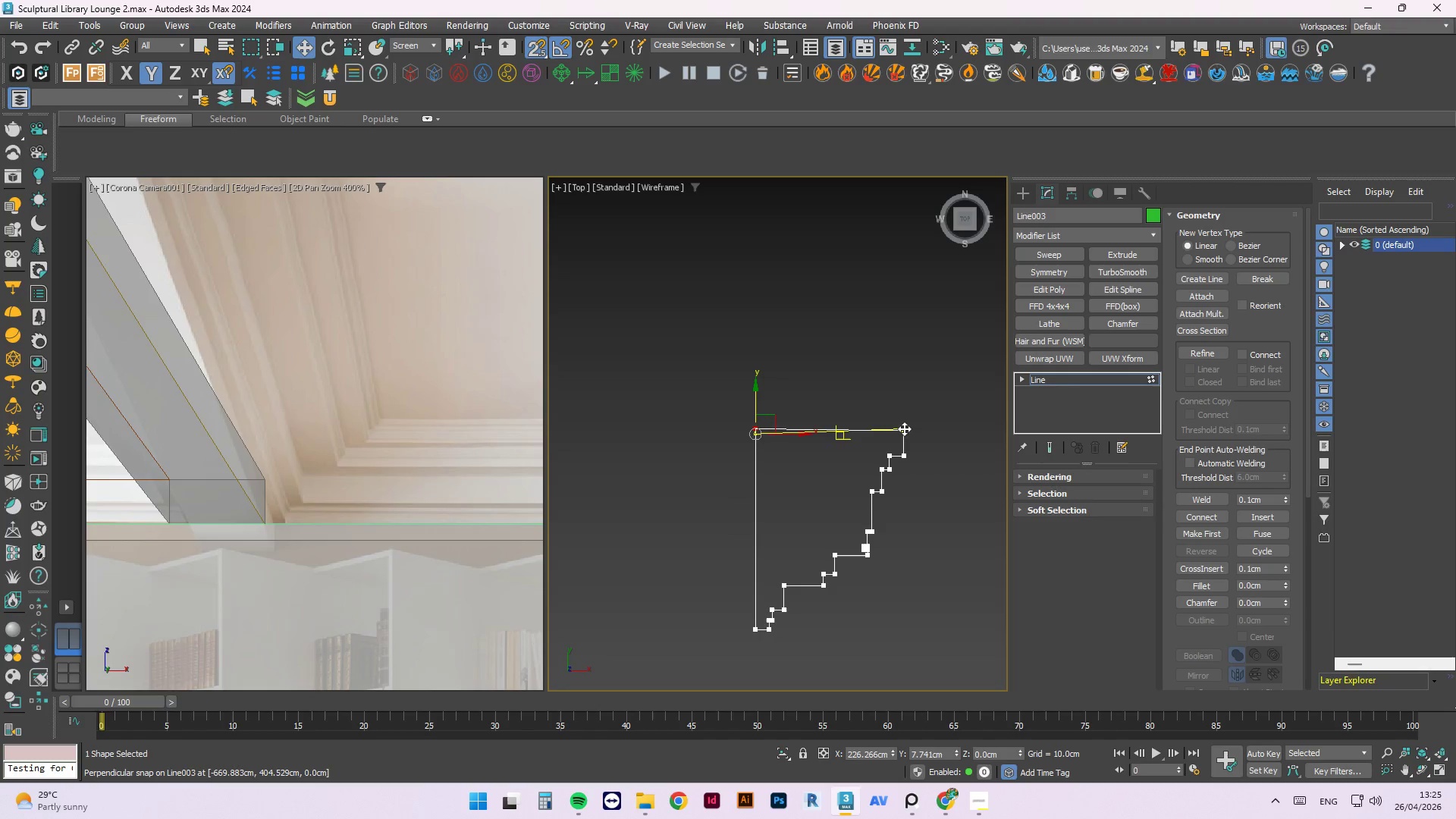 
scroll: coordinate [893, 379], scroll_direction: down, amount: 1.0
 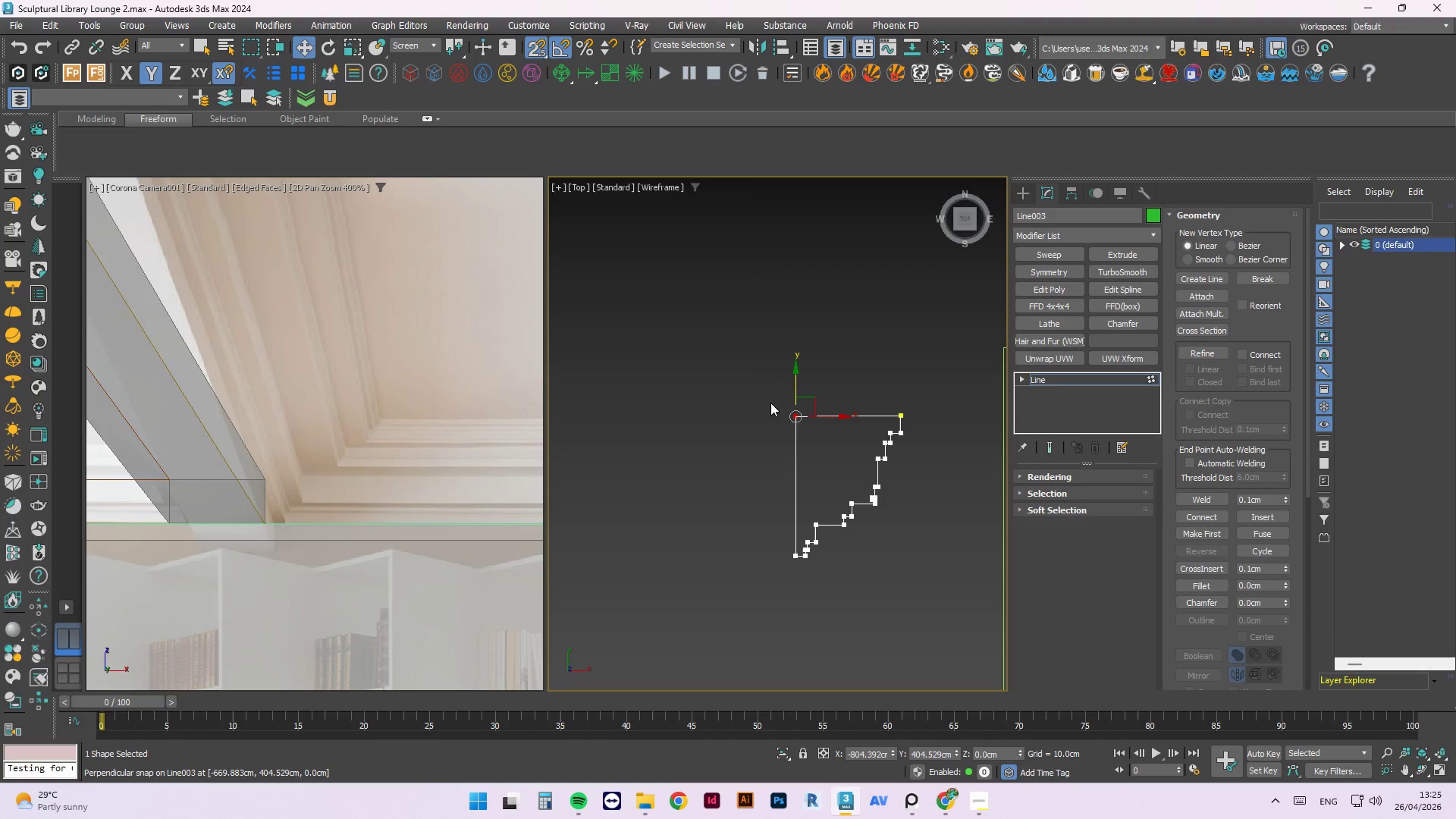 
left_click([720, 413])
 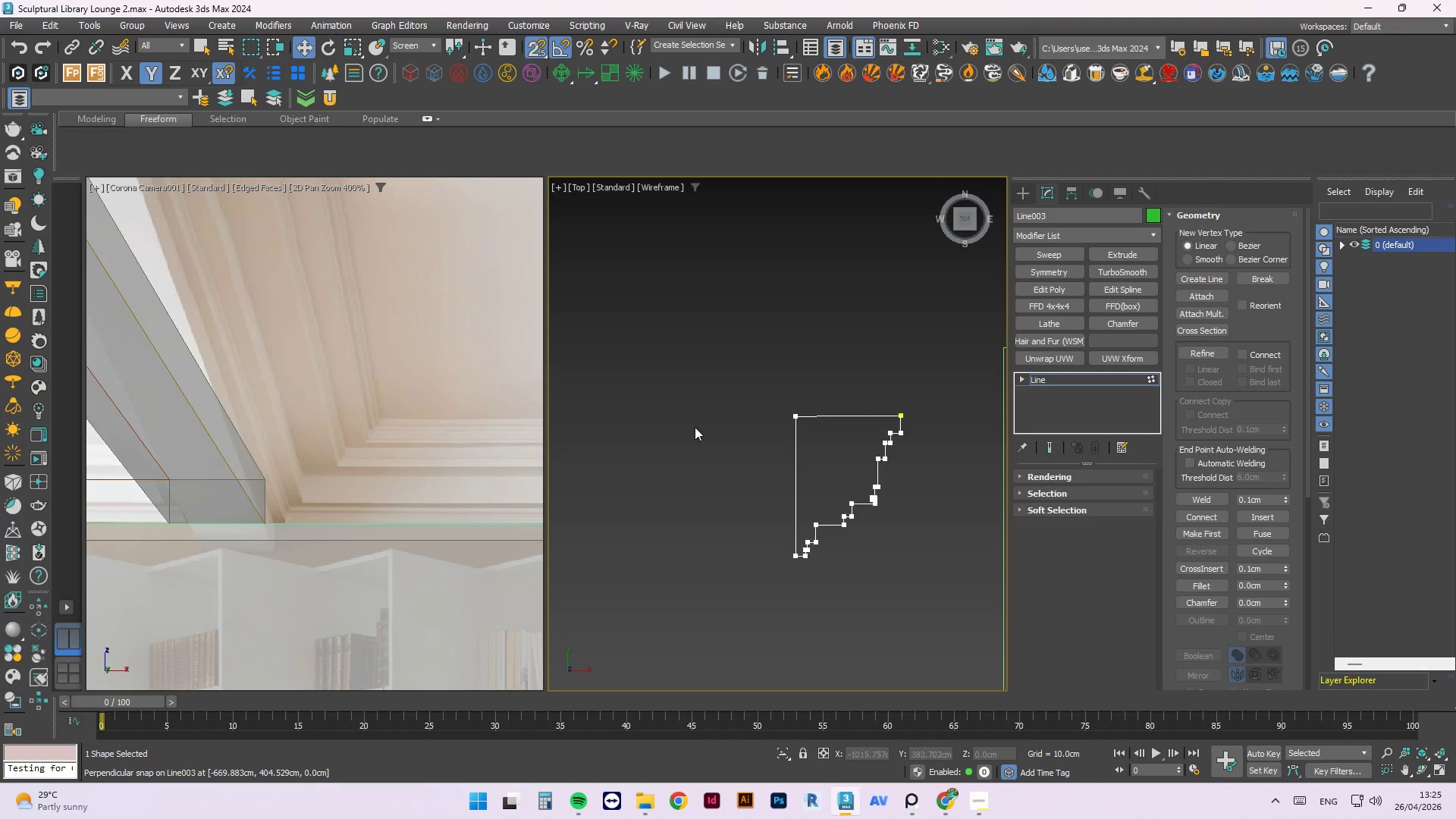 
scroll: coordinate [676, 428], scroll_direction: down, amount: 3.0
 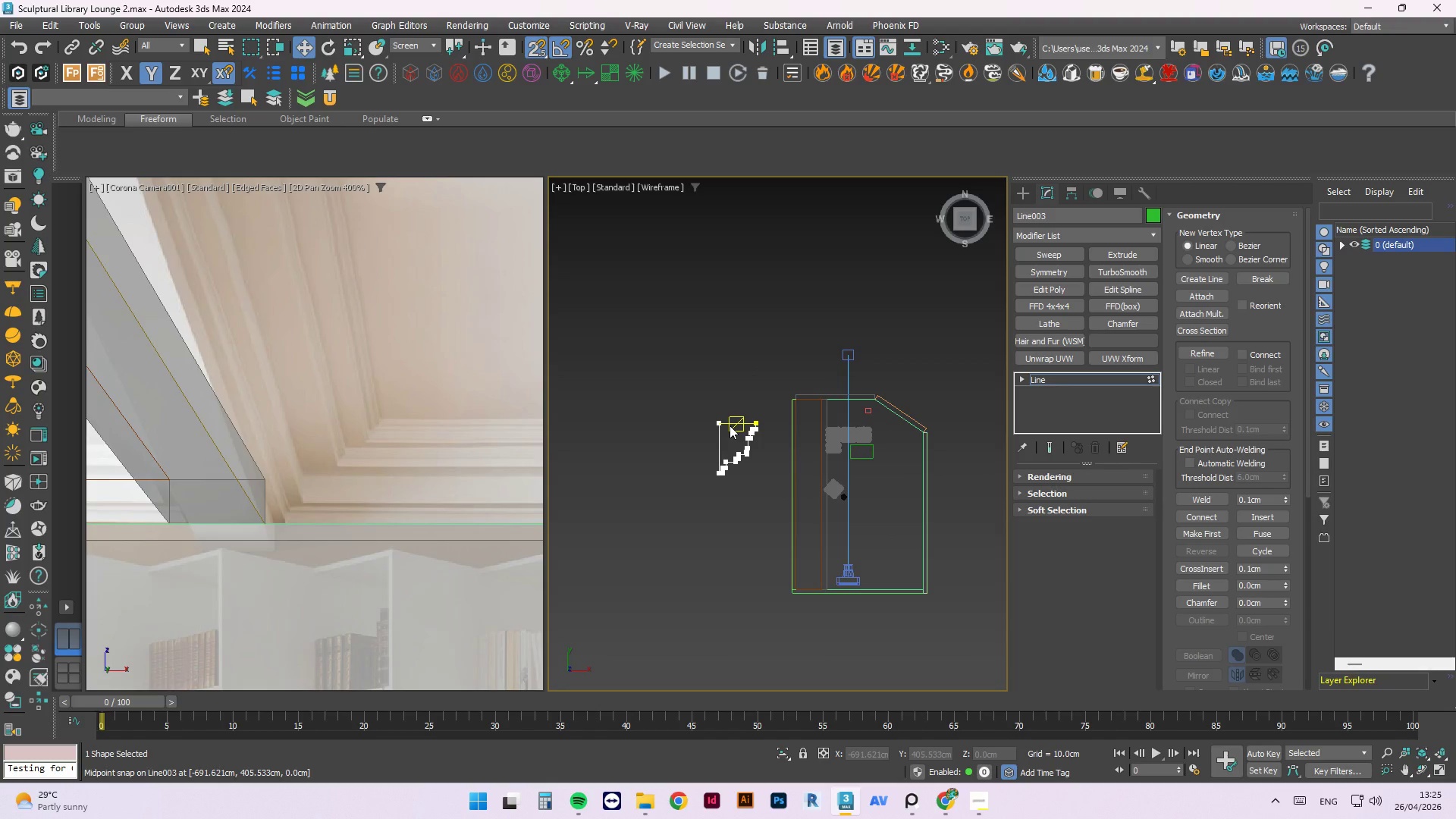 
scroll: coordinate [745, 418], scroll_direction: up, amount: 2.0
 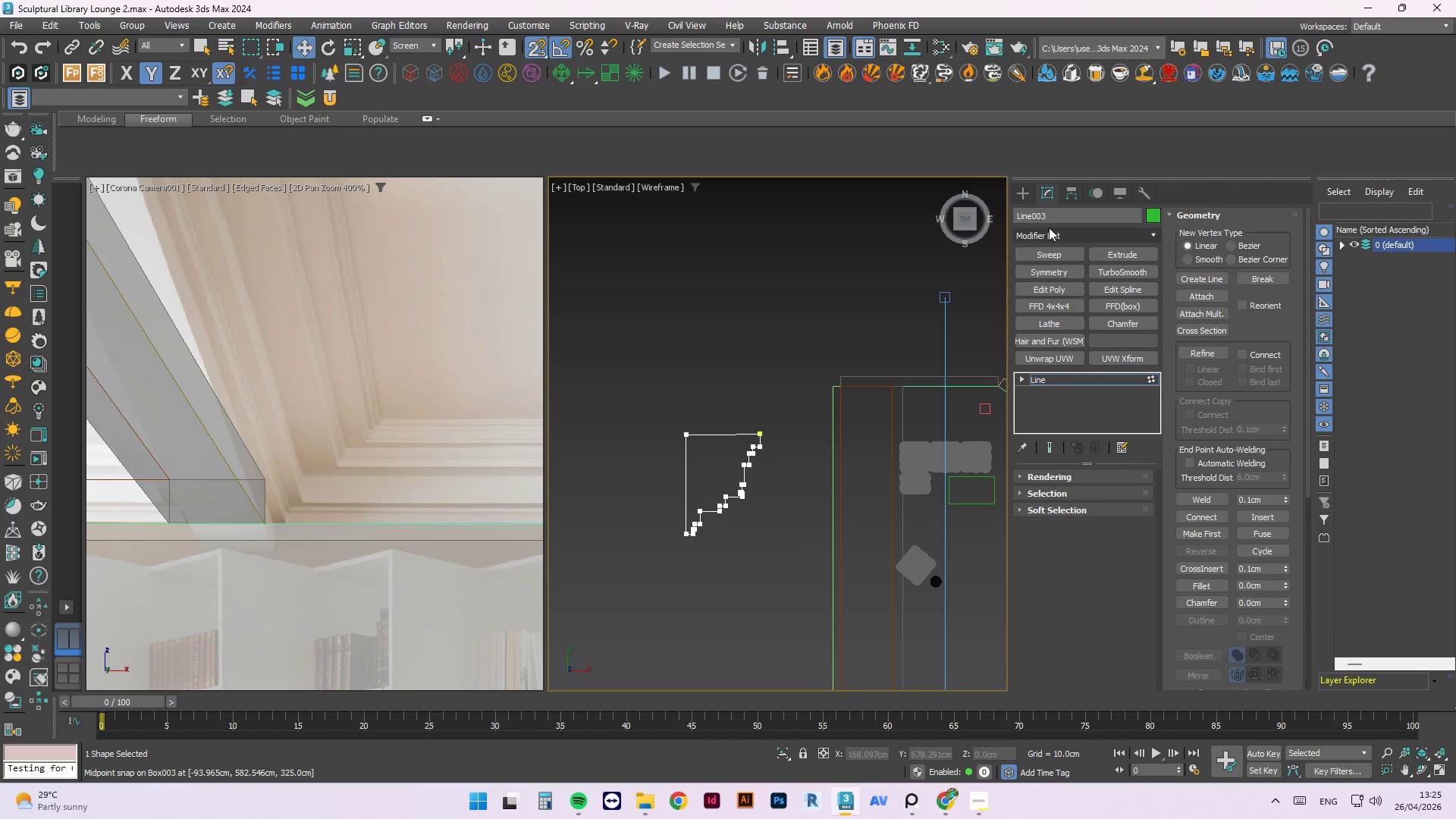 
left_click([1017, 194])
 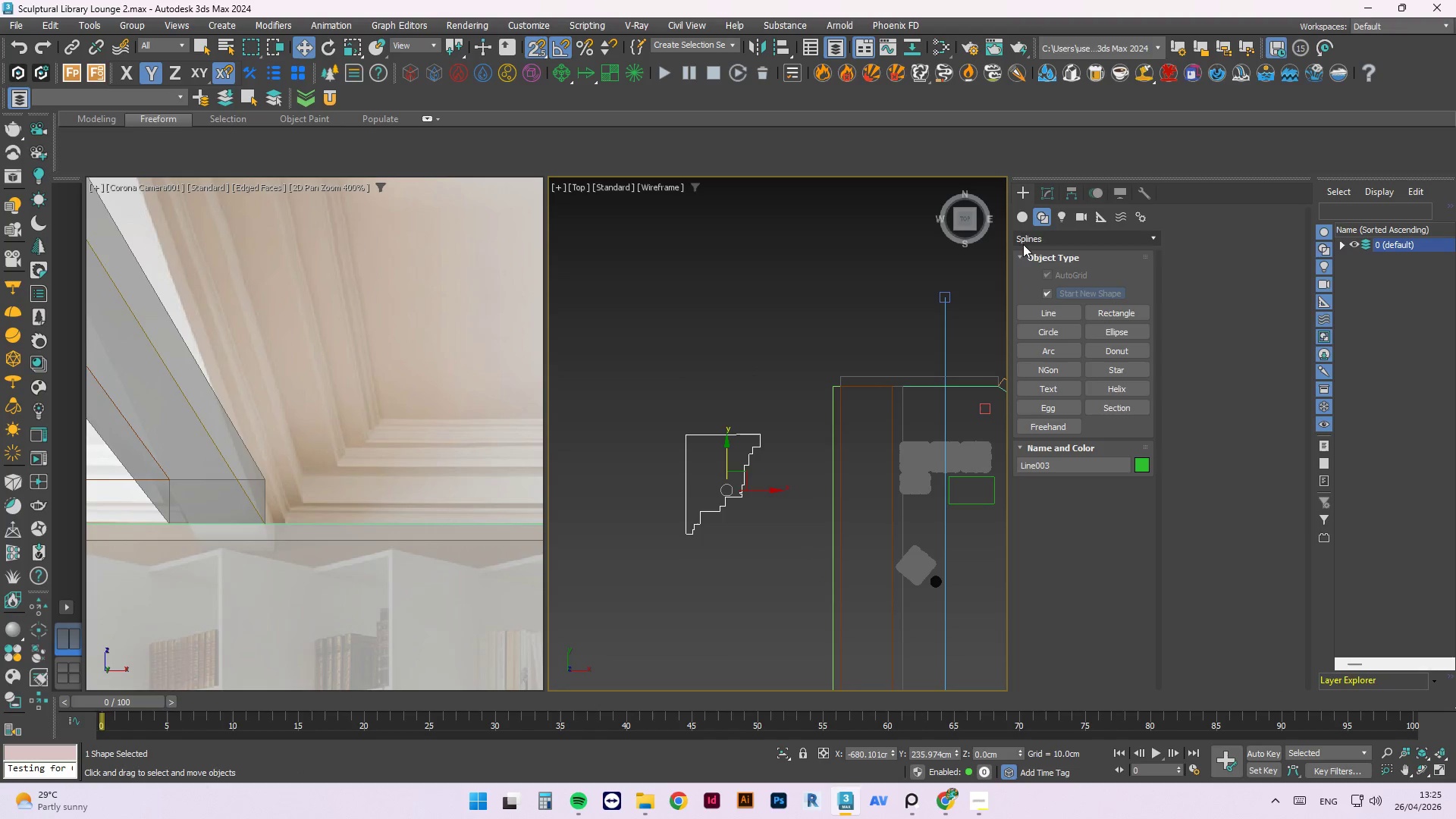 
left_click([1024, 218])
 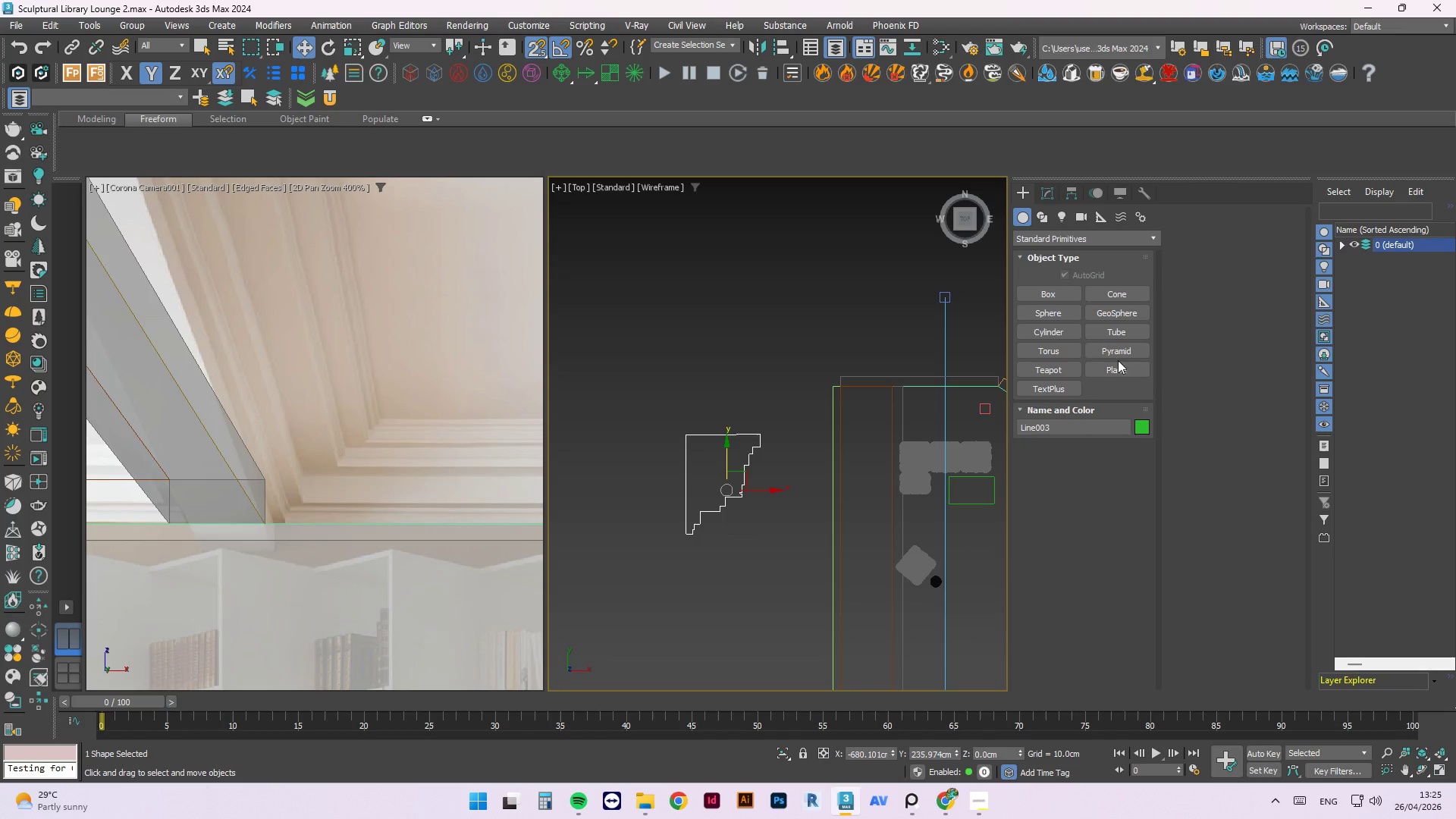 
left_click([1112, 362])
 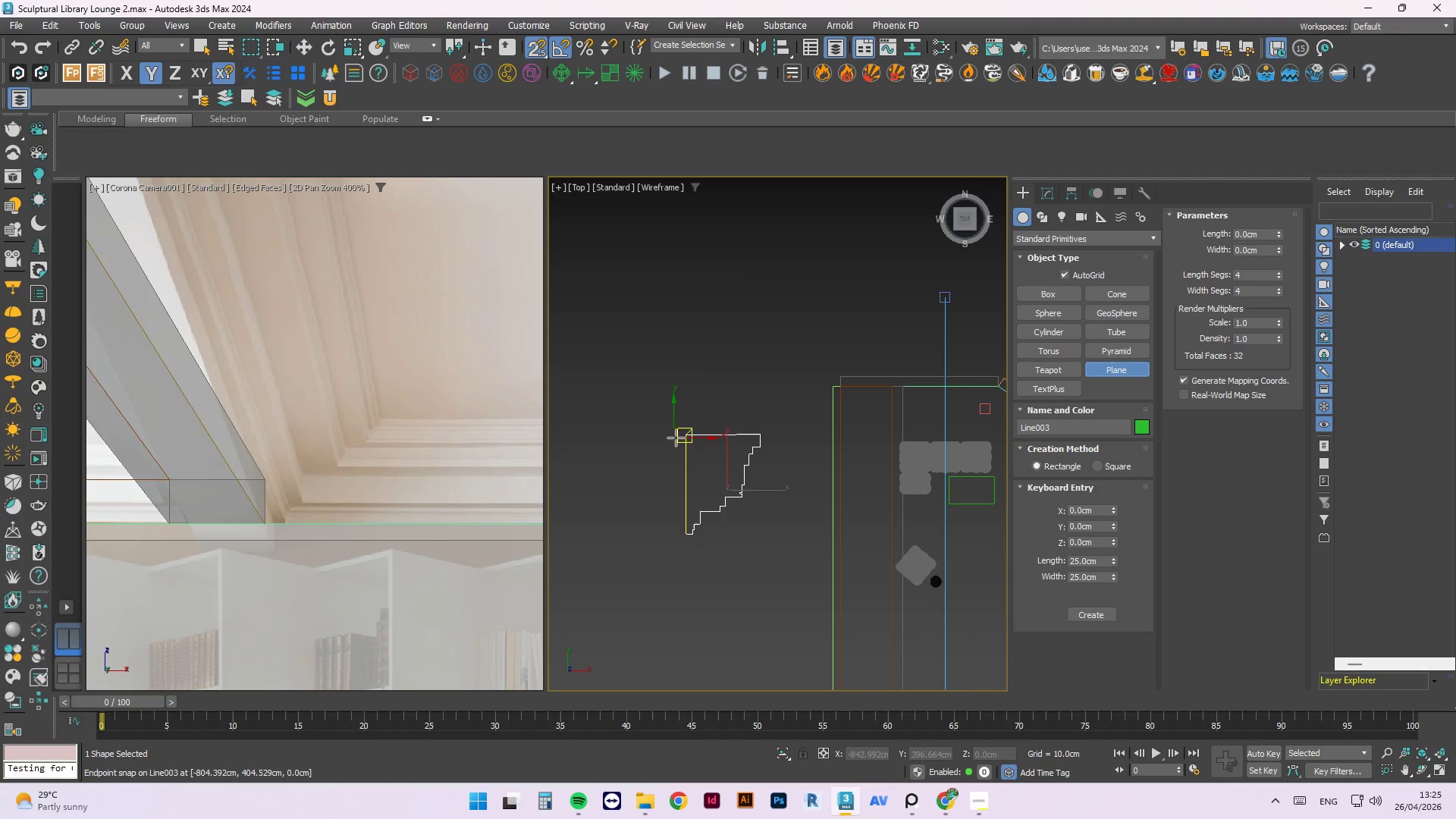 
left_click_drag(start_coordinate=[686, 438], to_coordinate=[595, 532])
 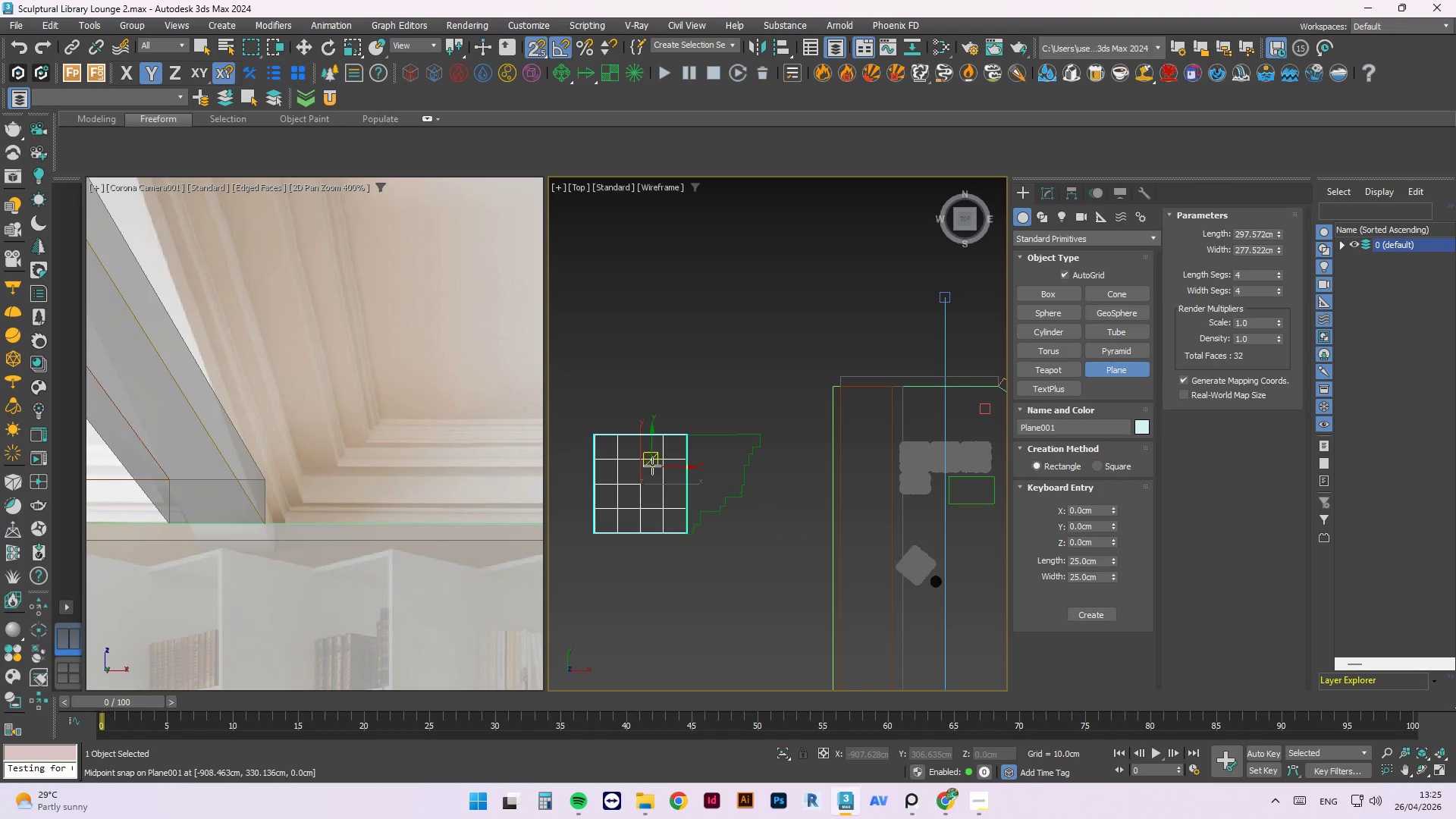 
type(wxs)
 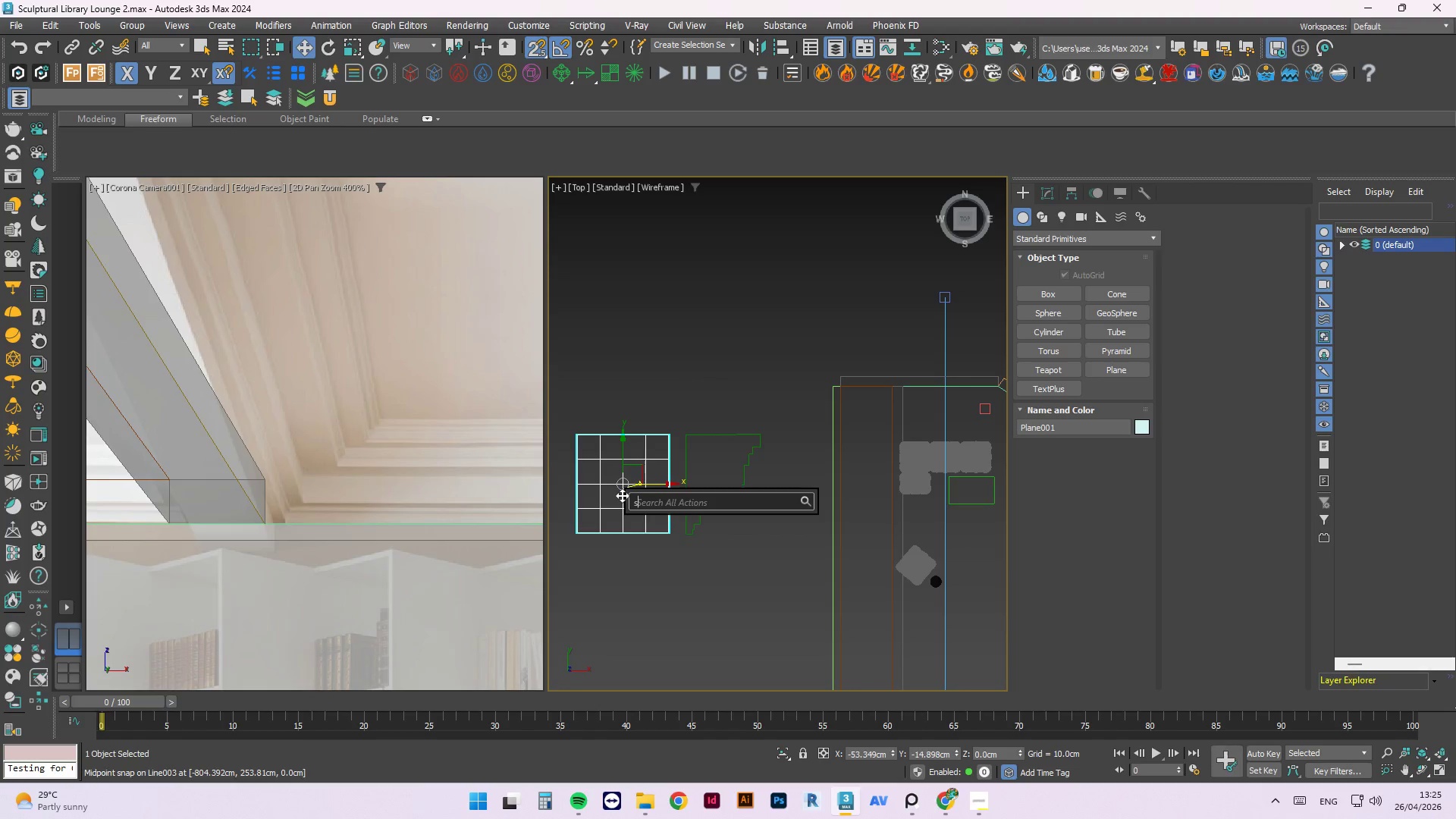 
left_click_drag(start_coordinate=[676, 486], to_coordinate=[1043, 196])
 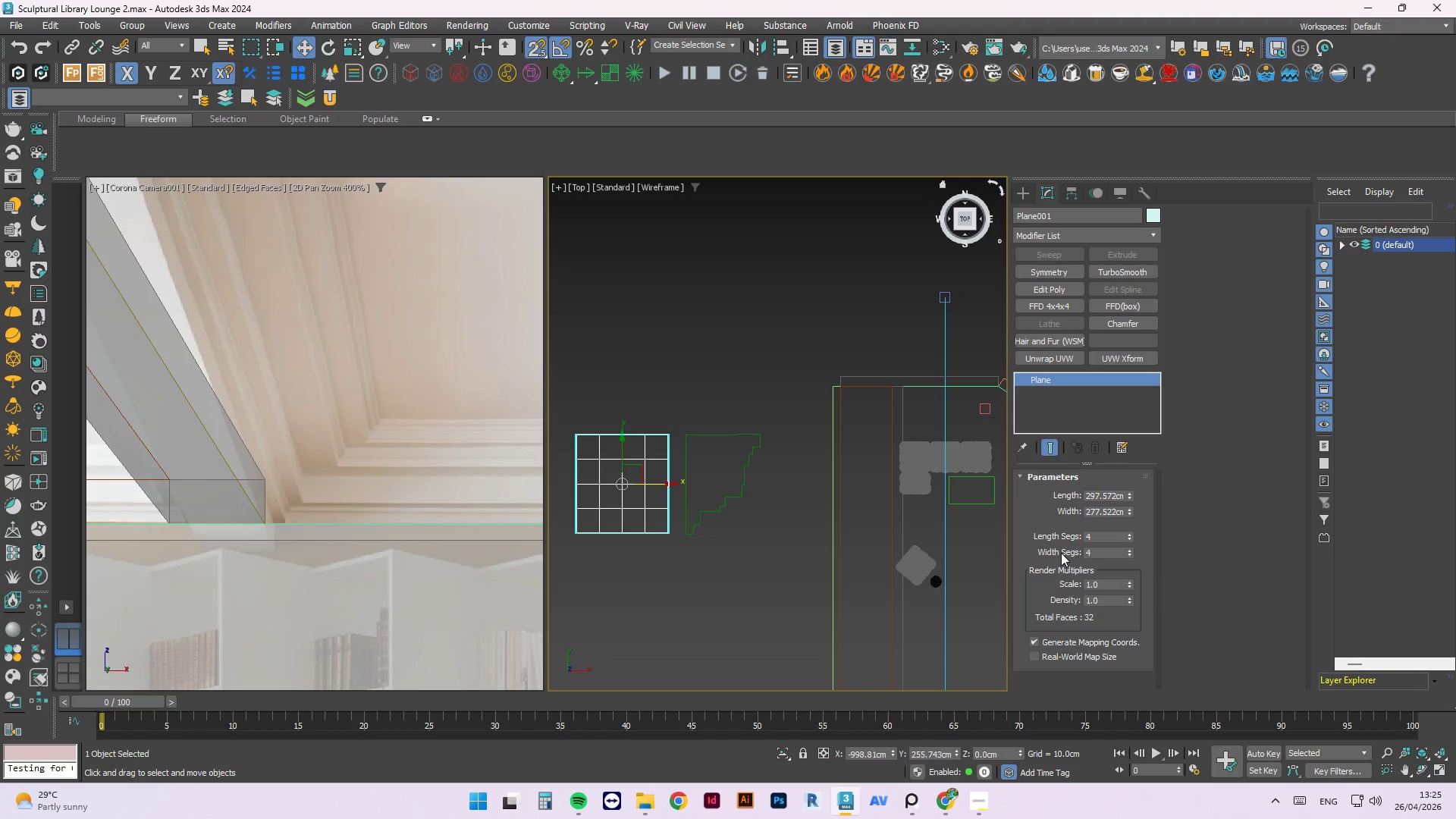 
left_click([1043, 196])
 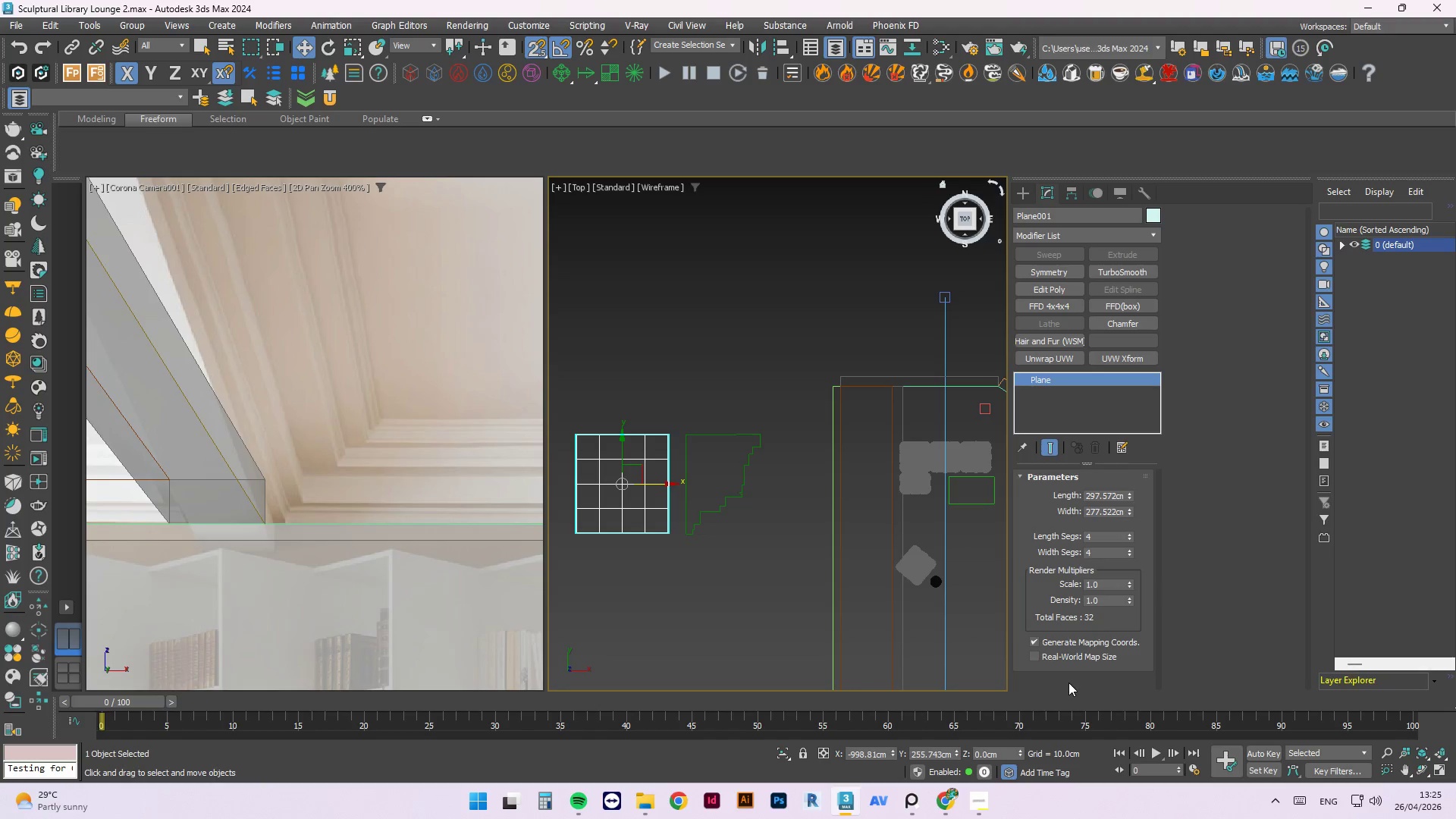 
left_click([1072, 661])
 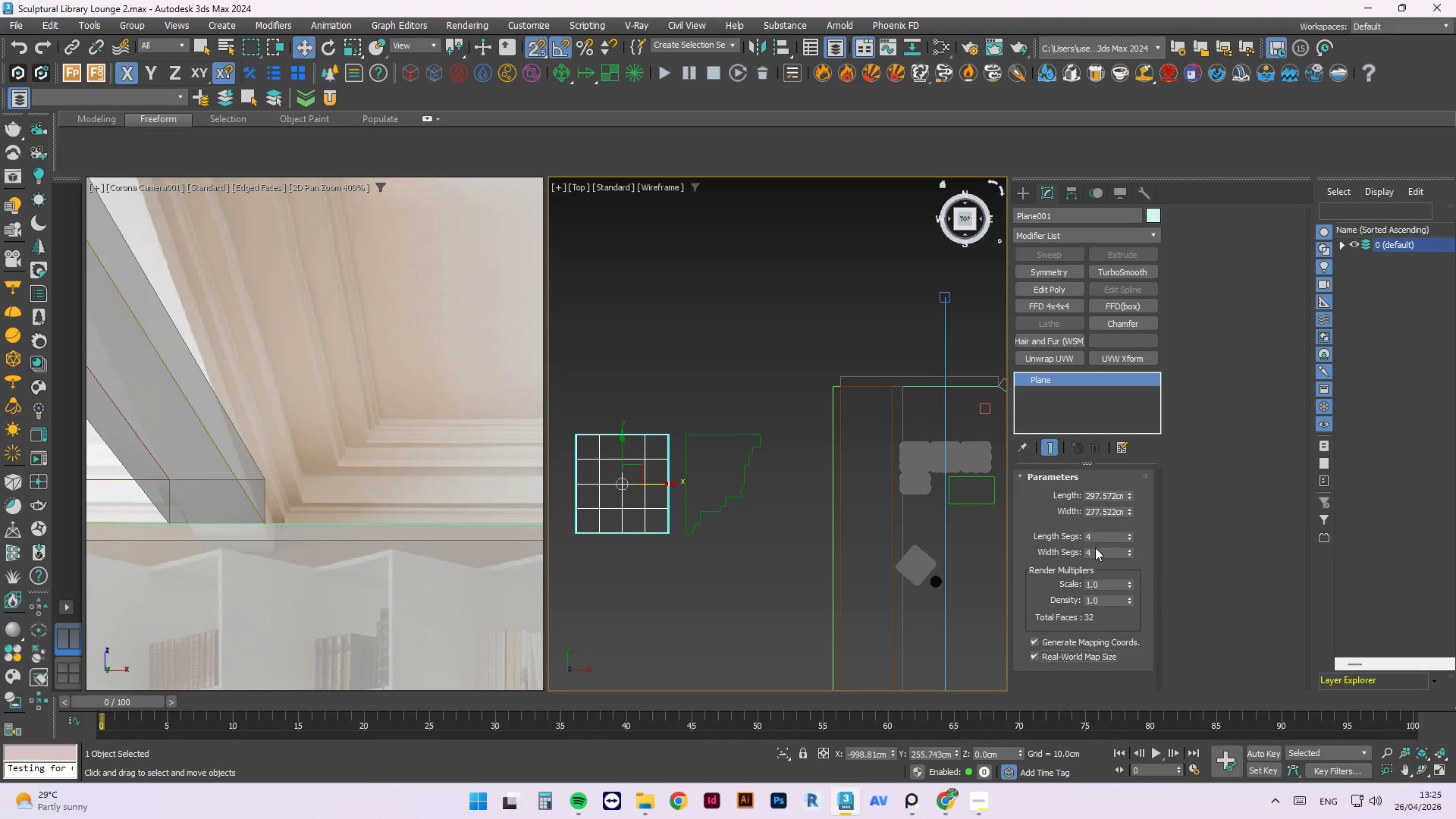 
left_click_drag(start_coordinate=[1098, 539], to_coordinate=[1027, 535])
 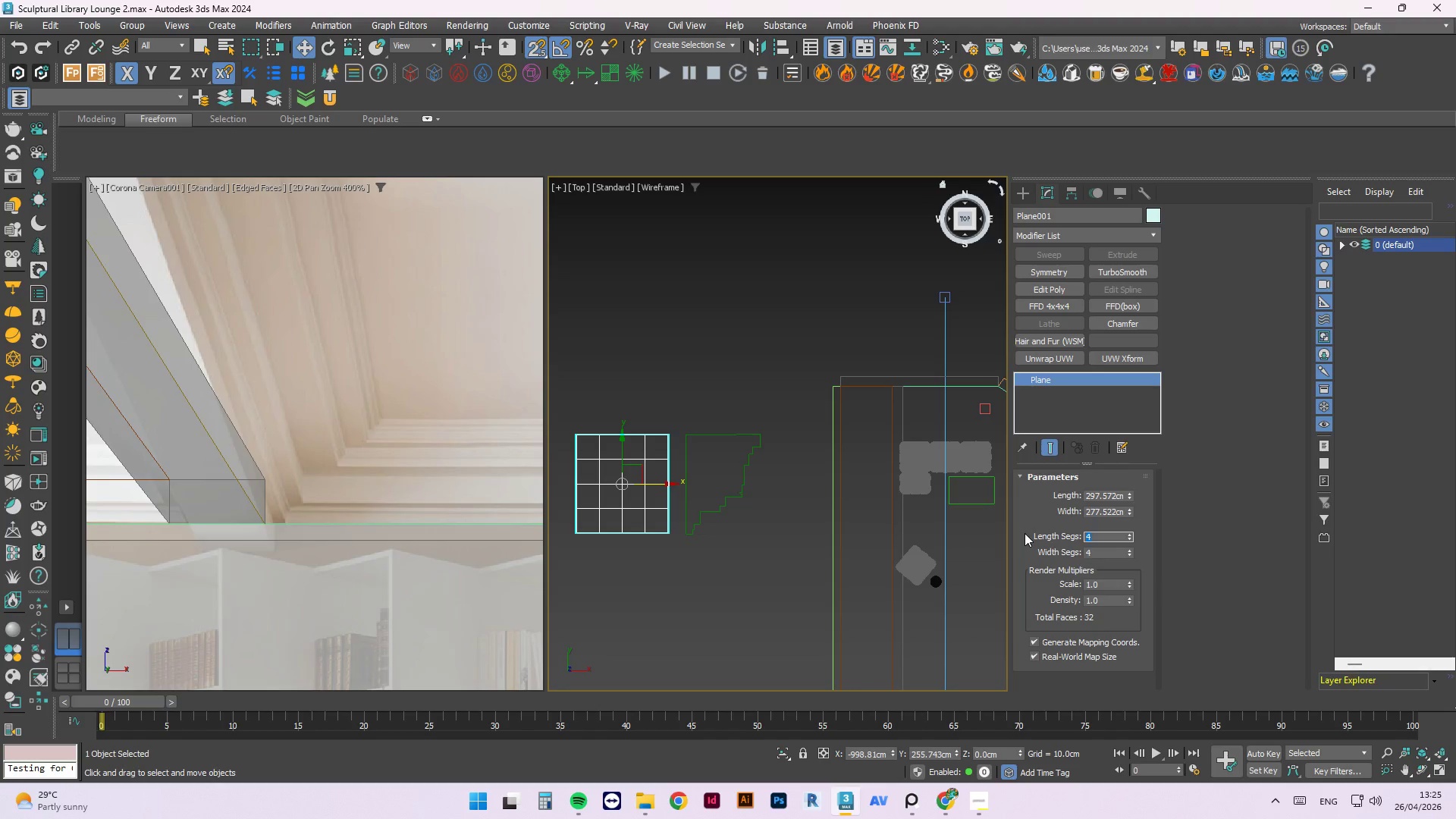 
key(Numpad1)
 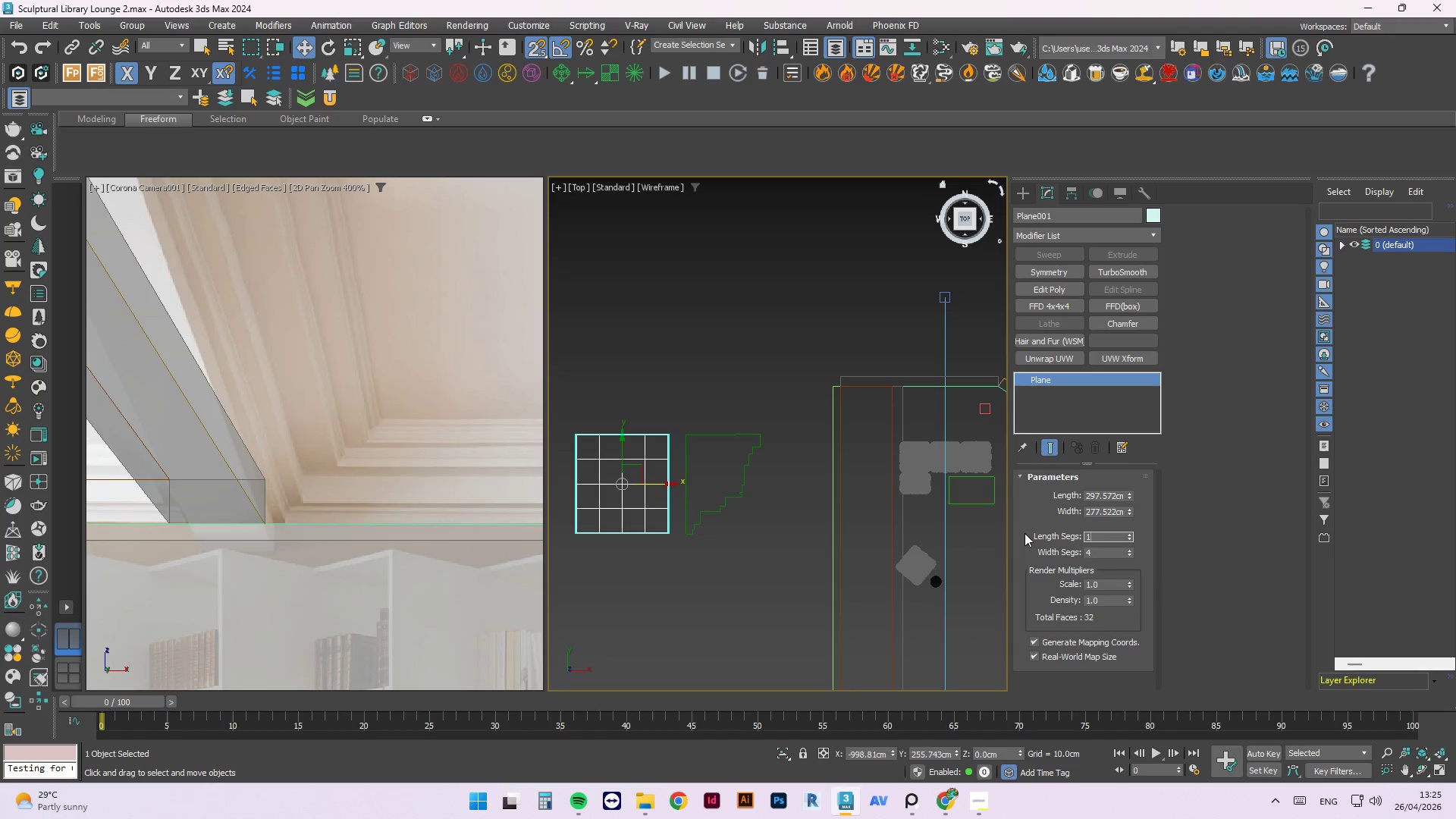 
key(Tab)
 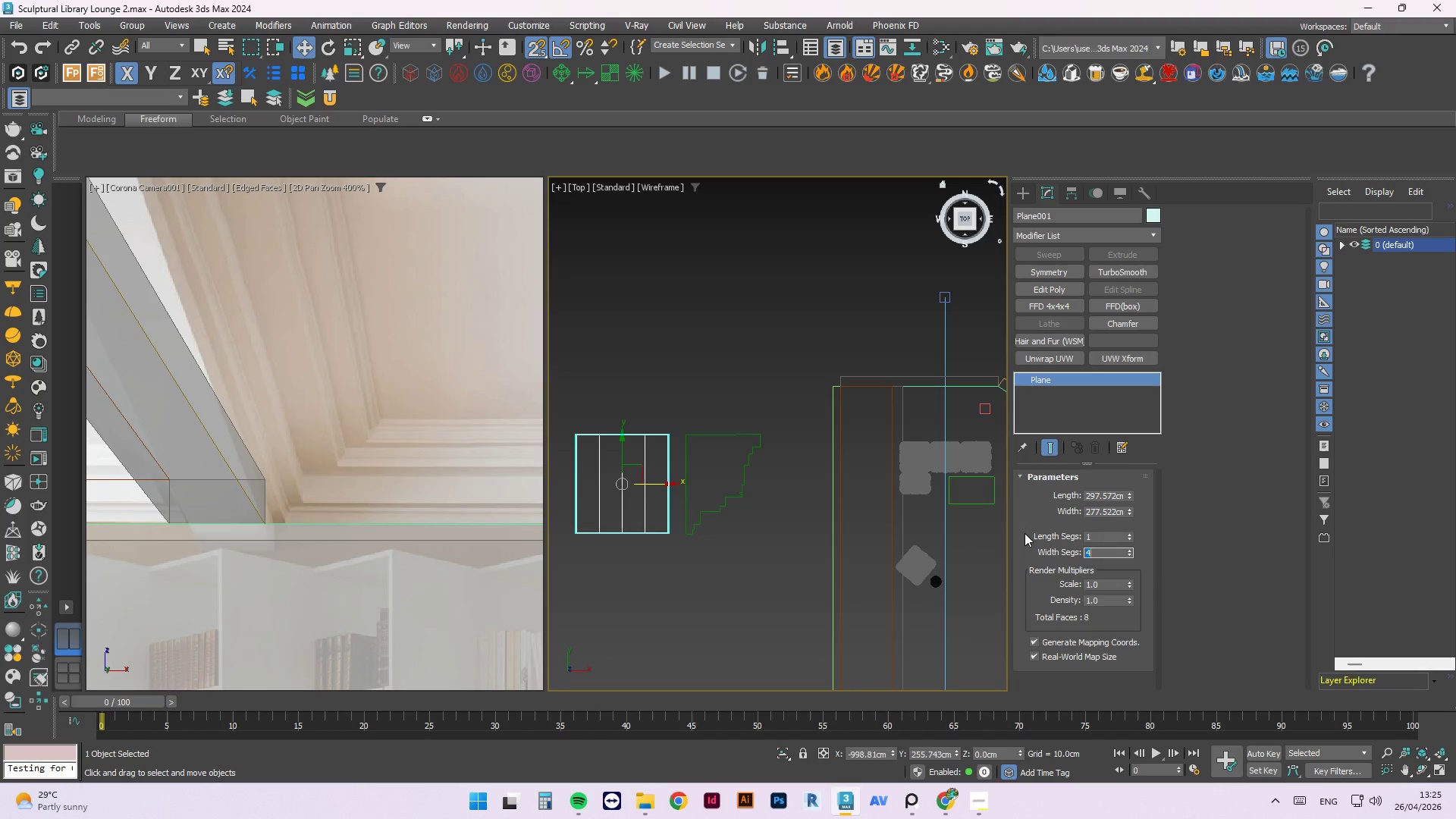 
key(Numpad1)
 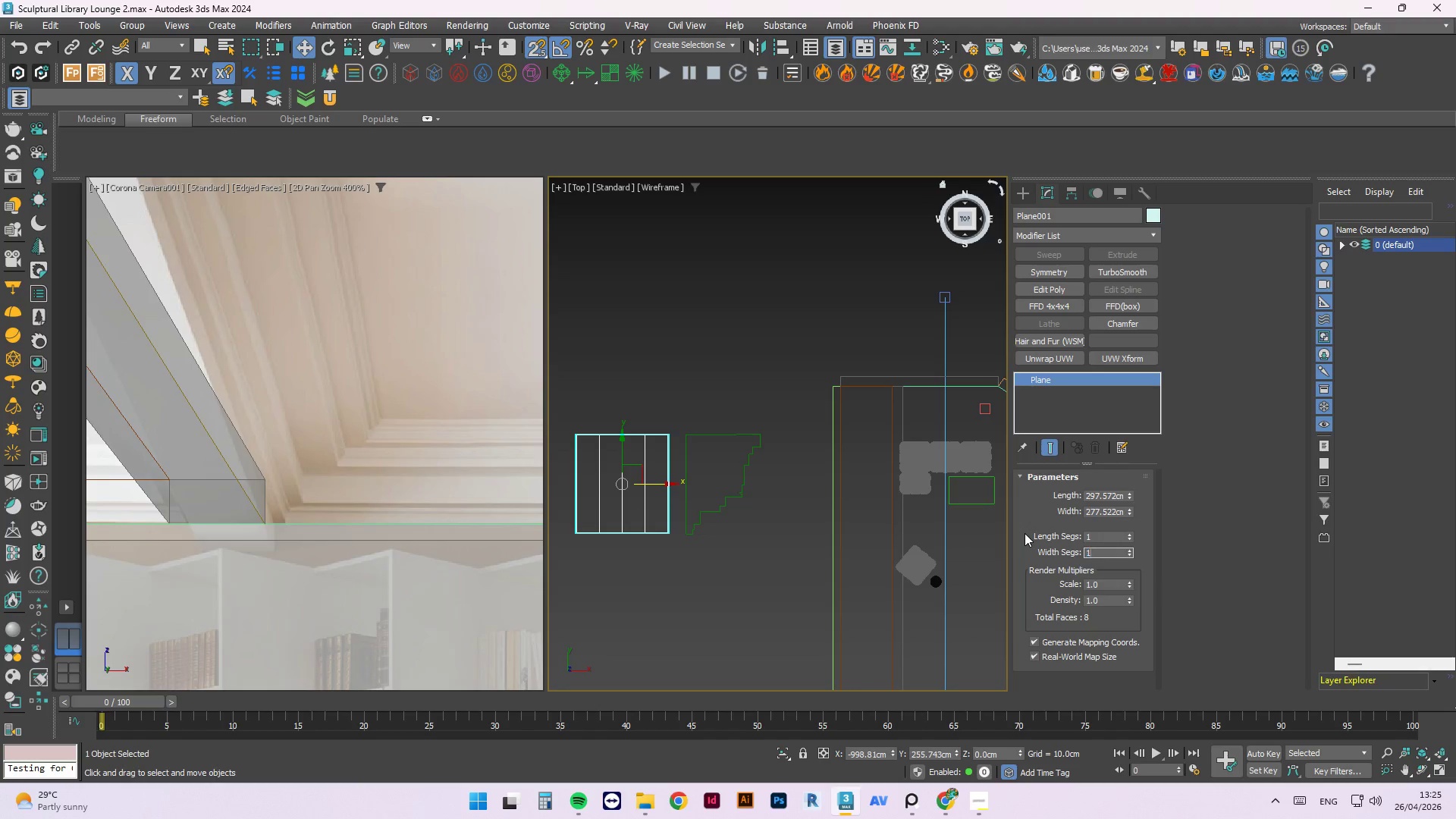 
key(Tab)
 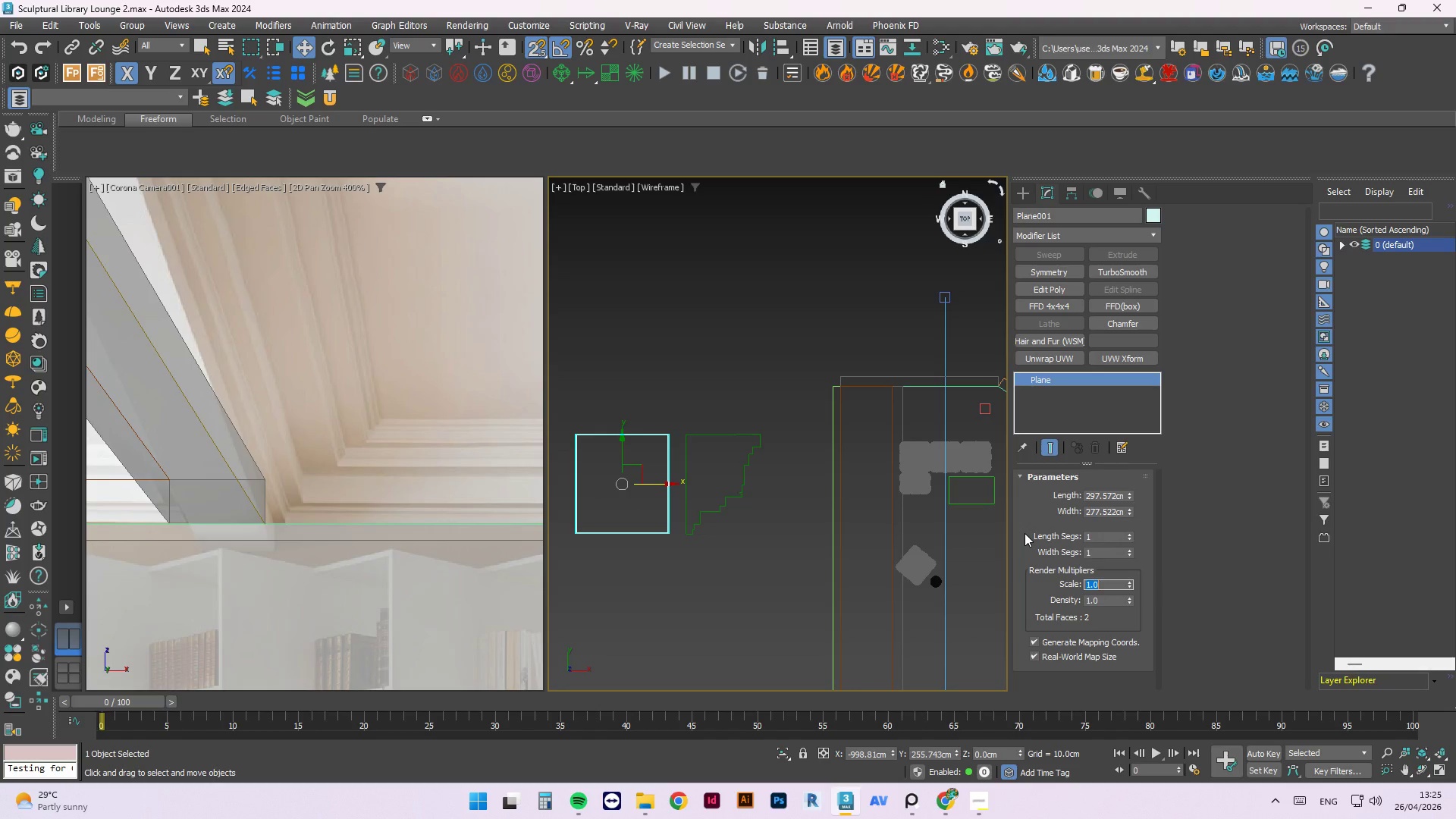 
key(NumpadEnter)
 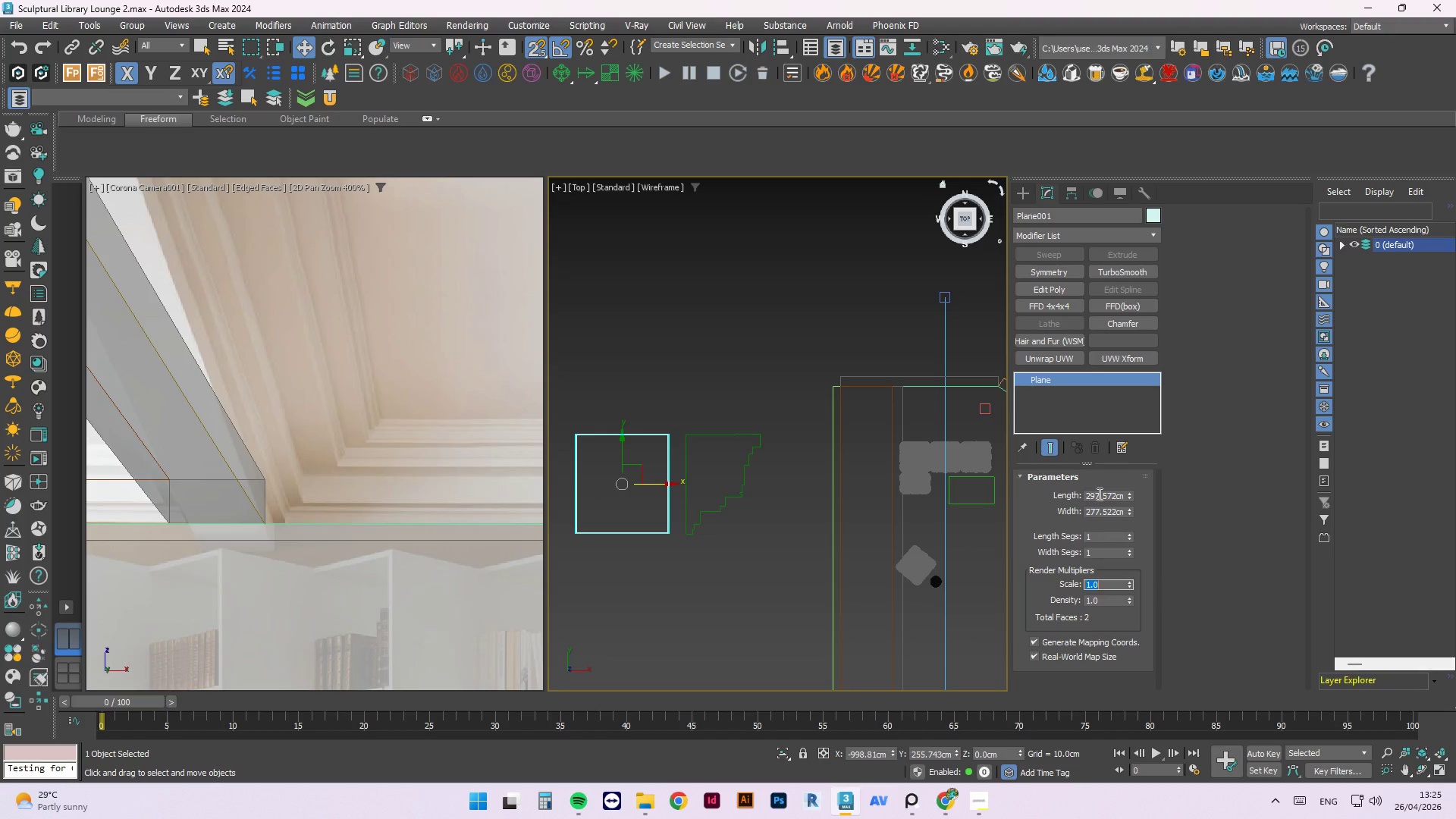 
wait(9.25)
 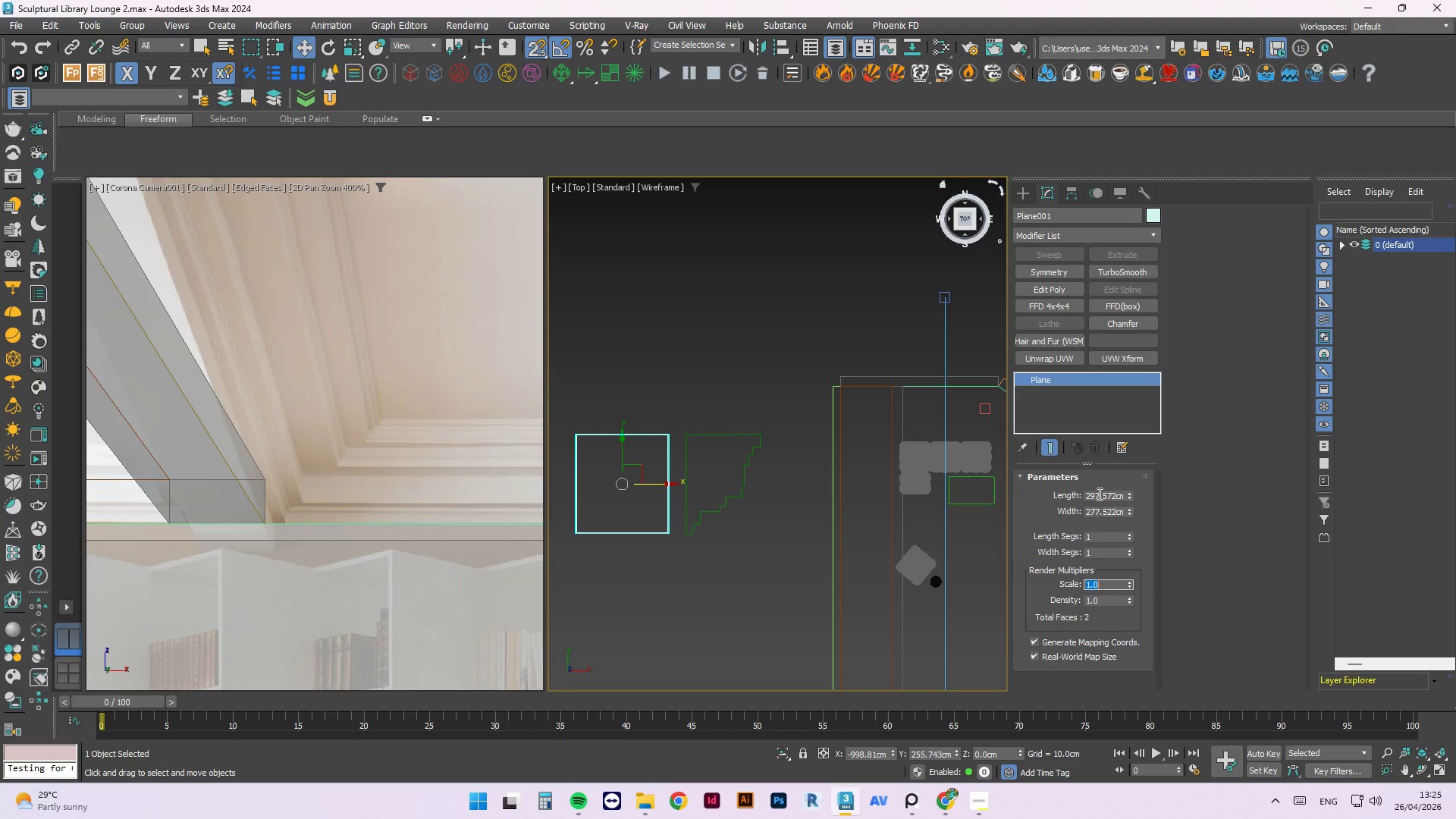 
double_click([1102, 493])
 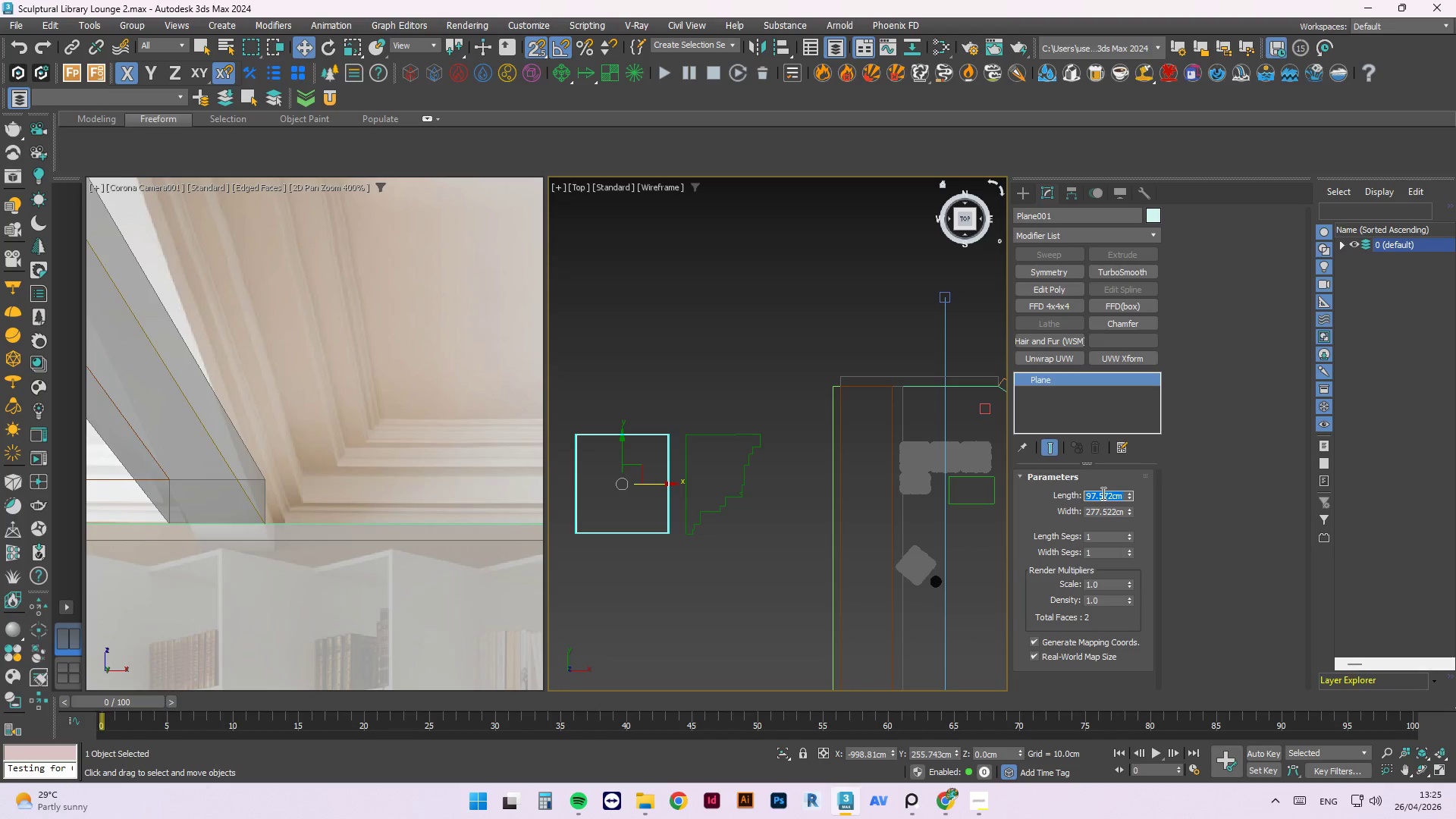 
key(Numpad4)
 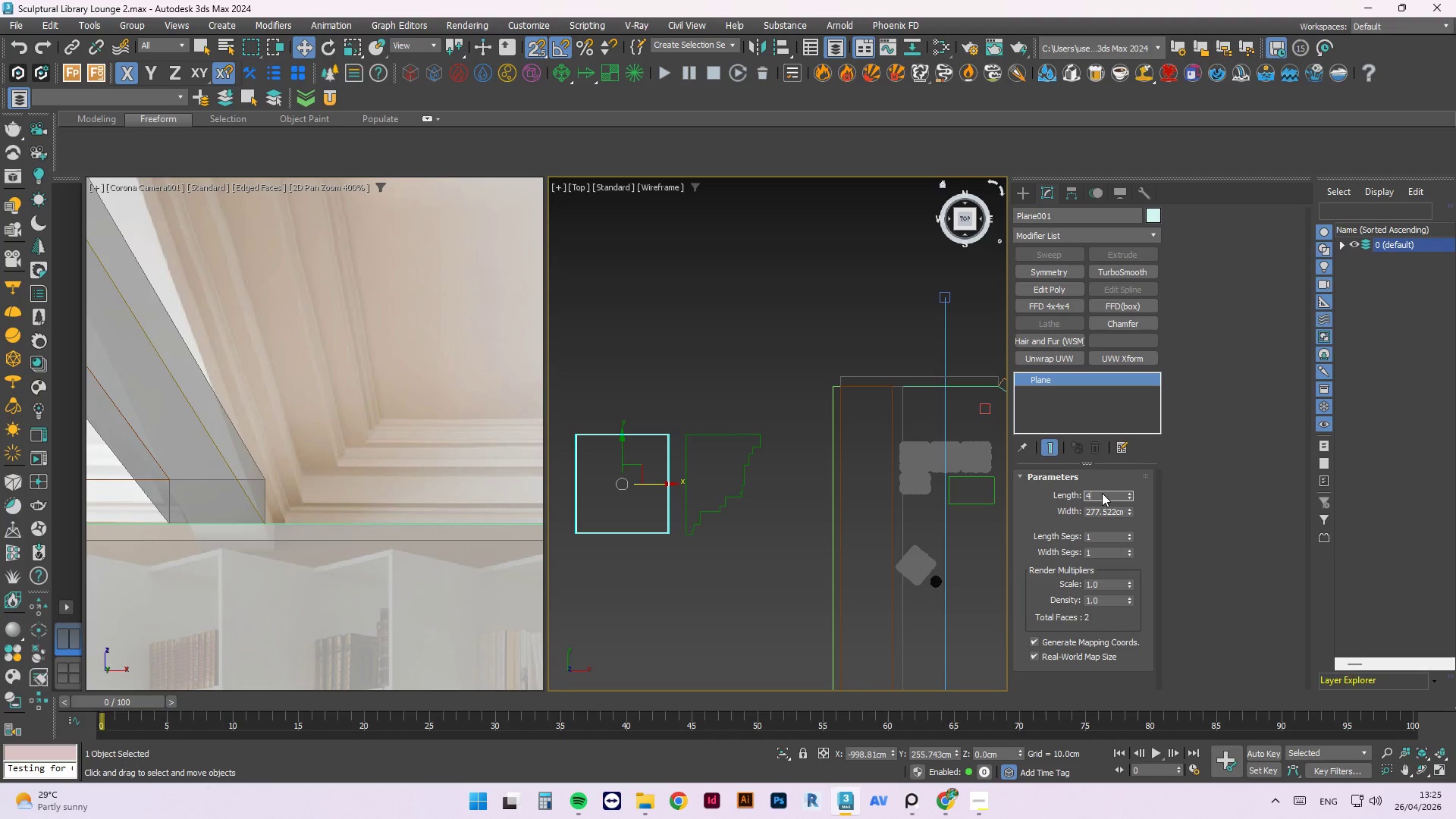 
key(Numpad0)
 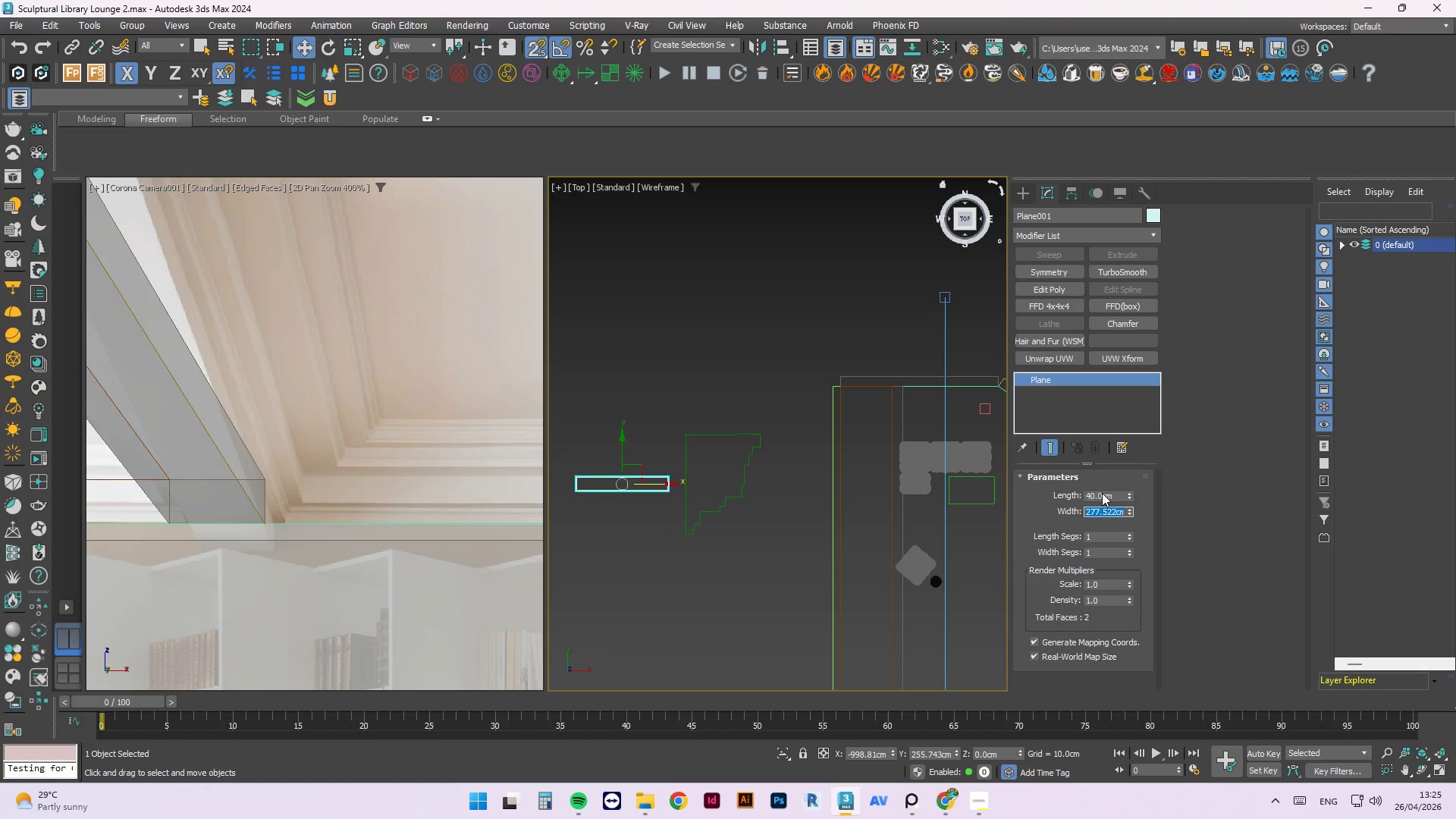 
key(Tab)
 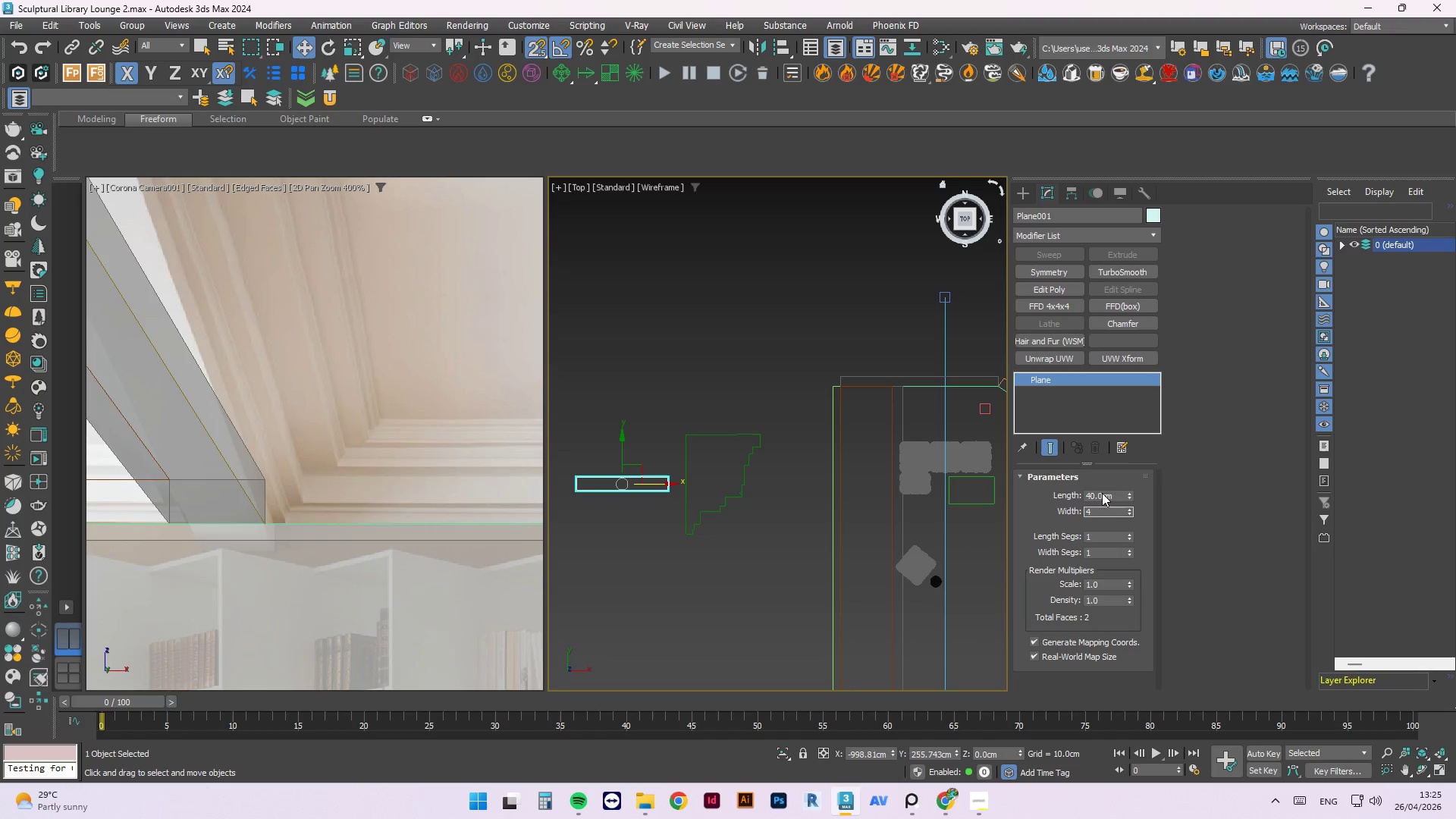 
key(Numpad4)
 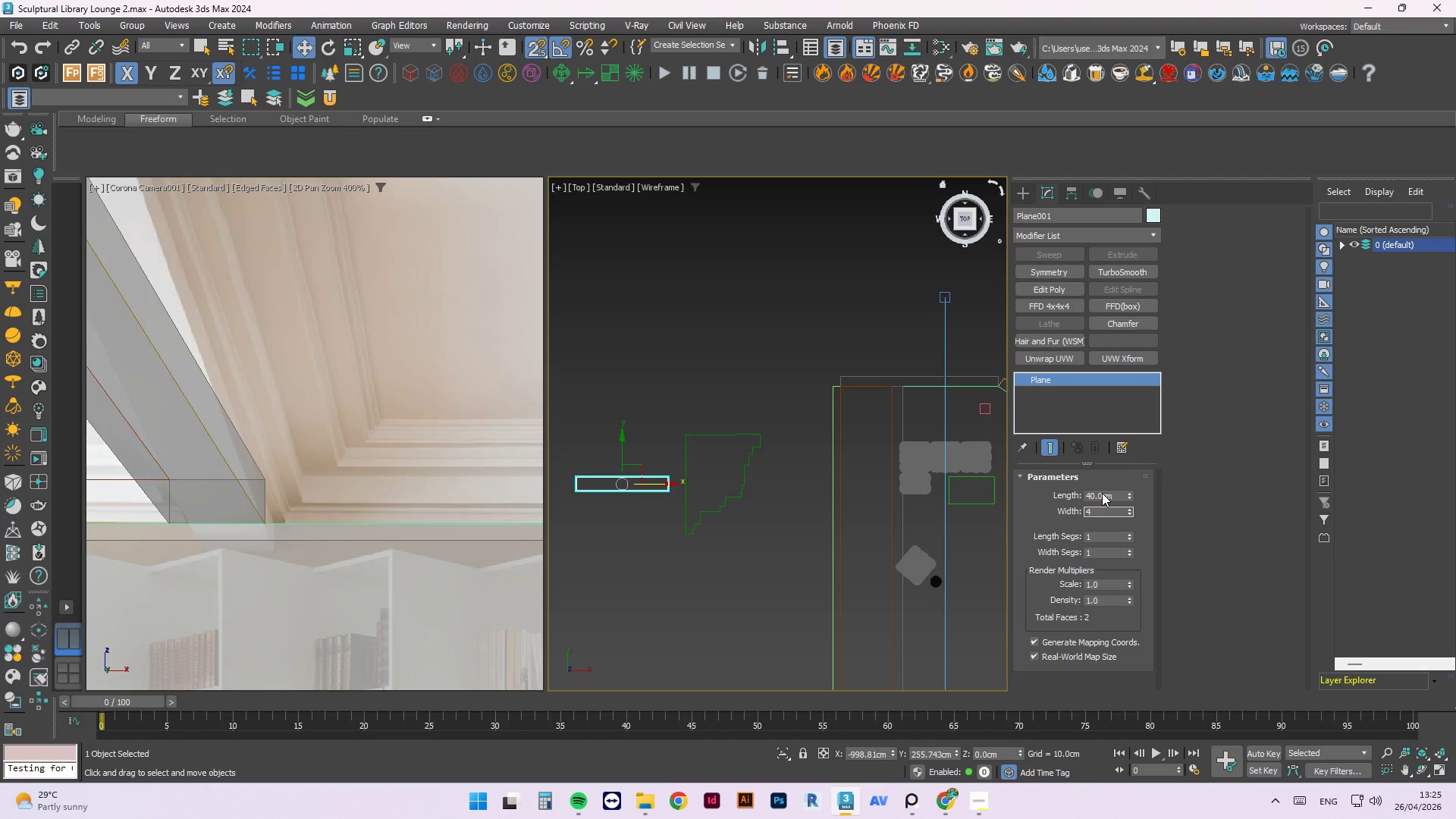 
key(Numpad0)
 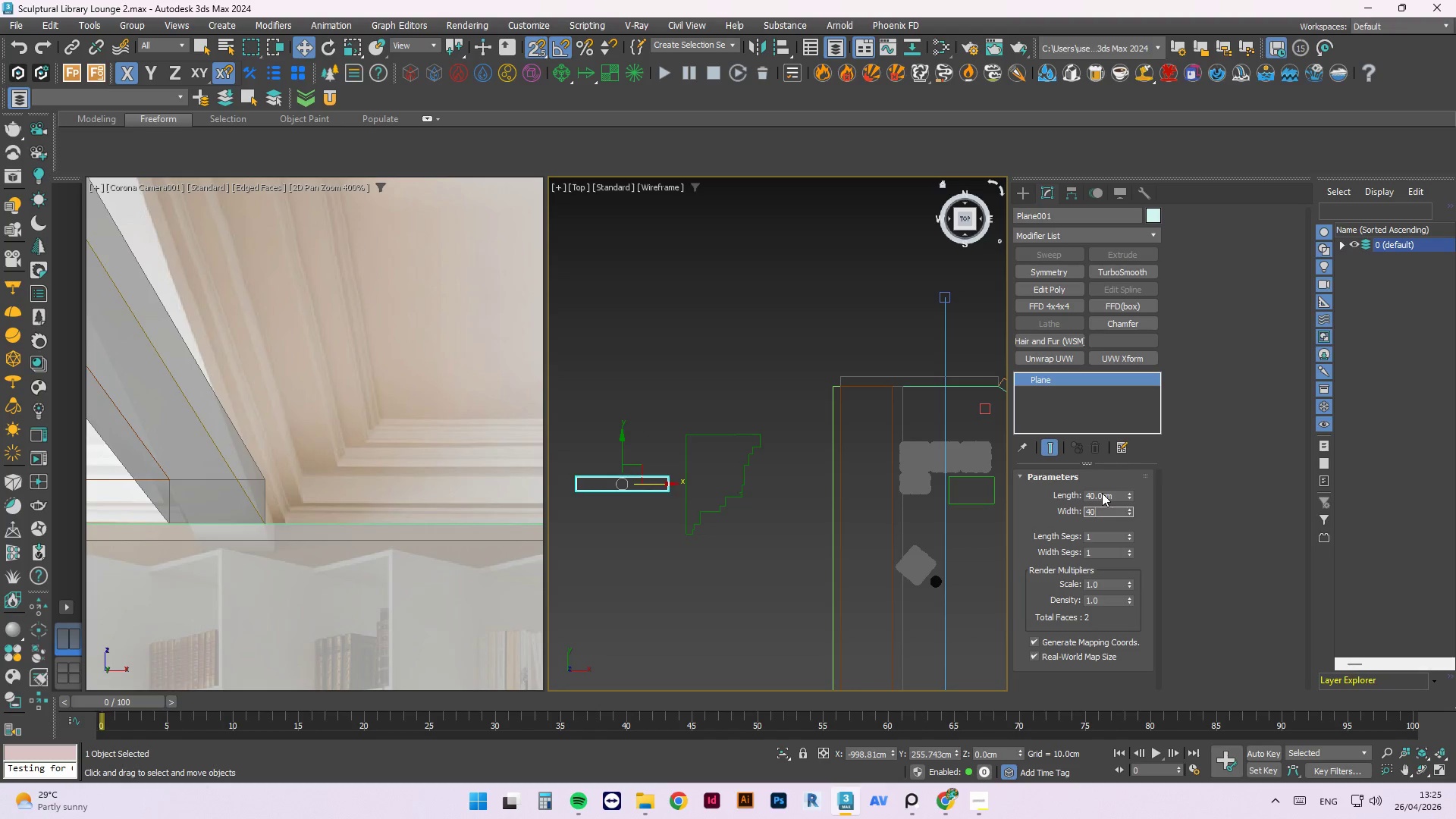 
key(NumpadEnter)
 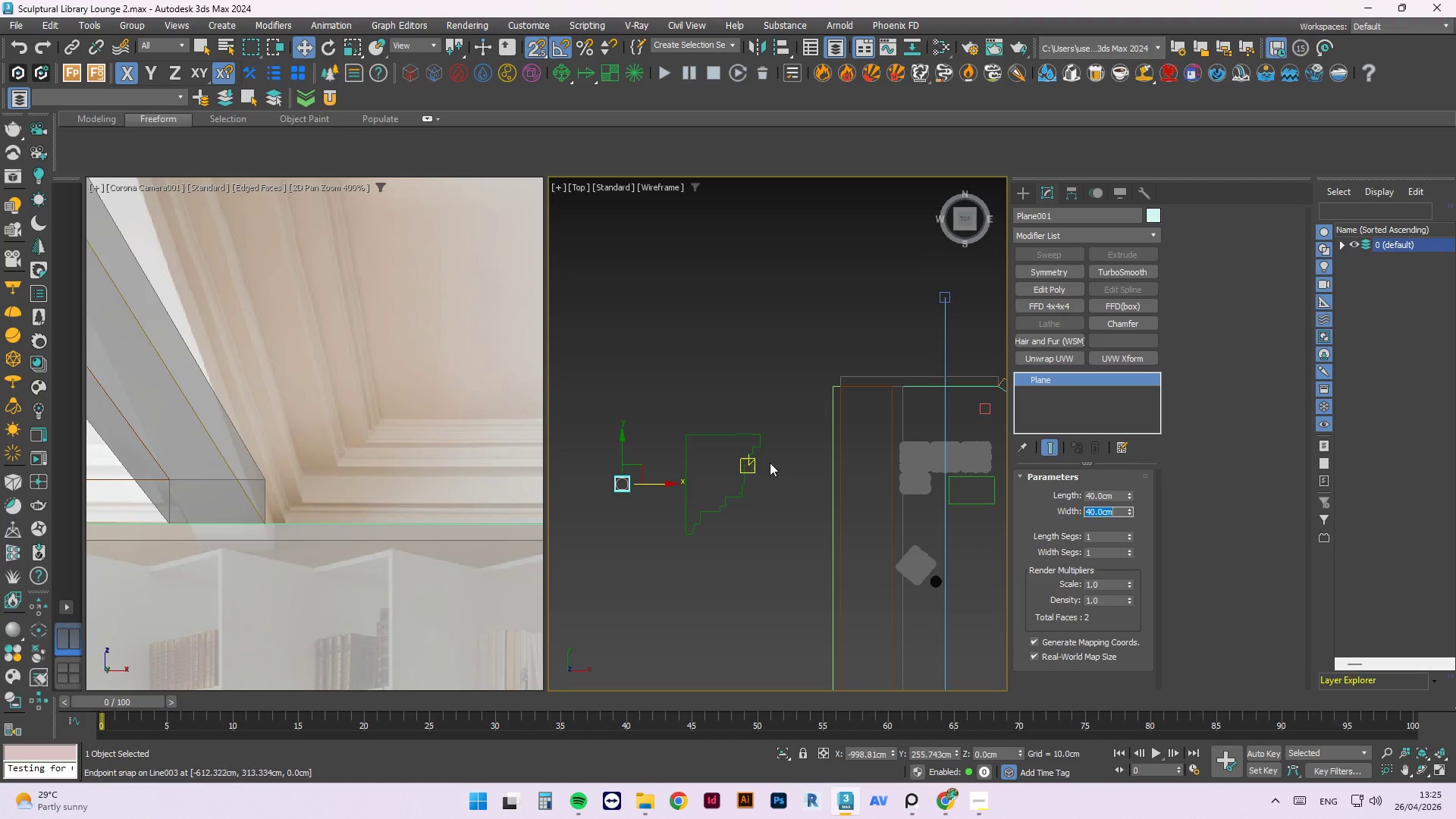 
scroll: coordinate [754, 422], scroll_direction: up, amount: 4.0
 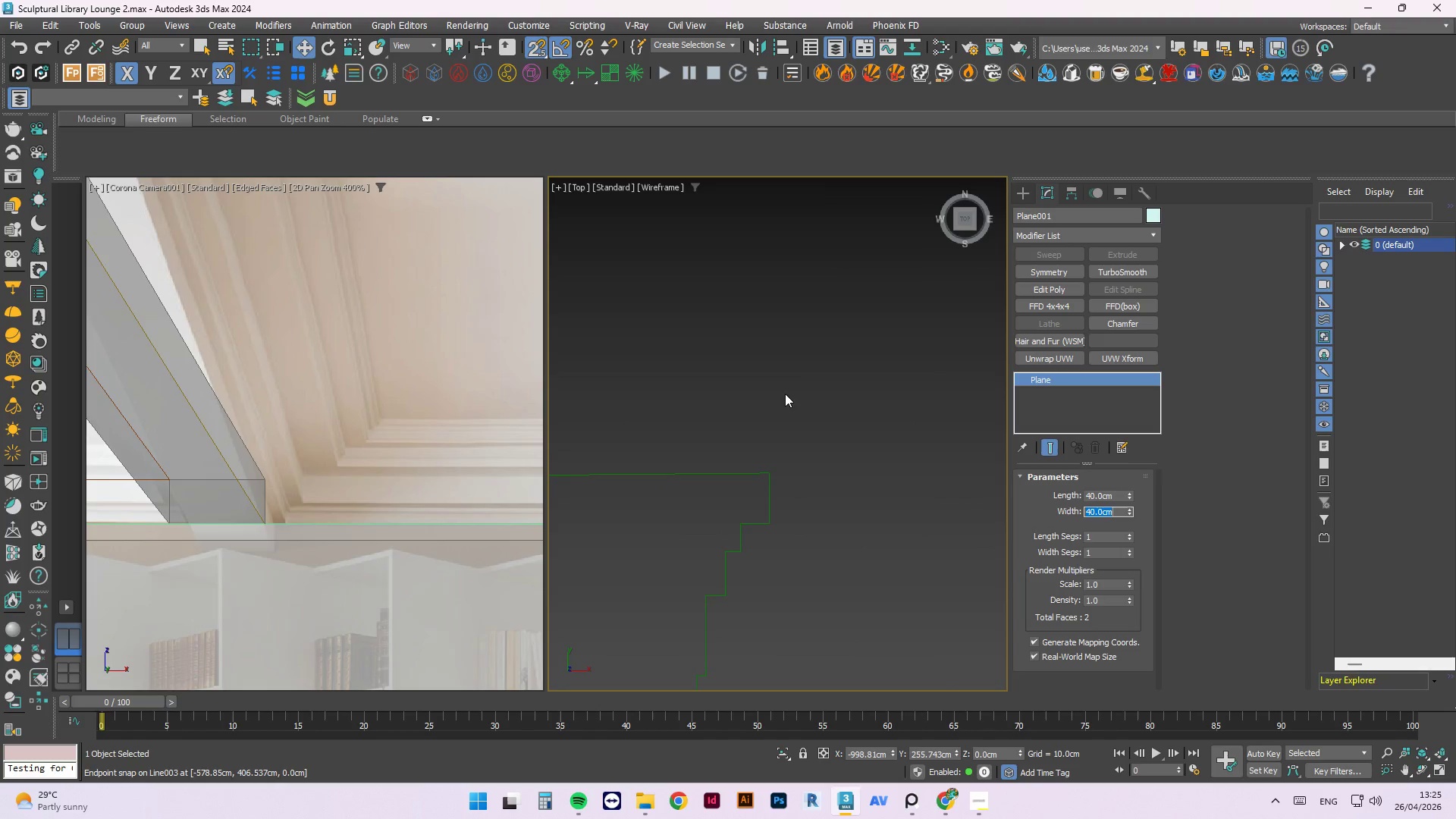 
left_click([824, 394])
 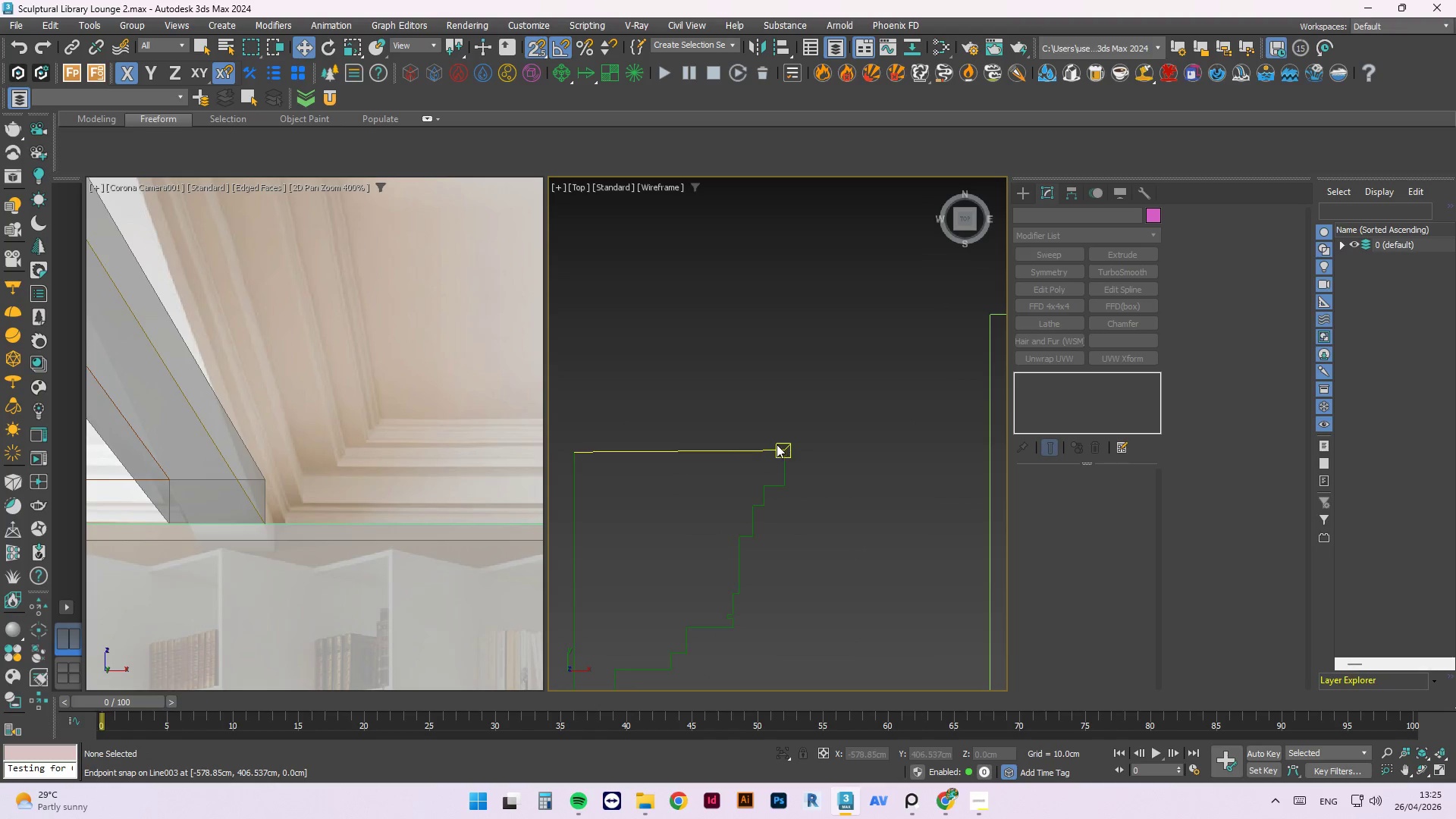 
scroll: coordinate [820, 395], scroll_direction: down, amount: 1.0
 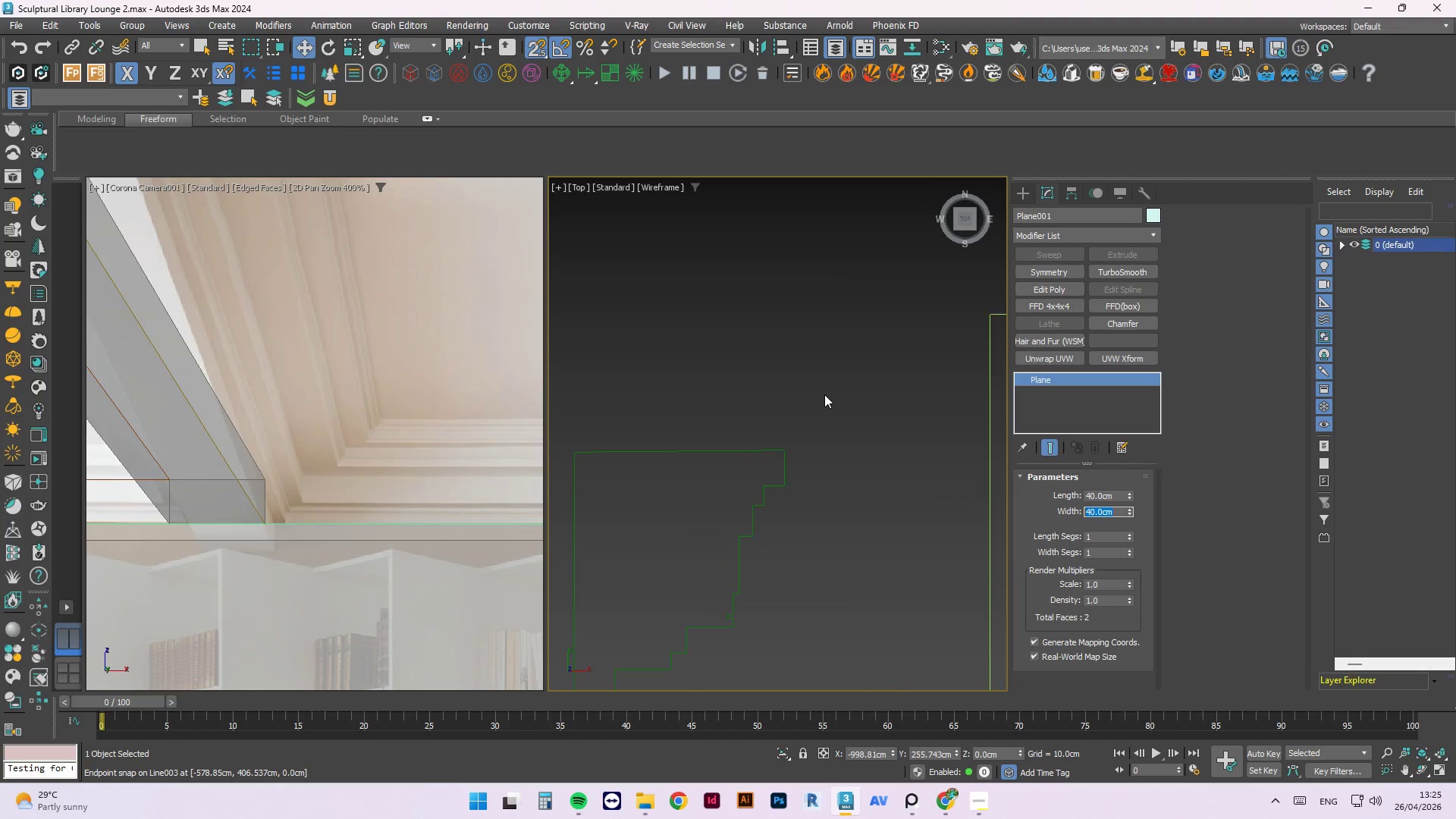 
left_click([777, 448])
 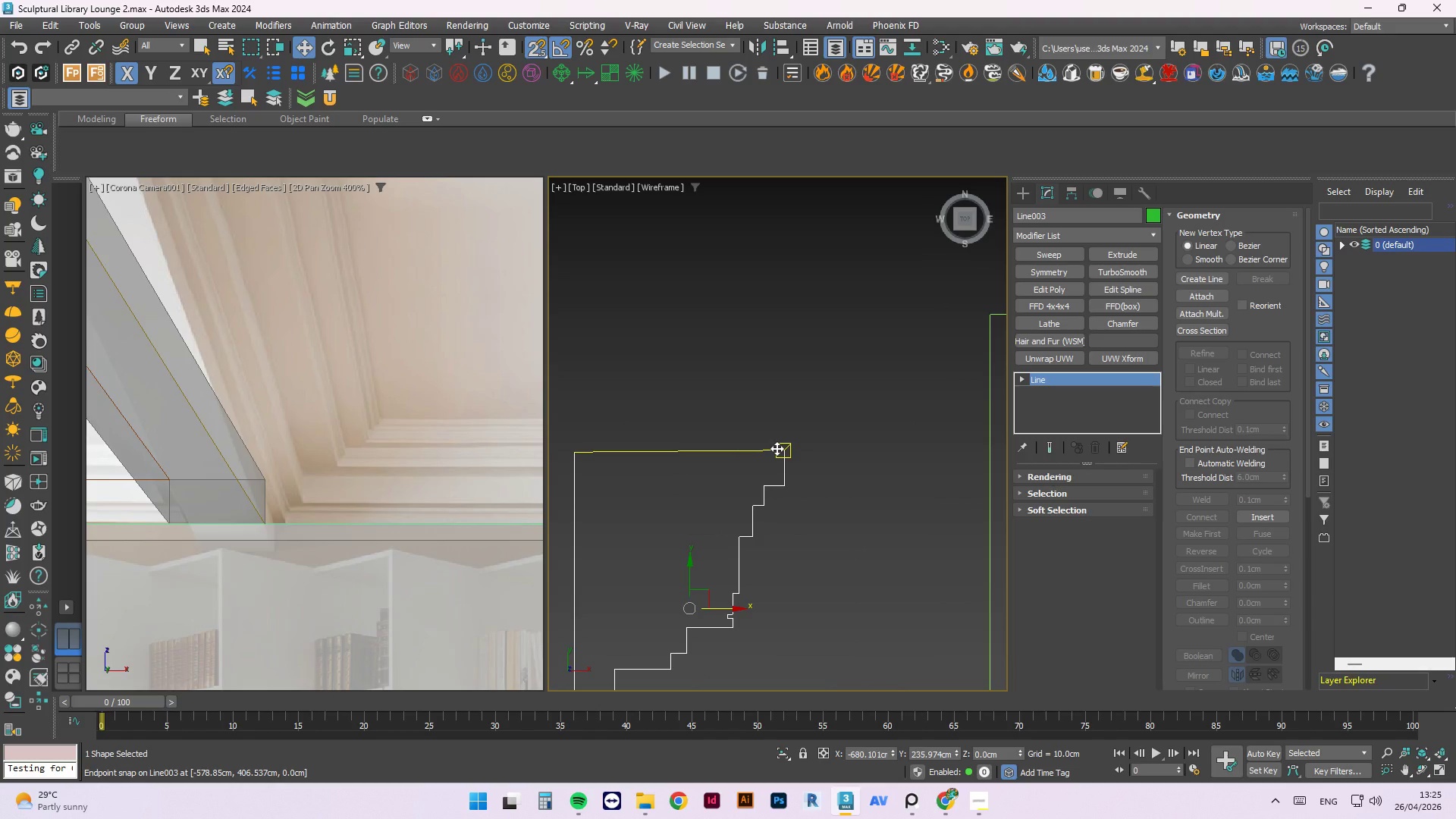 
key(1)
 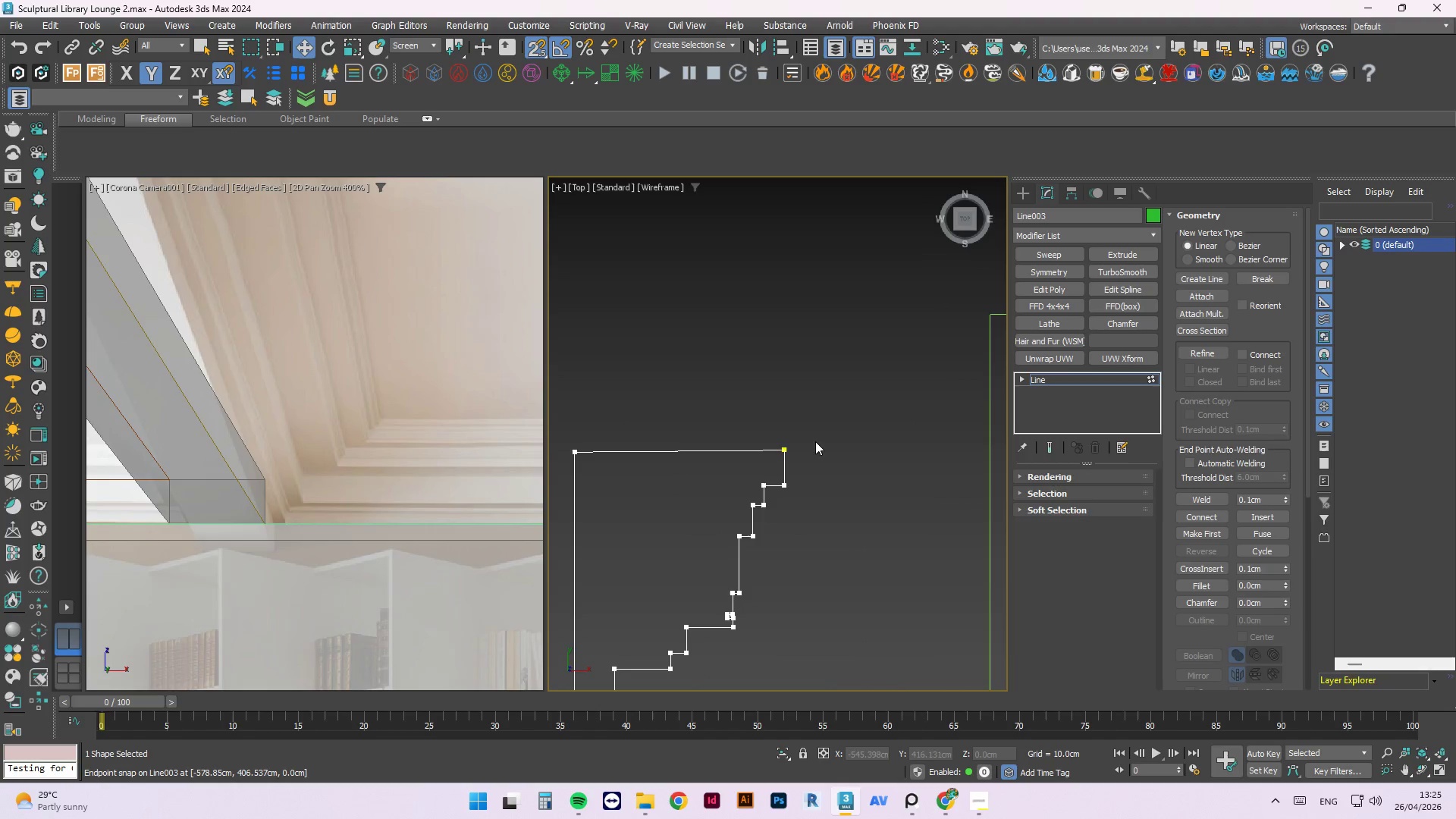 
left_click_drag(start_coordinate=[817, 431], to_coordinate=[781, 454])
 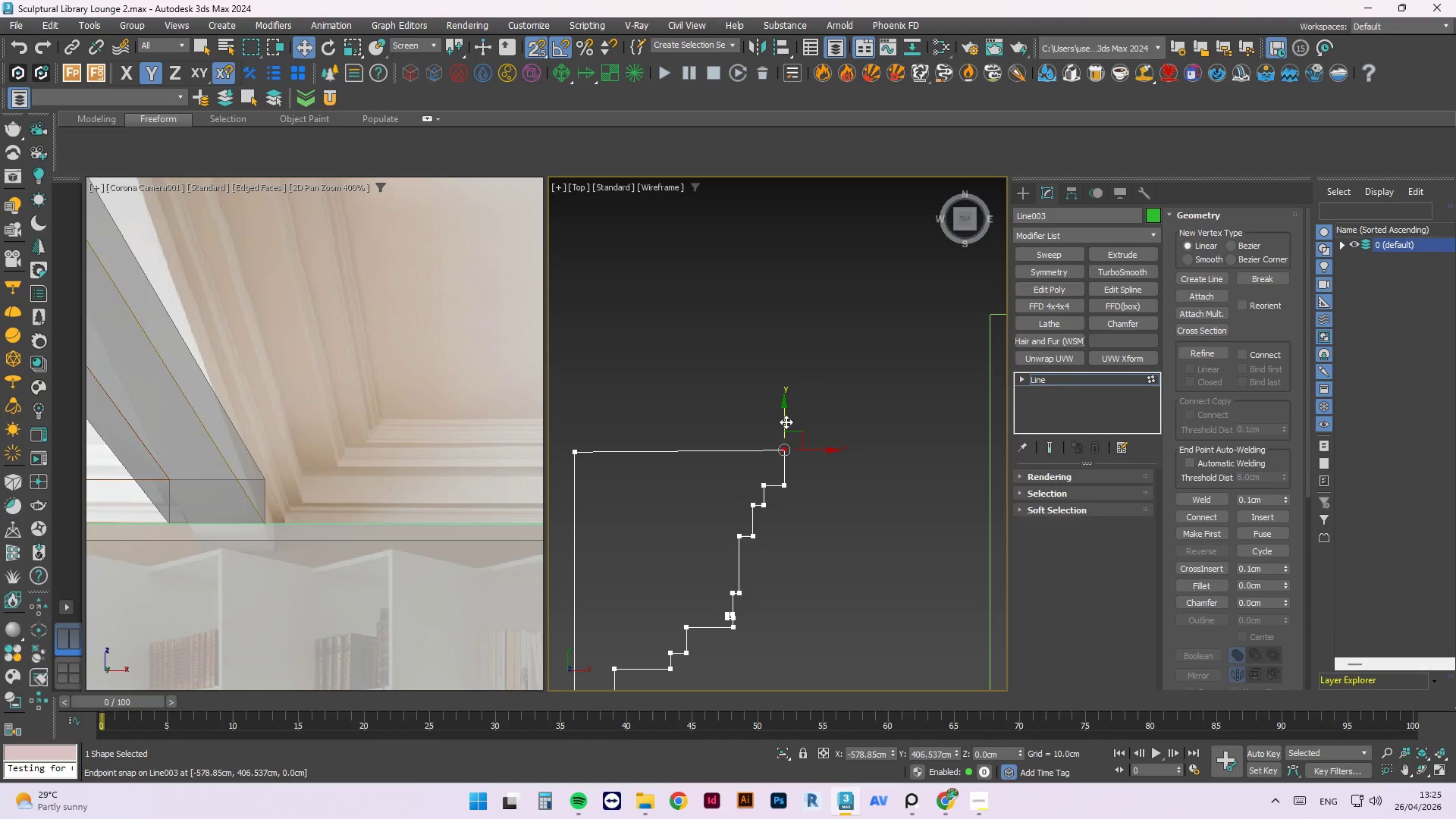 
left_click_drag(start_coordinate=[784, 421], to_coordinate=[572, 453])
 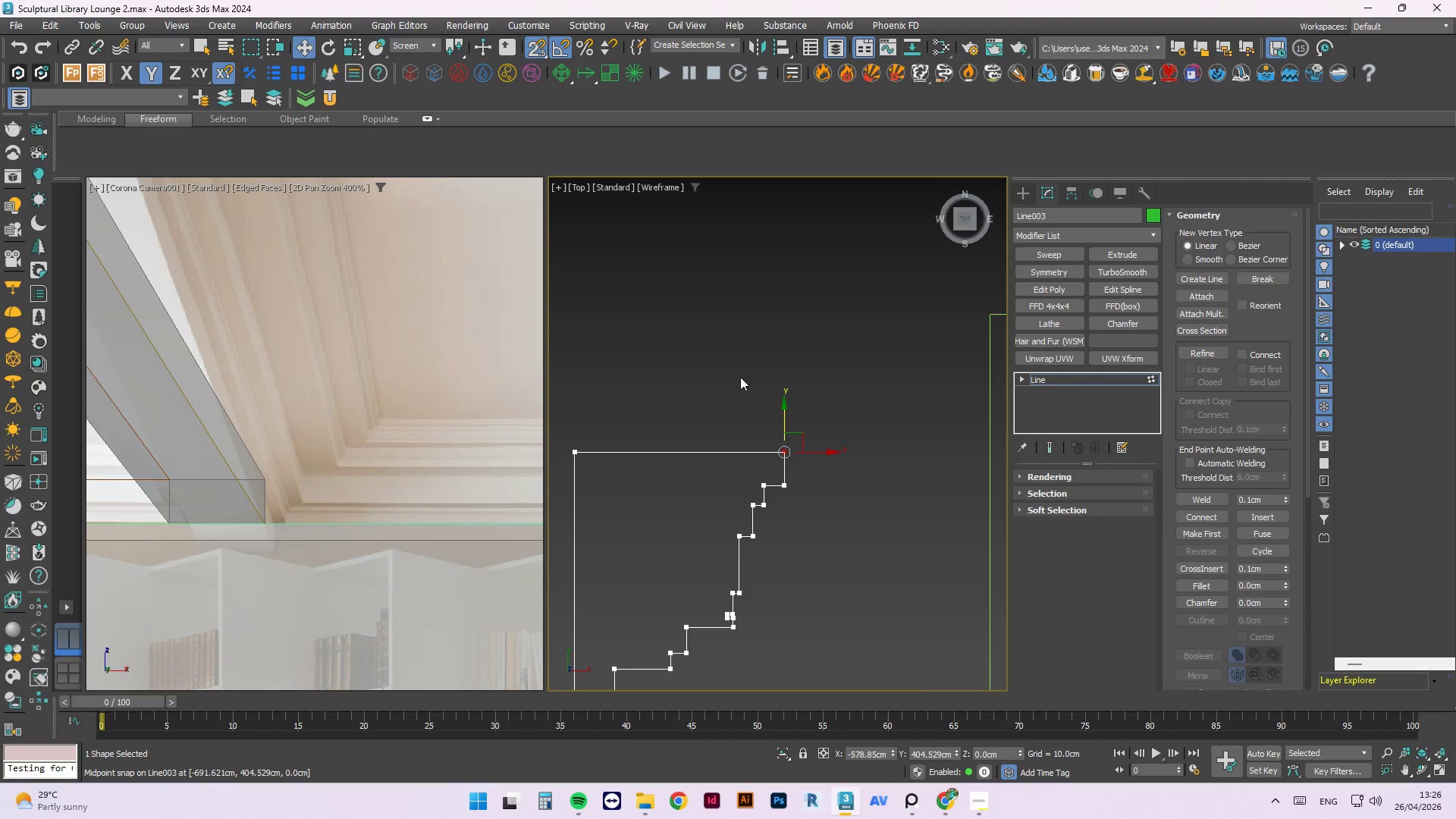 
left_click_drag(start_coordinate=[842, 284], to_coordinate=[671, 500])
 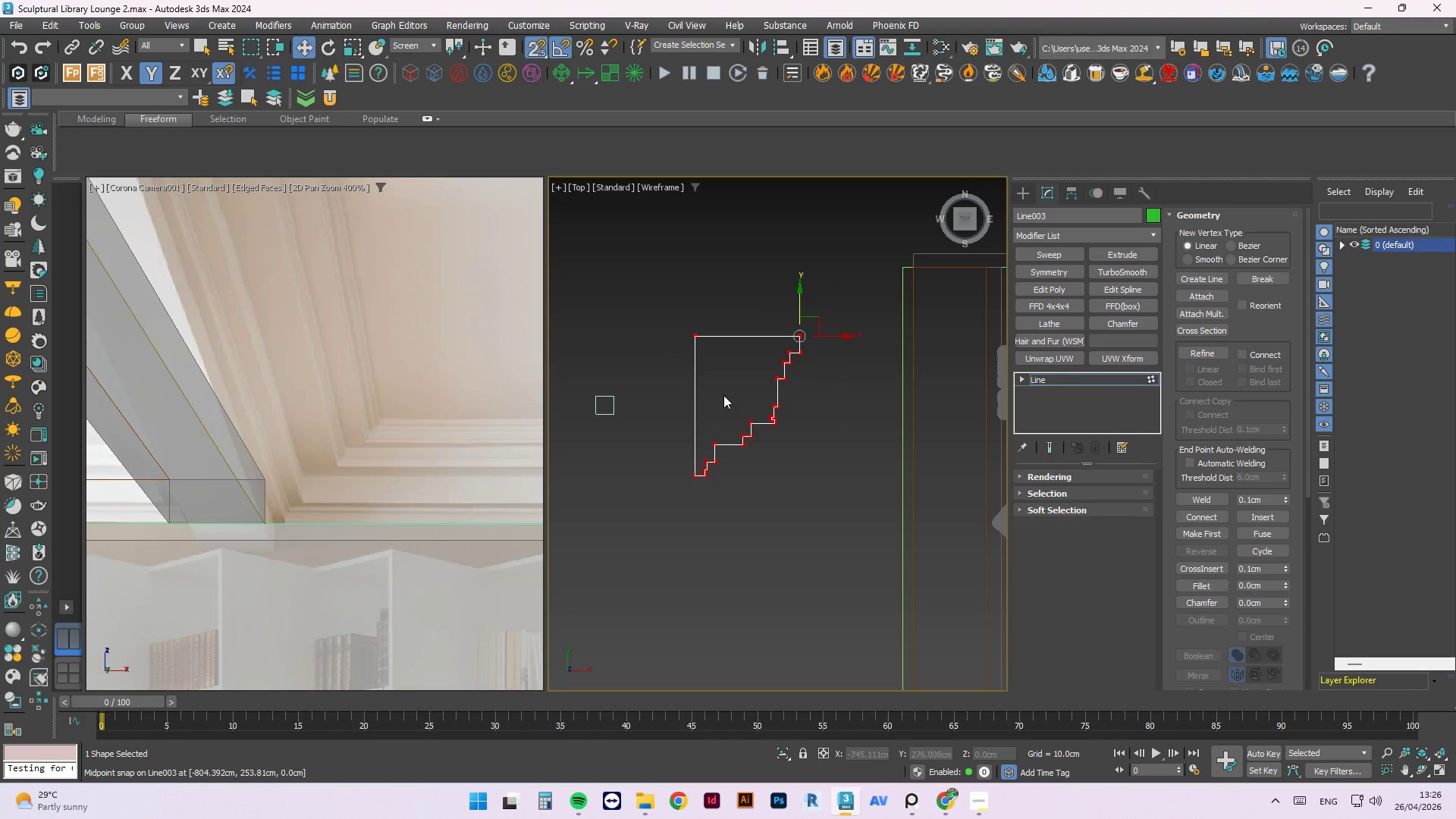 
scroll: coordinate [828, 331], scroll_direction: down, amount: 2.0
 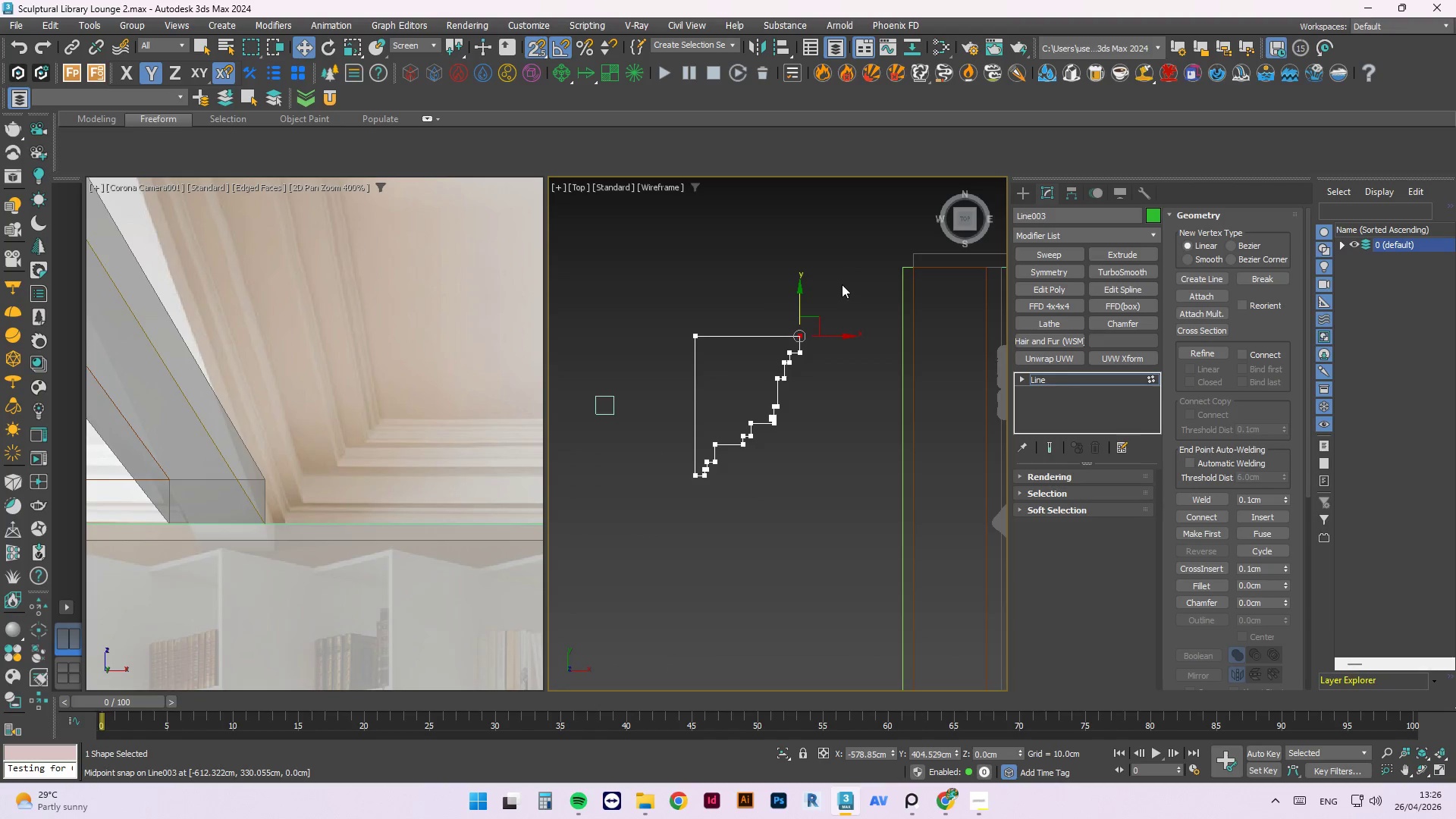 
key(R)
 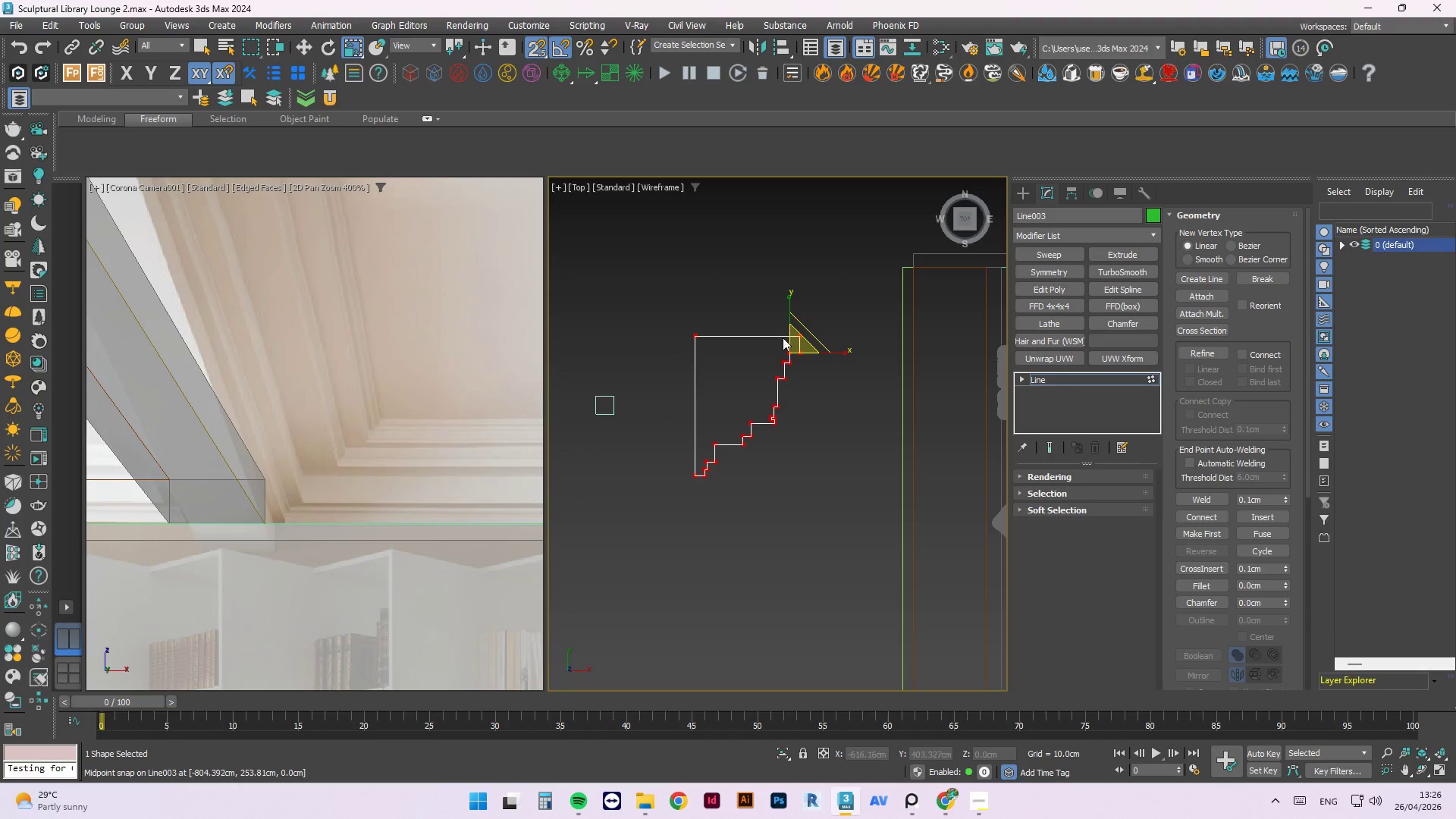 
left_click_drag(start_coordinate=[797, 343], to_coordinate=[720, 464])
 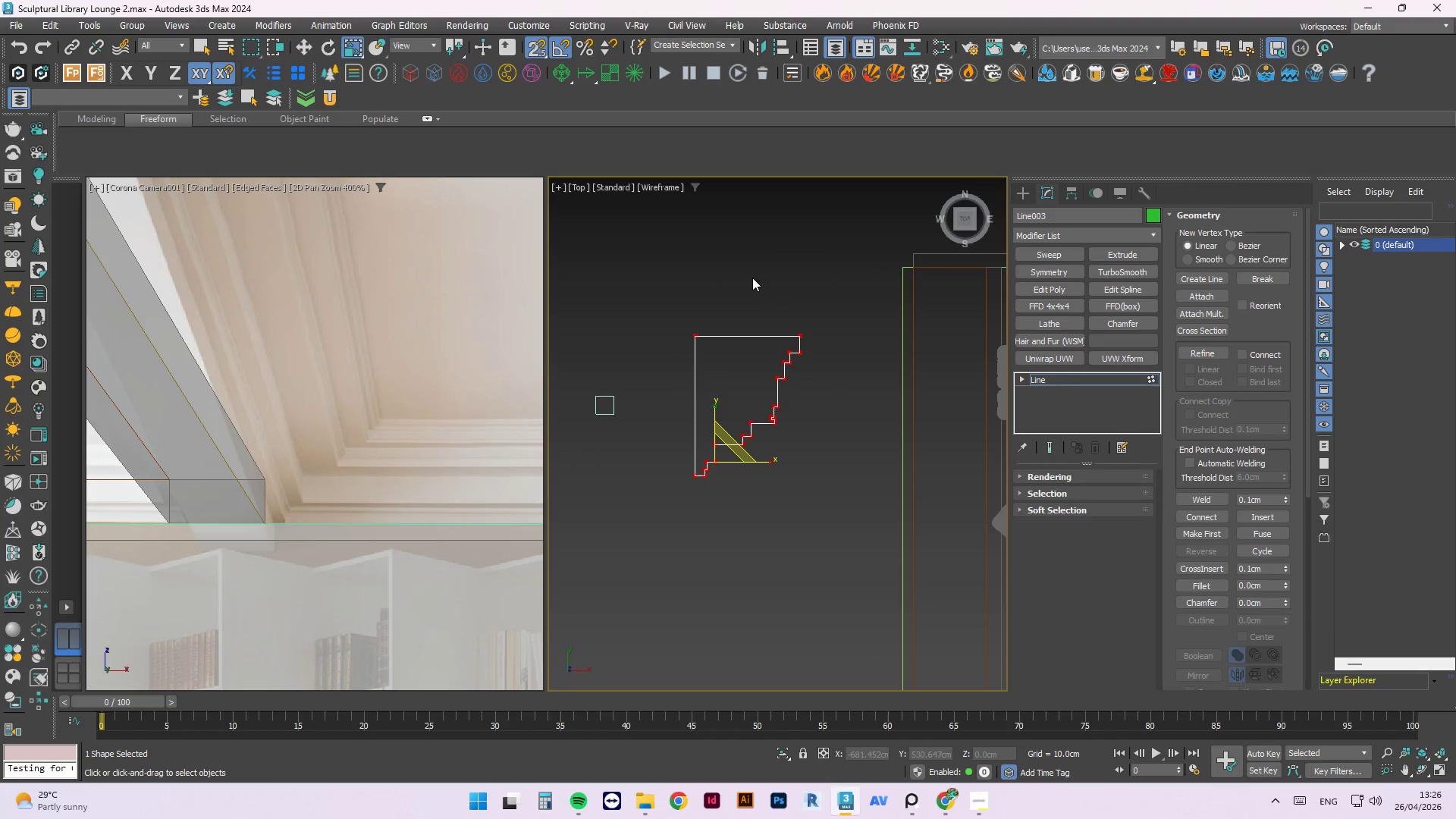 
left_click([752, 278])
 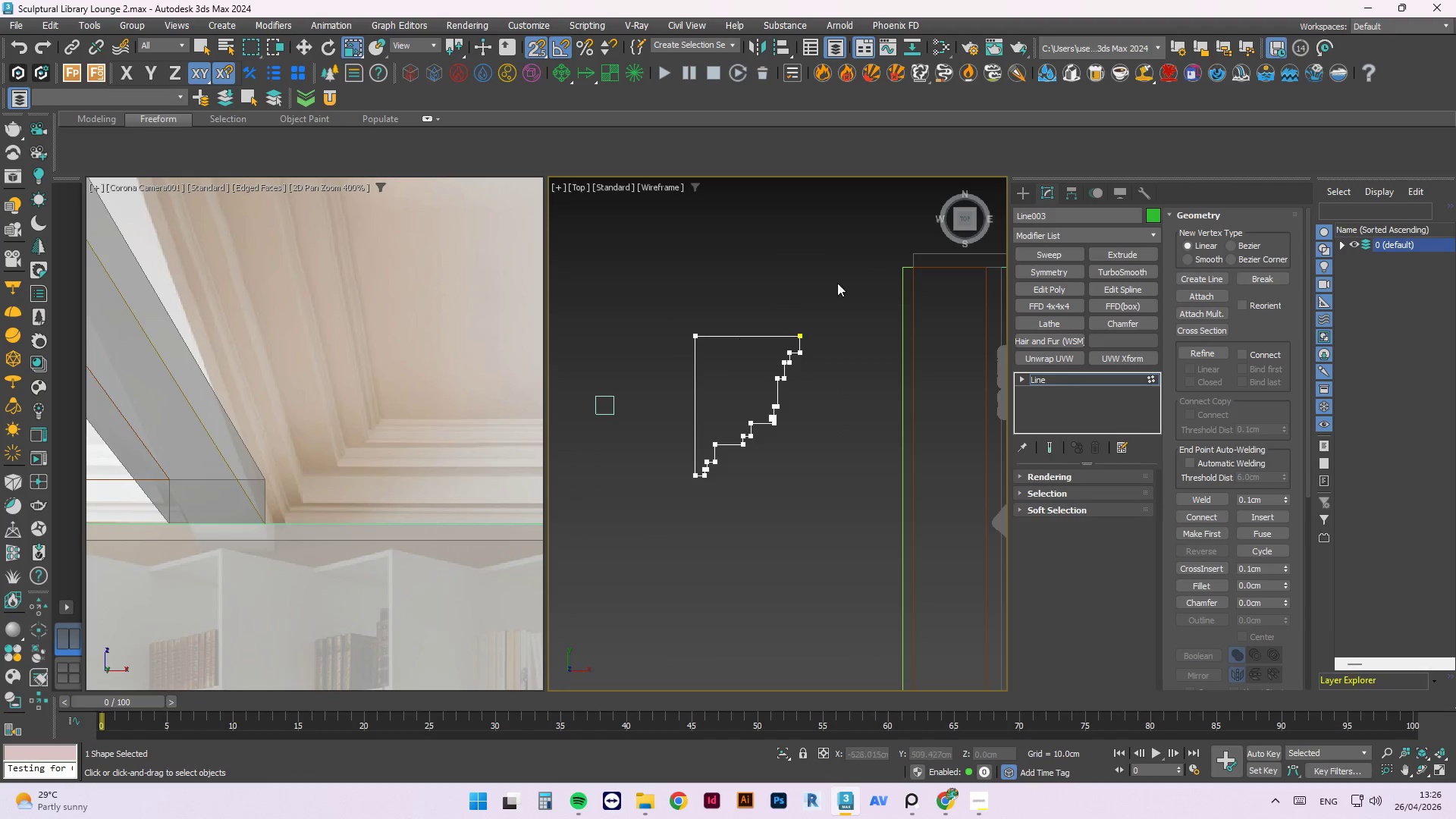 
left_click_drag(start_coordinate=[827, 282], to_coordinate=[685, 494])
 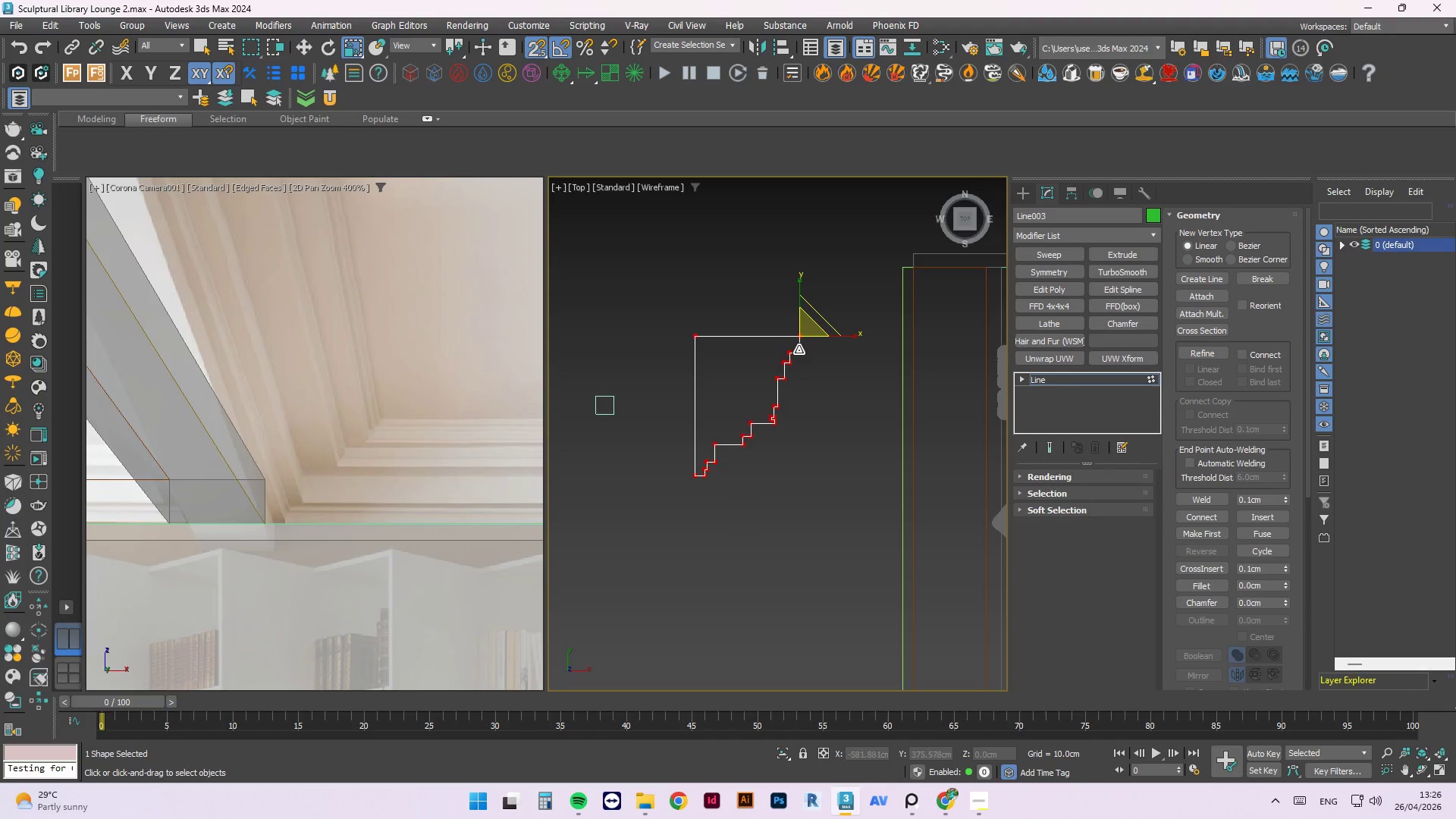 
left_click_drag(start_coordinate=[817, 331], to_coordinate=[772, 374])
 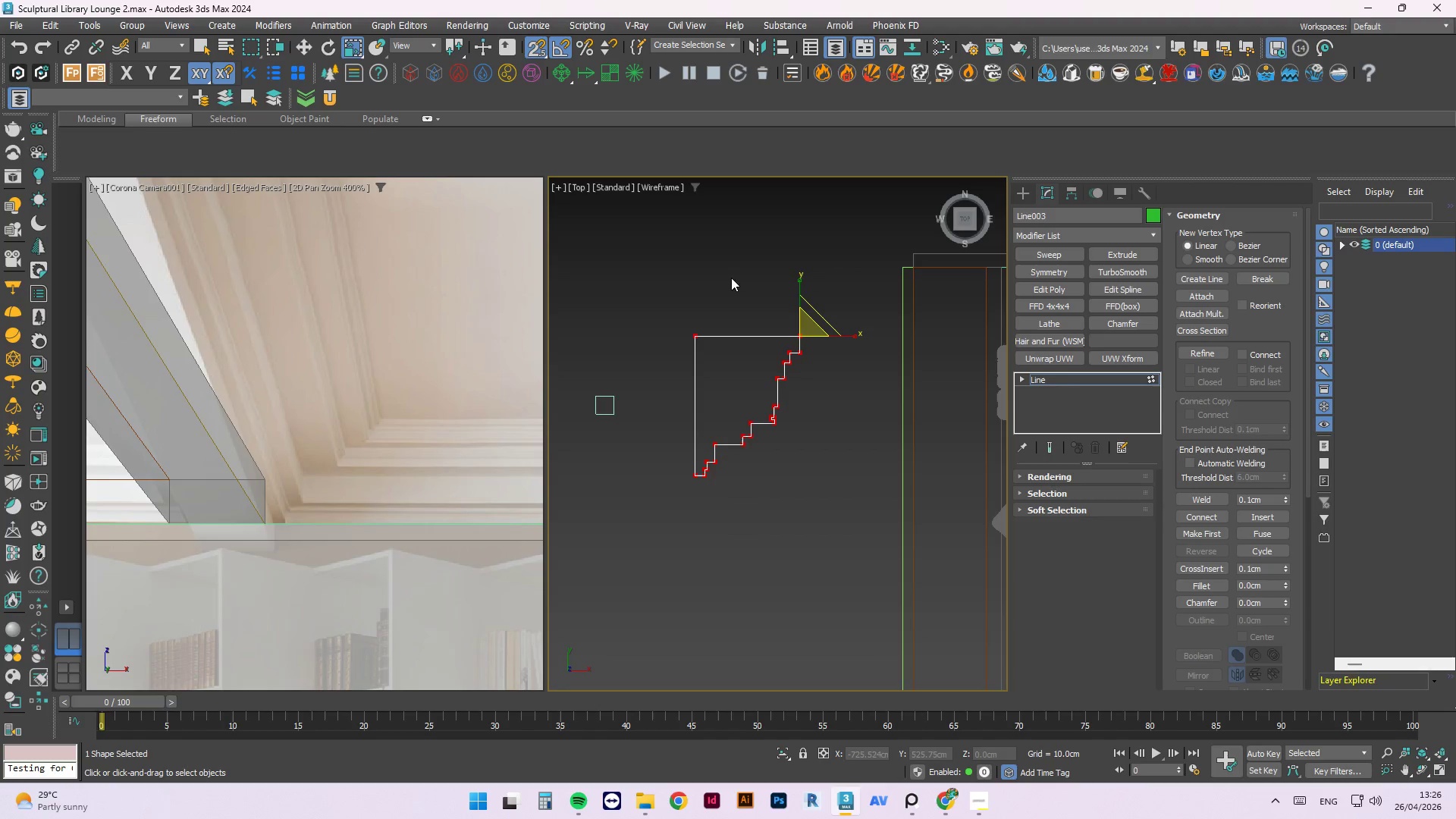 
left_click([731, 275])
 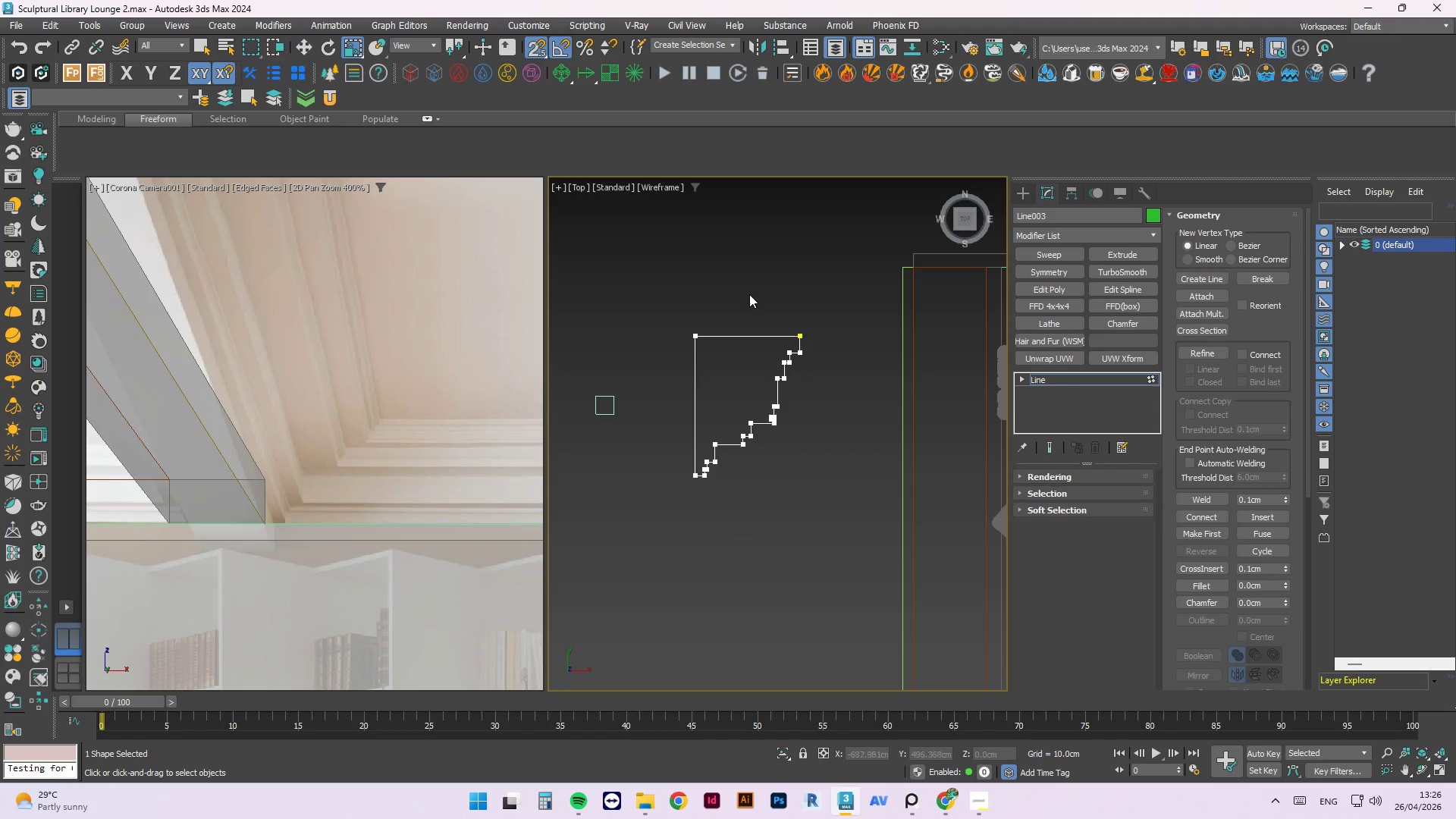 
right_click([751, 294])
 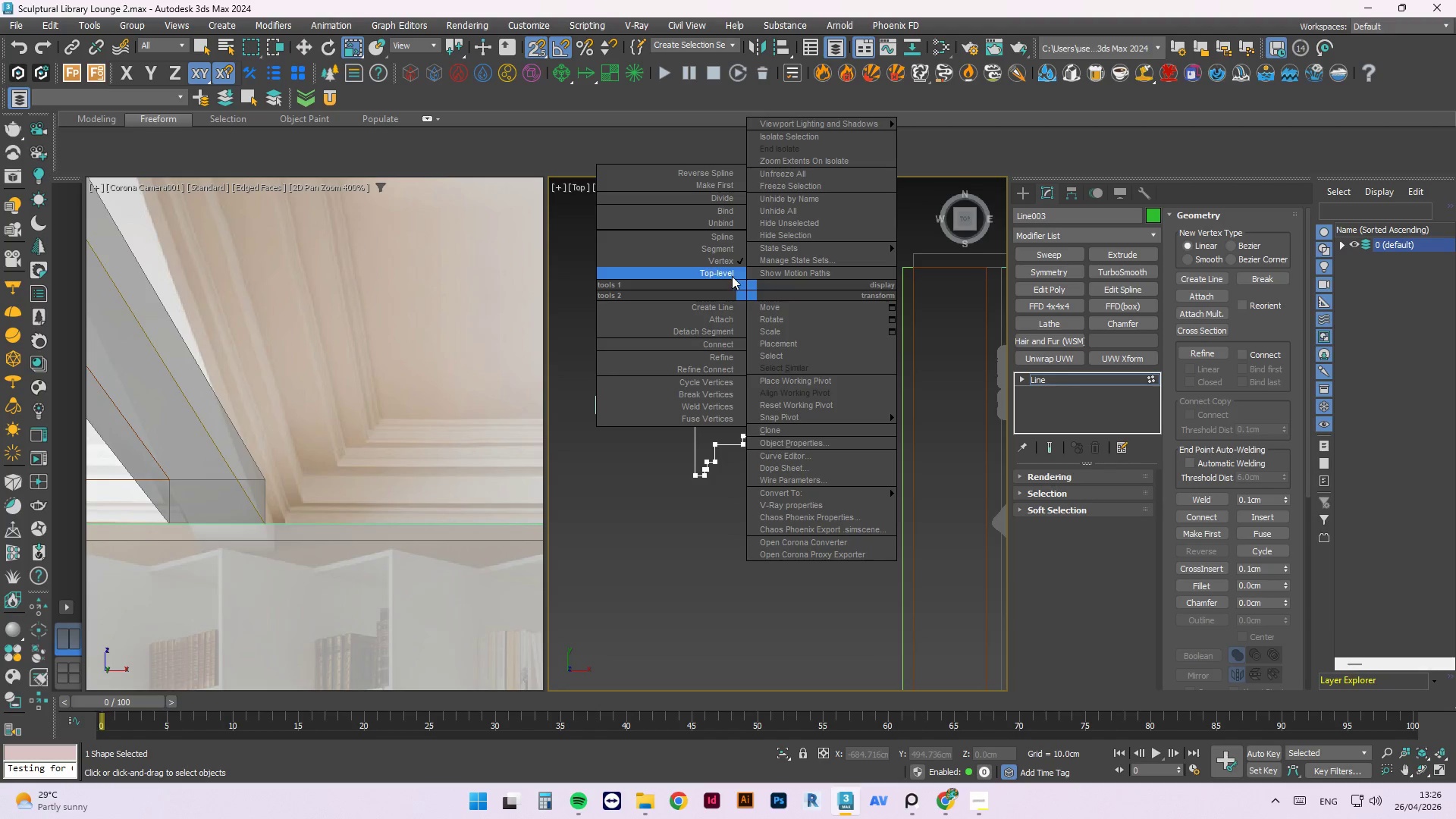 
left_click([730, 275])
 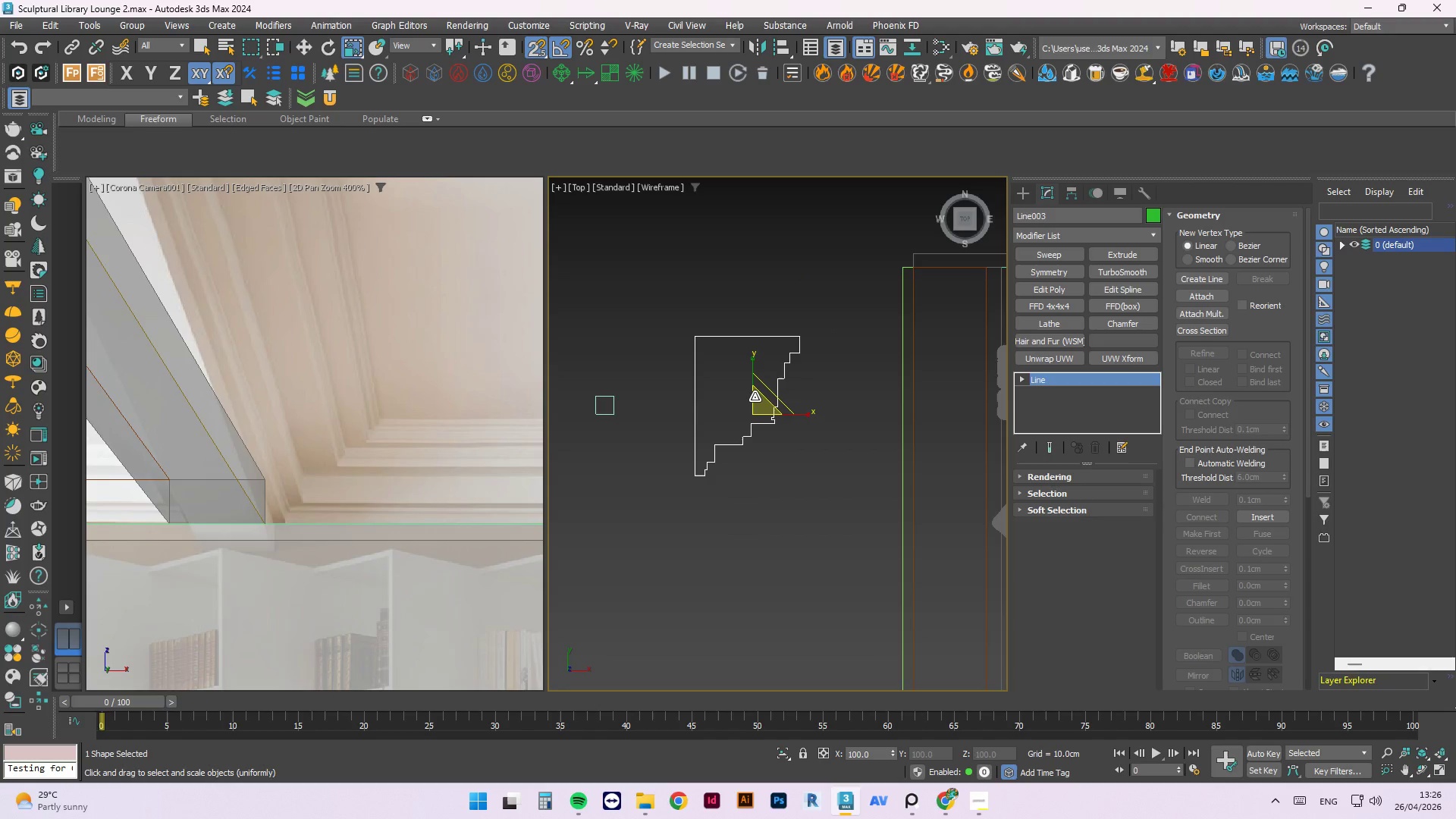 
key(Alt+Y)
 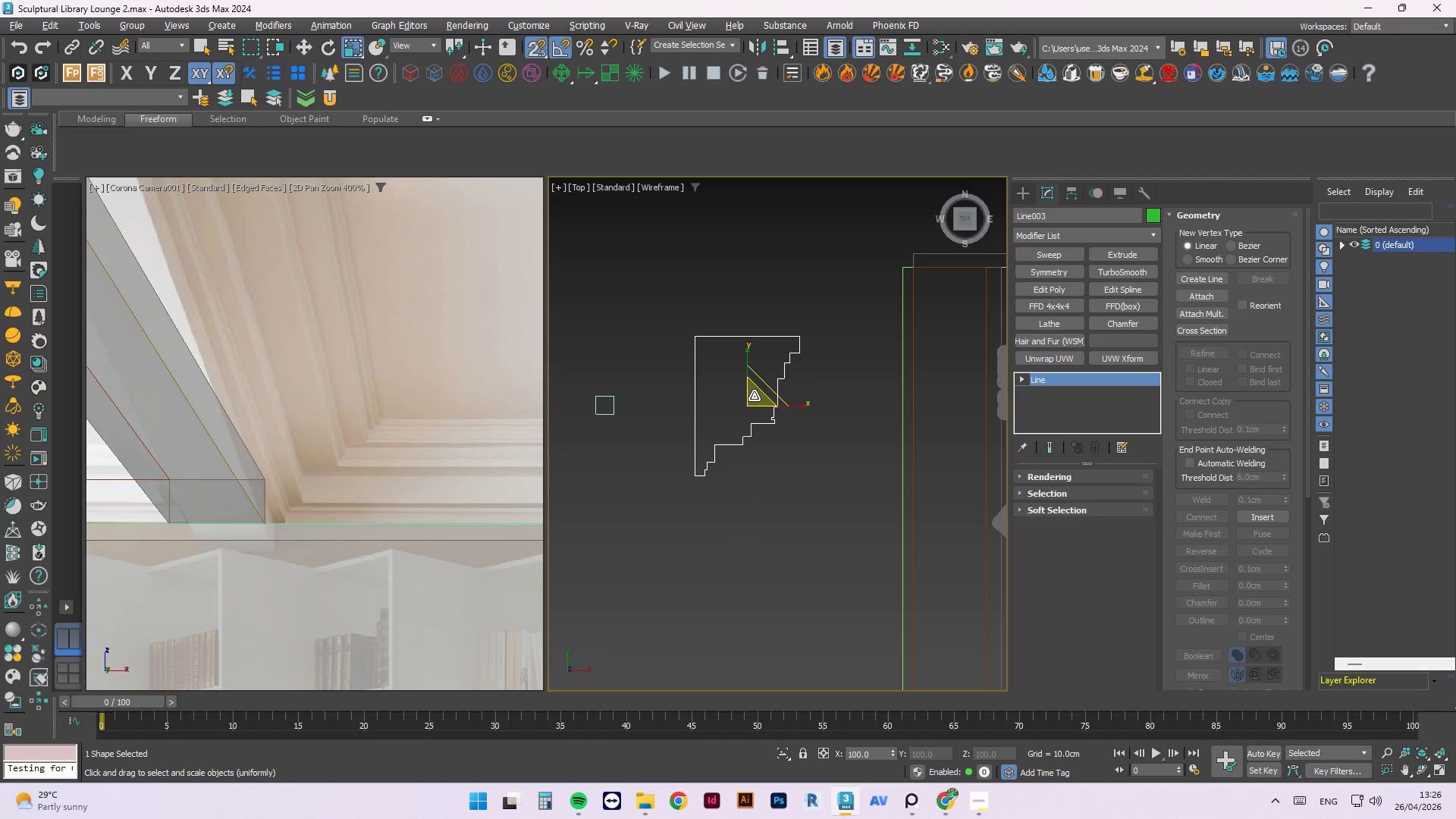 
left_click_drag(start_coordinate=[754, 396], to_coordinate=[726, 629])
 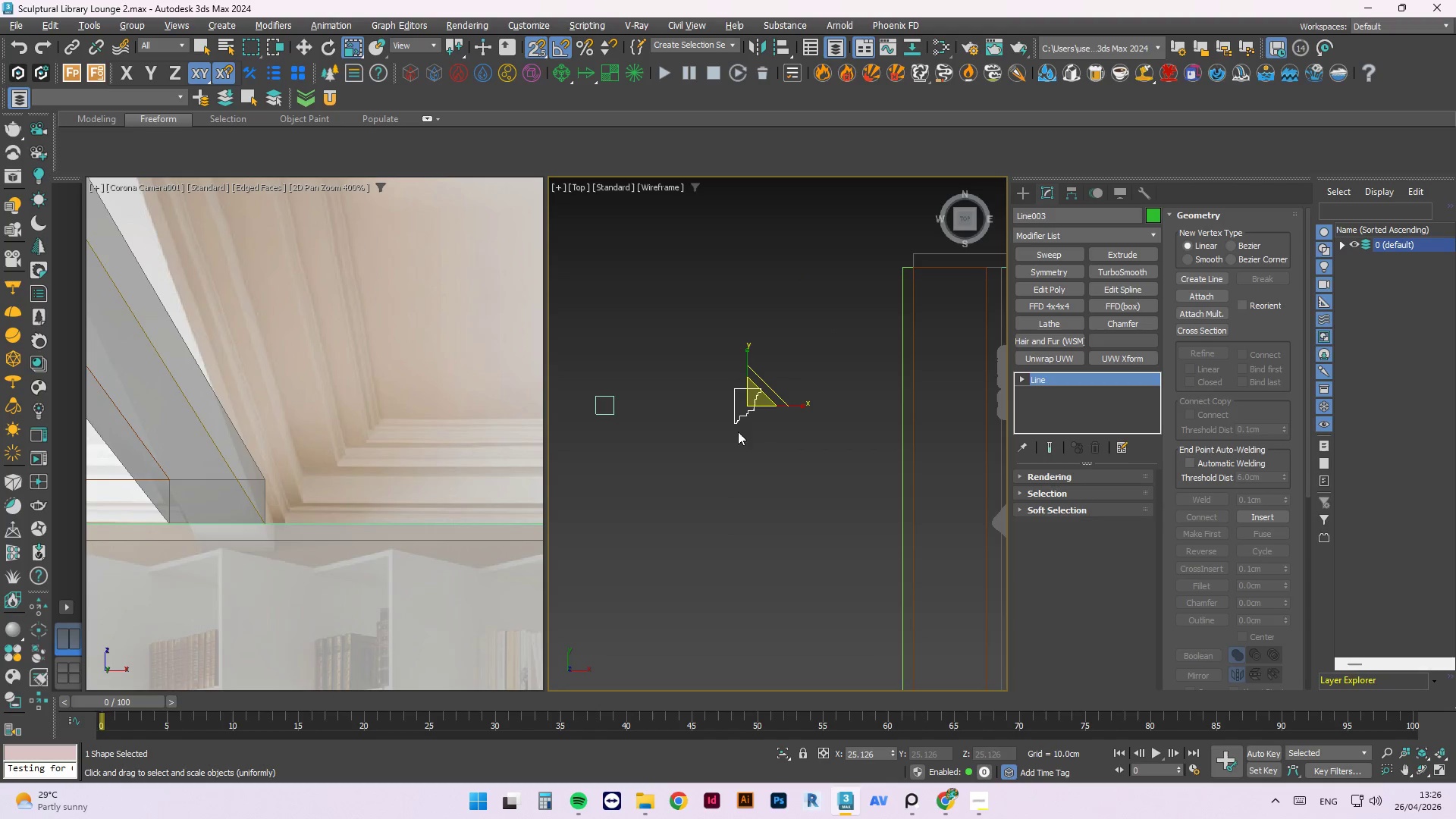 
key(W)
 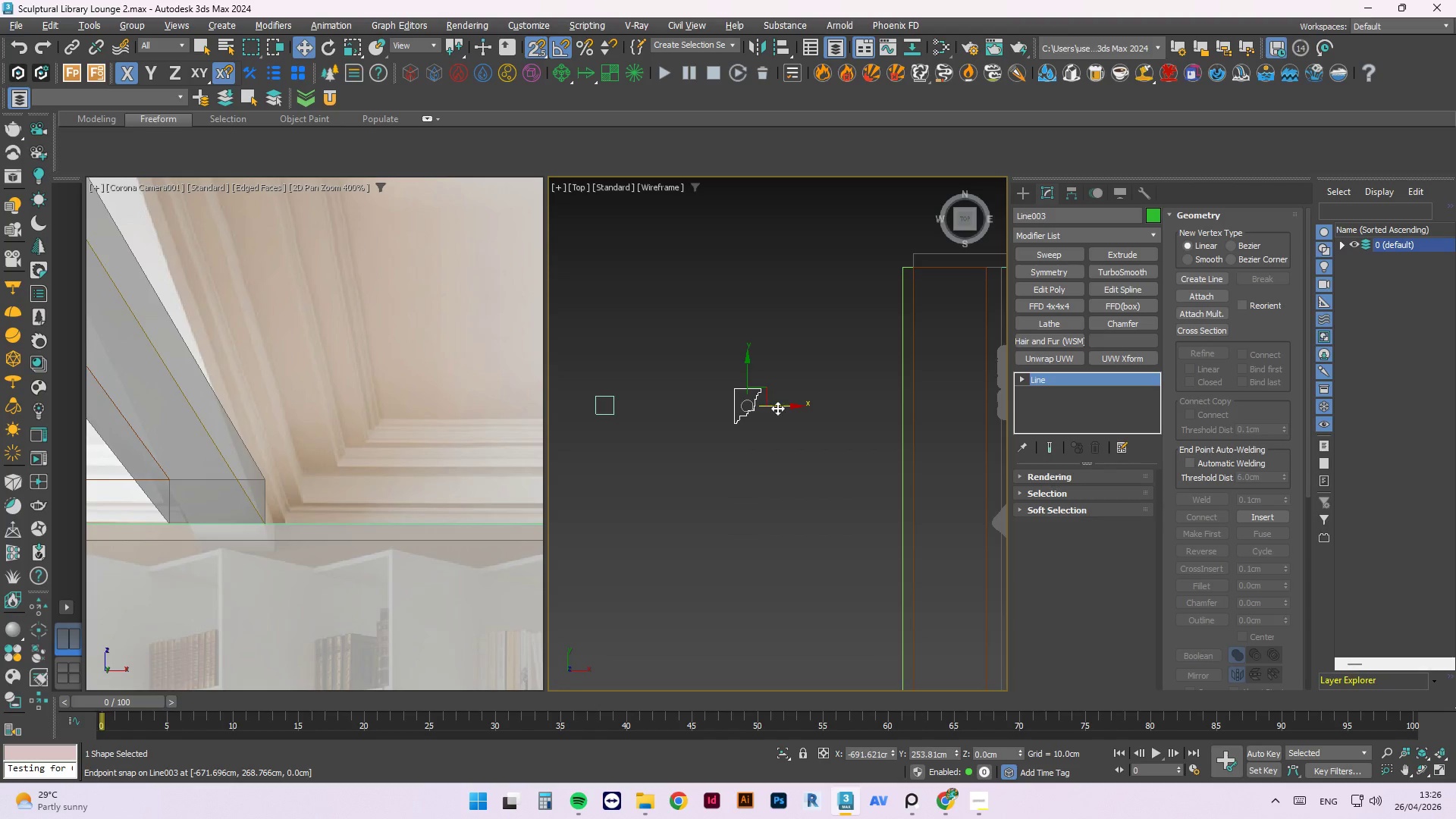 
left_click_drag(start_coordinate=[777, 409], to_coordinate=[637, 415])
 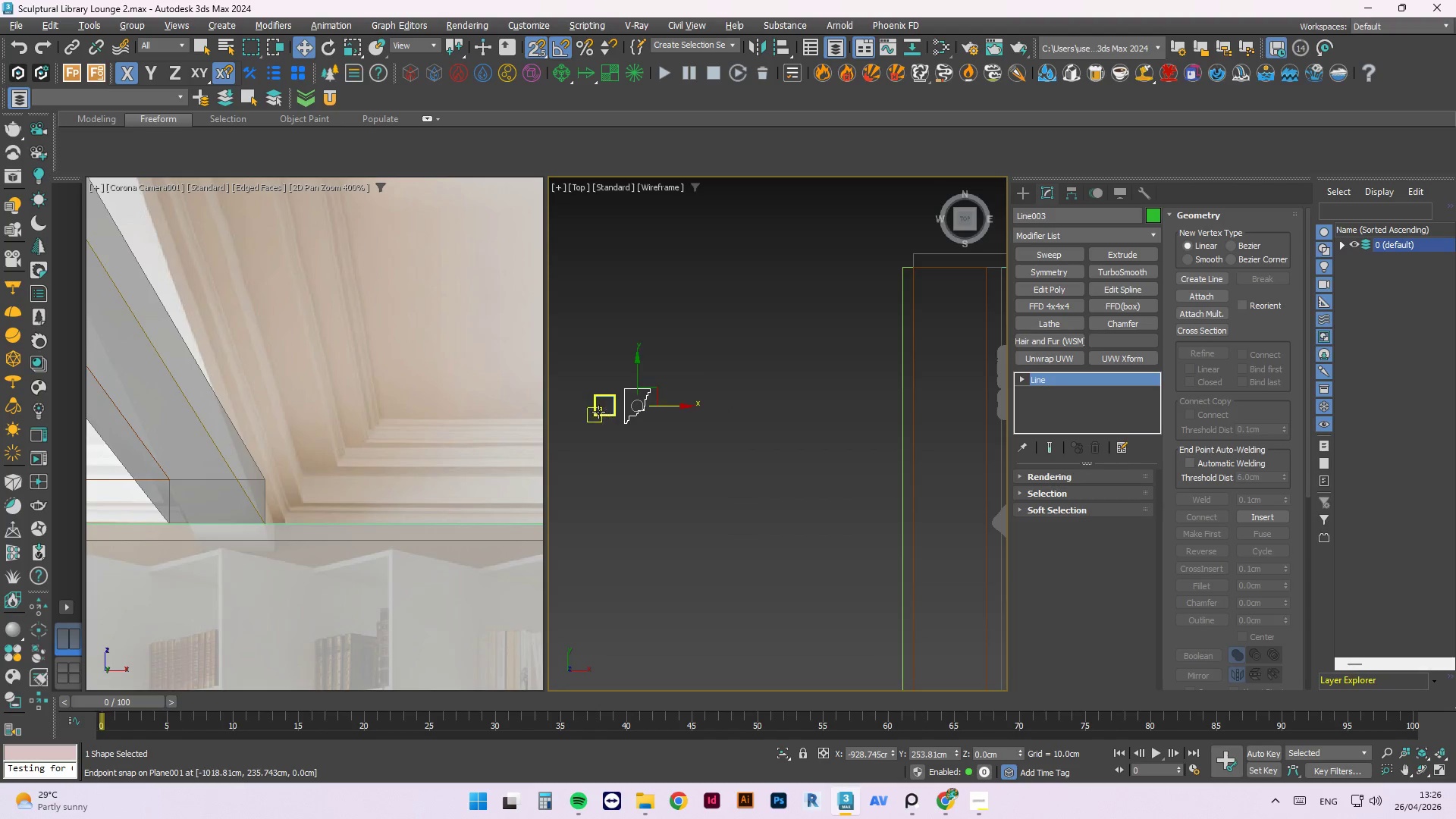 
scroll: coordinate [598, 411], scroll_direction: up, amount: 4.0
 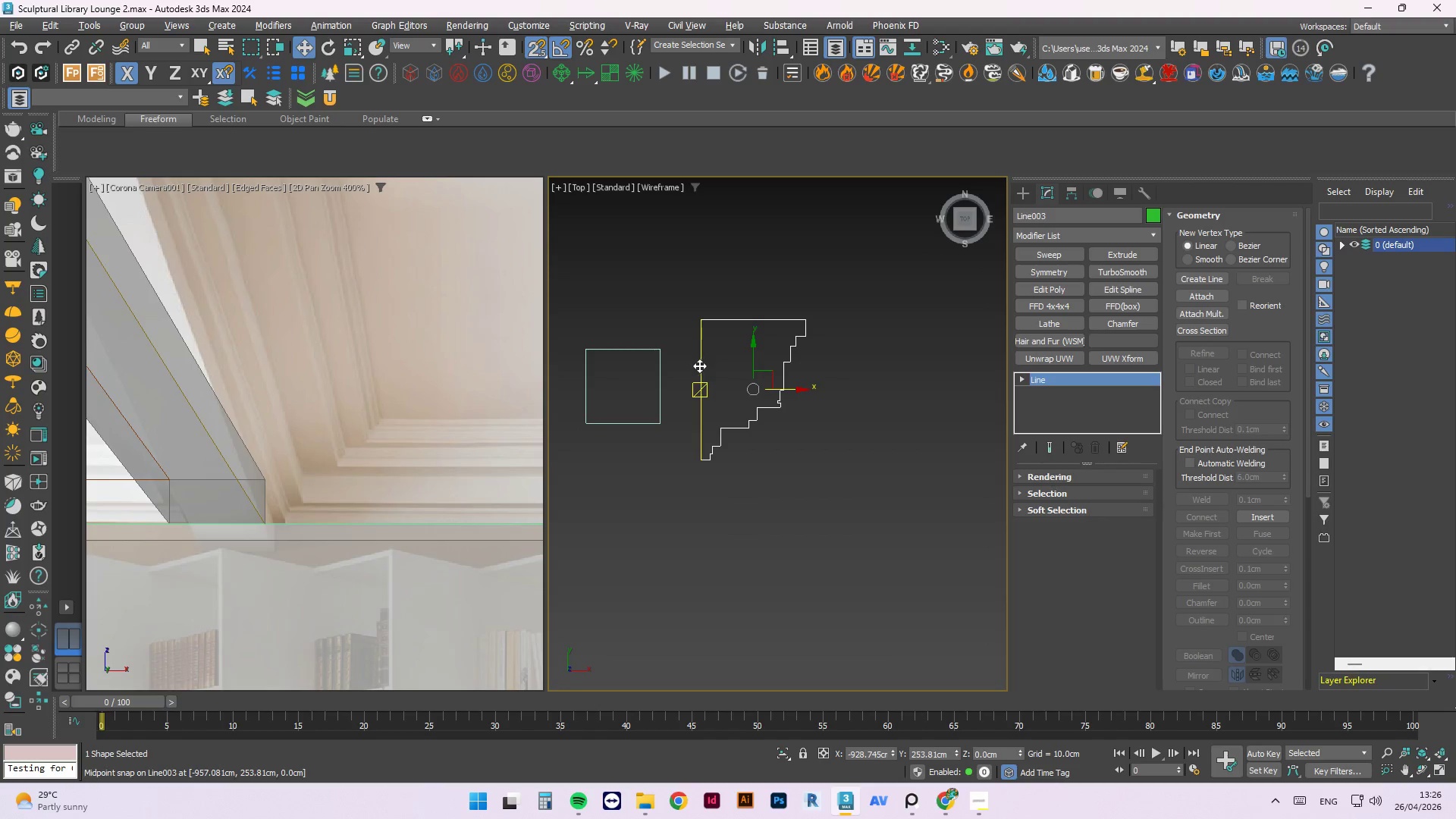 
left_click_drag(start_coordinate=[699, 381], to_coordinate=[666, 382])
 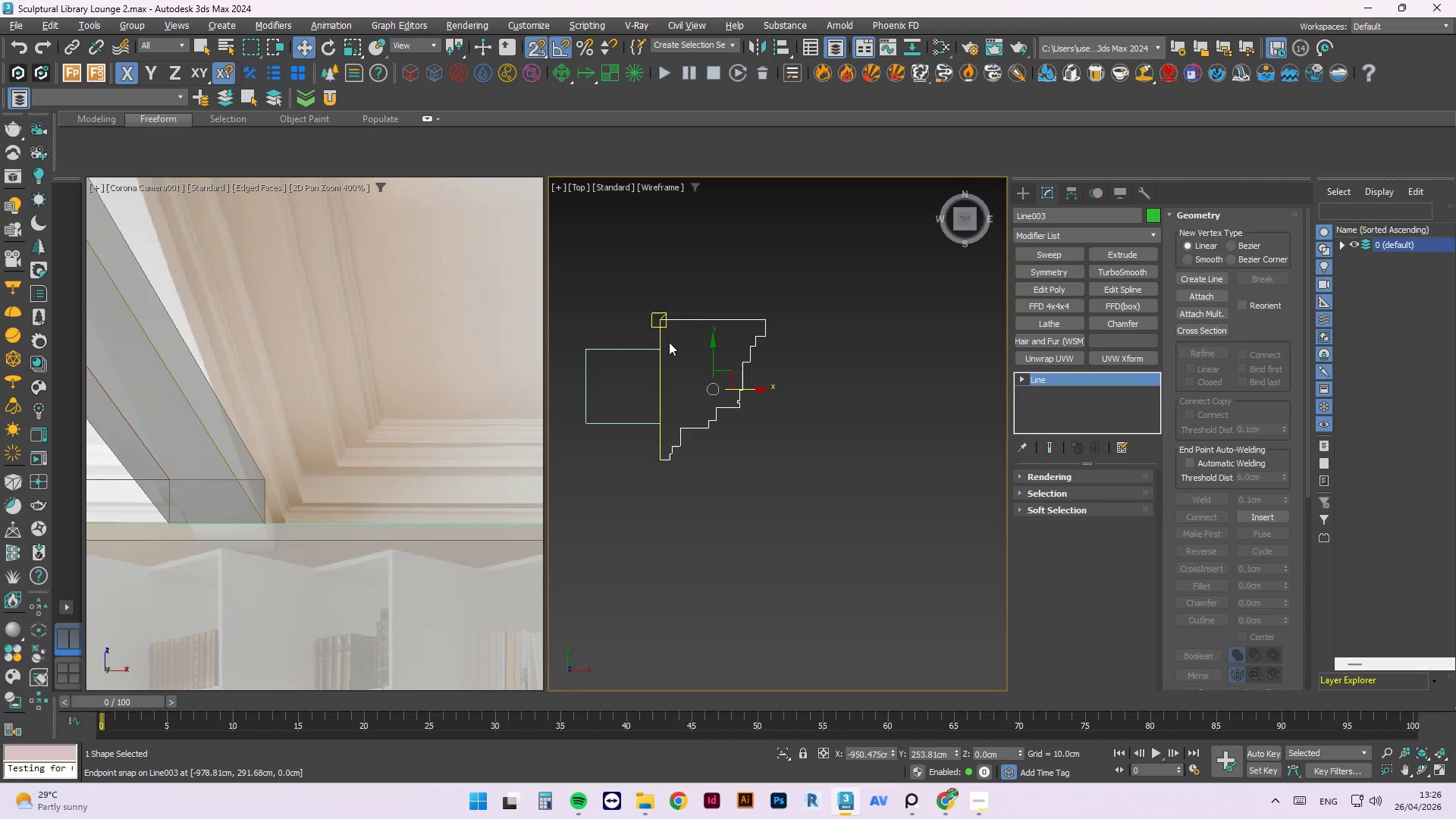 
wait(5.06)
 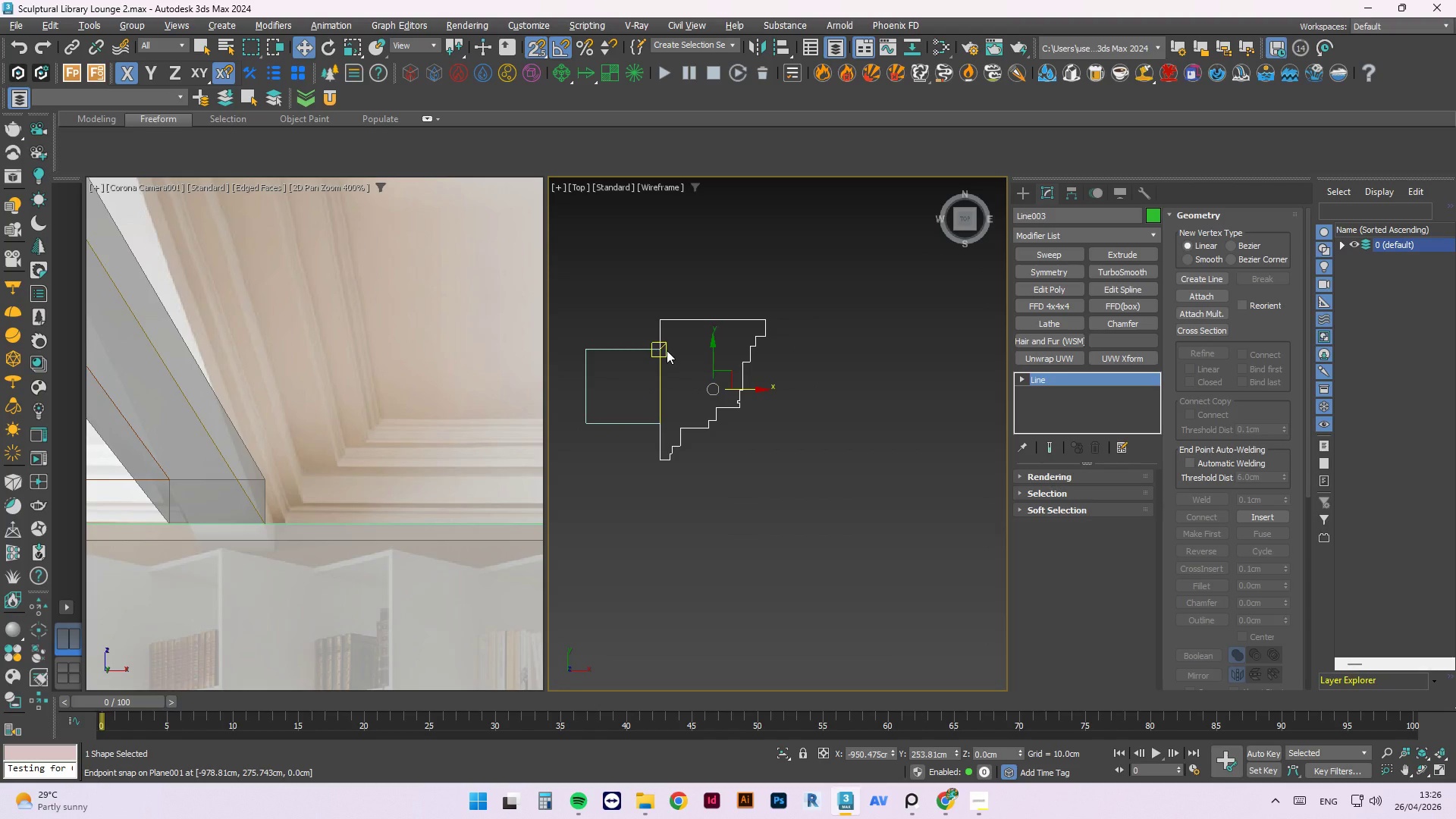 
scroll: coordinate [675, 370], scroll_direction: up, amount: 2.0
 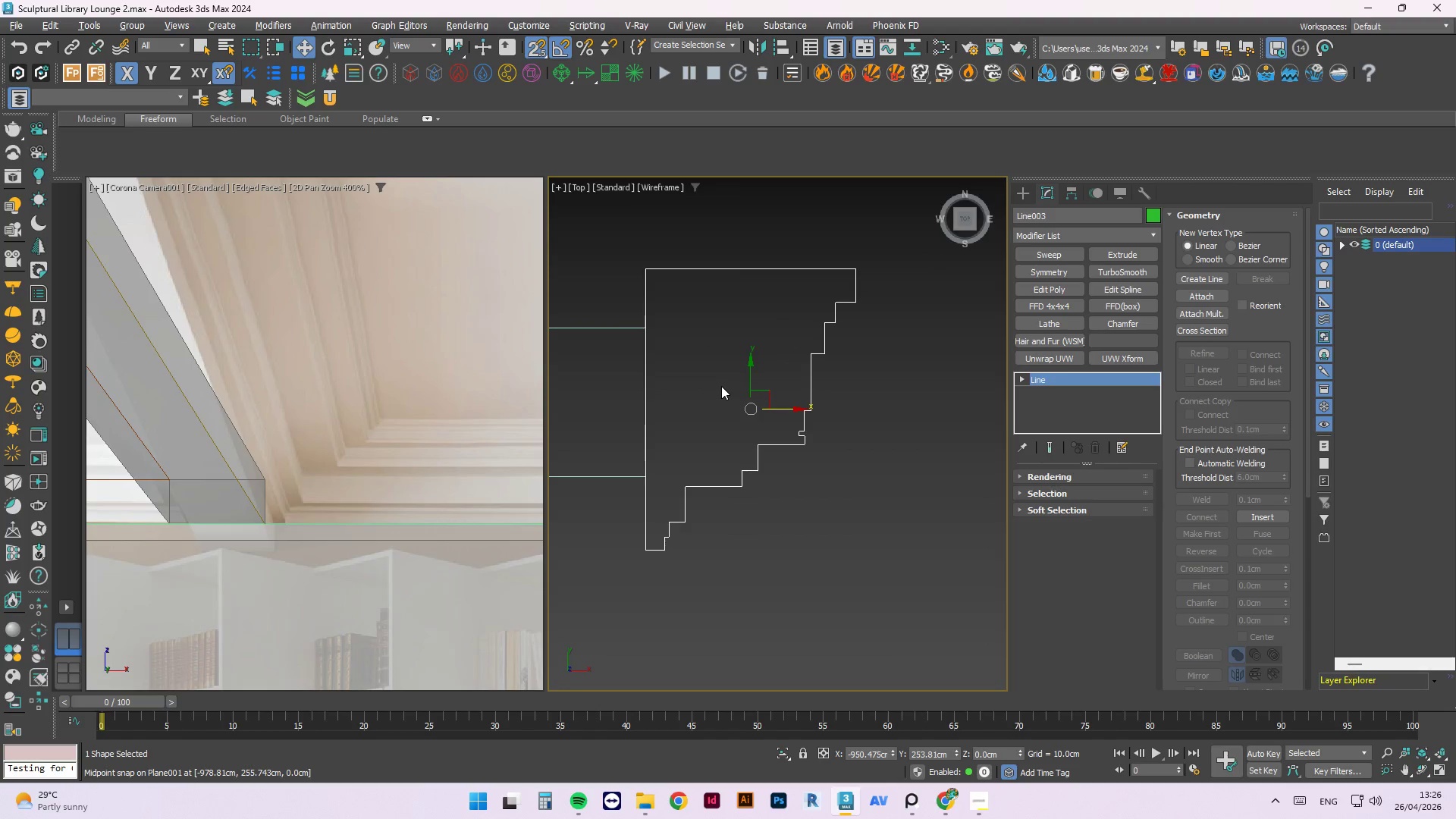 
key(R)
 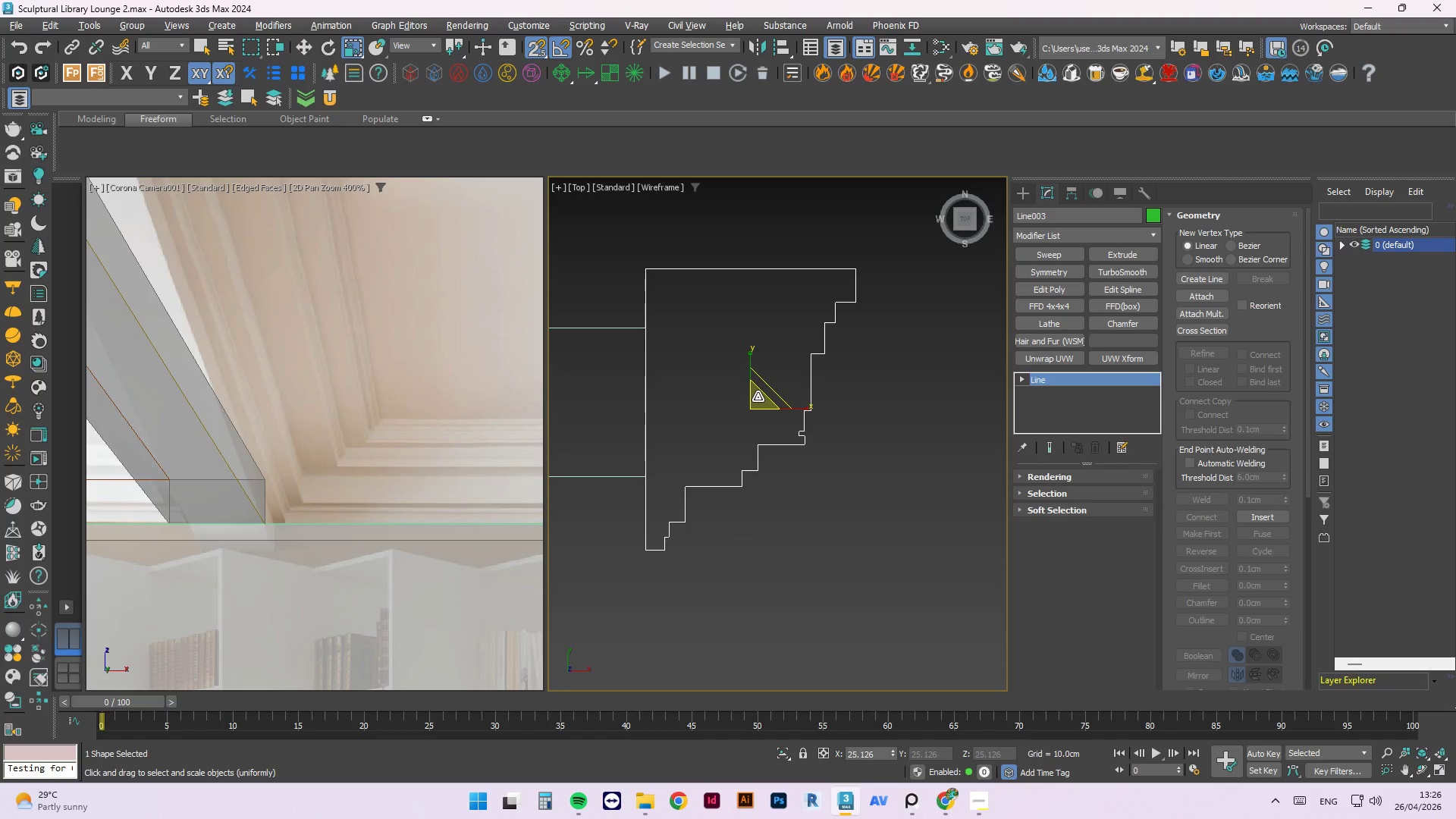 
left_click_drag(start_coordinate=[758, 397], to_coordinate=[726, 453])
 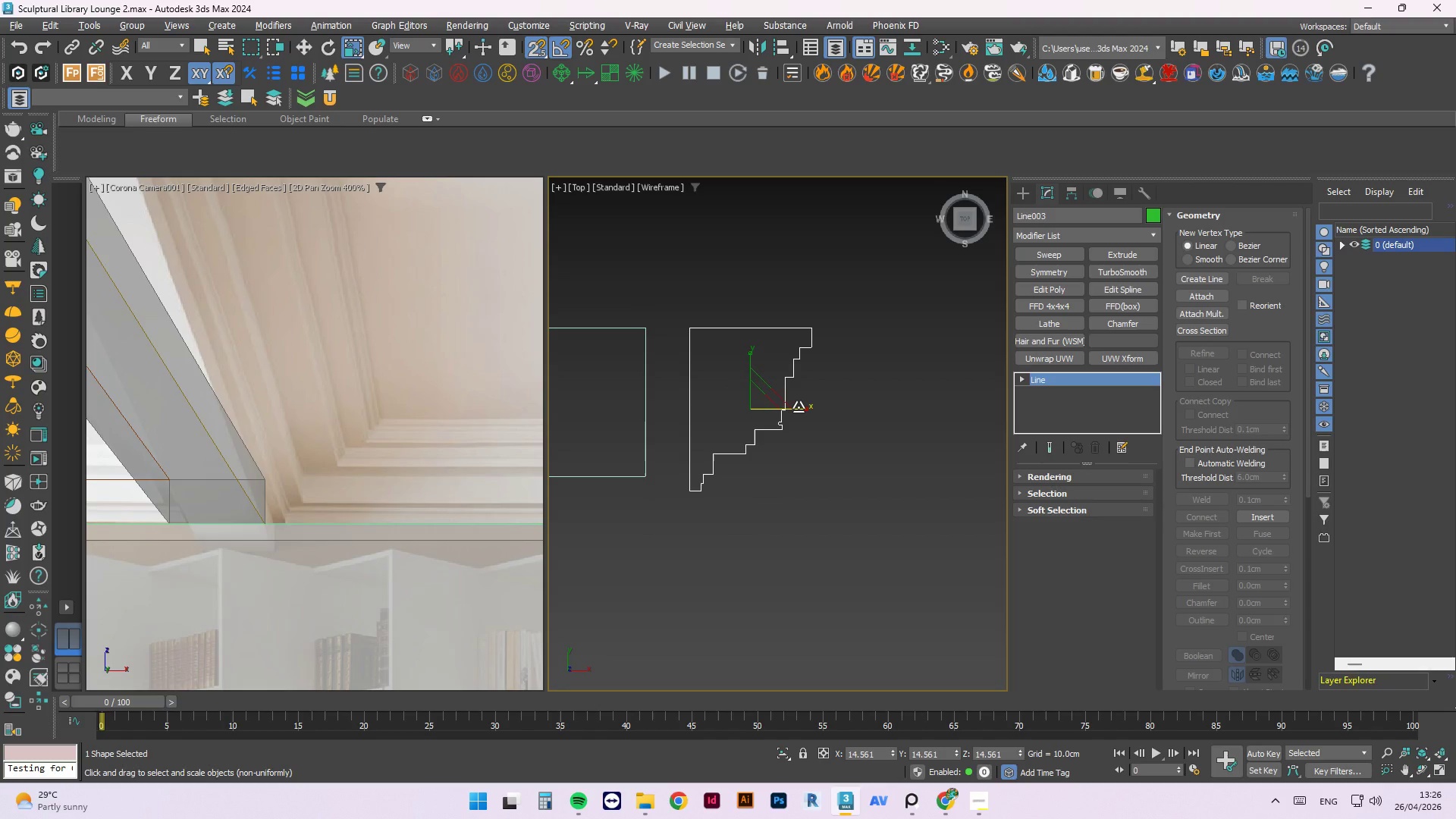 
key(W)
 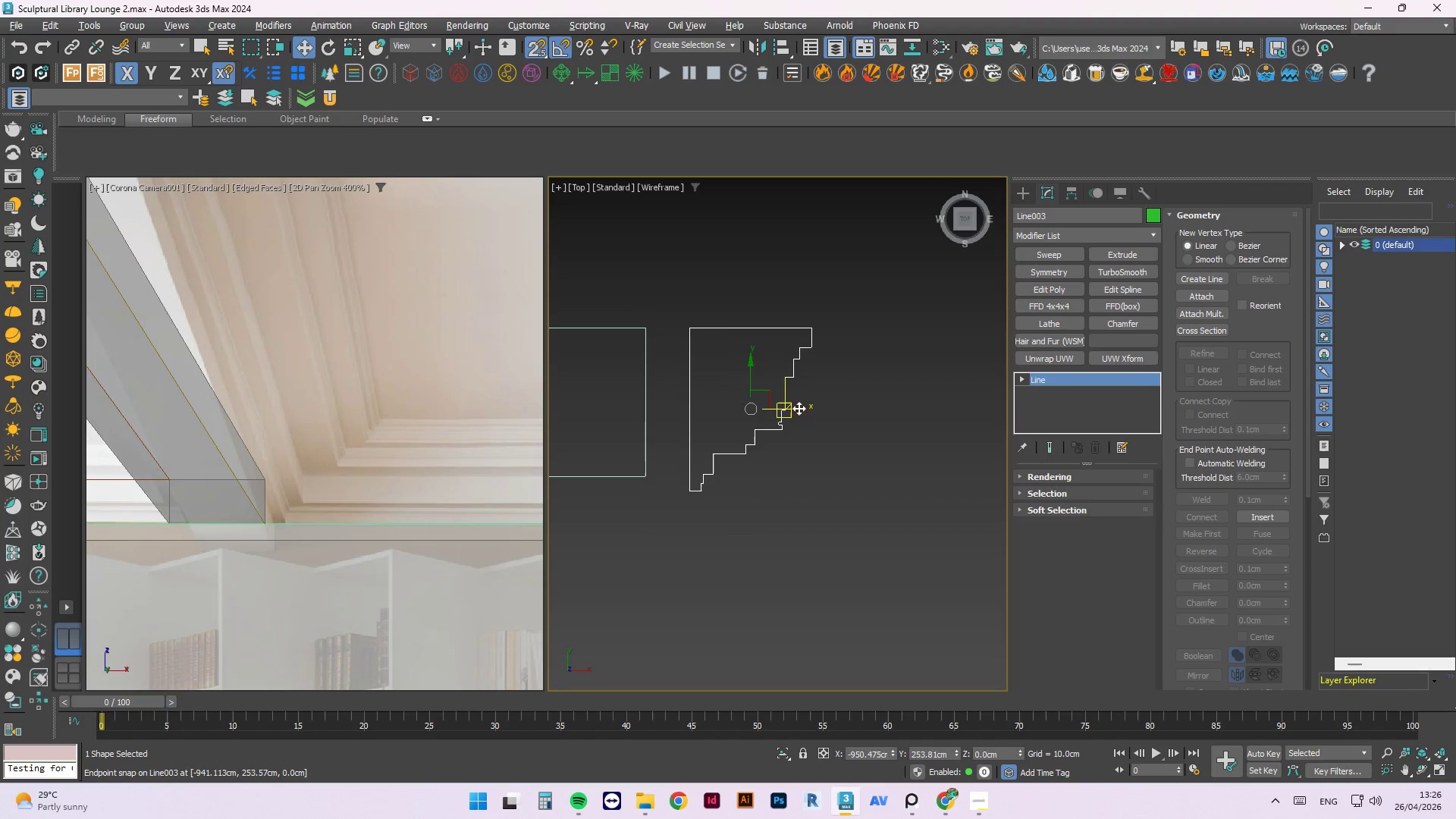 
left_click_drag(start_coordinate=[799, 408], to_coordinate=[739, 390])
 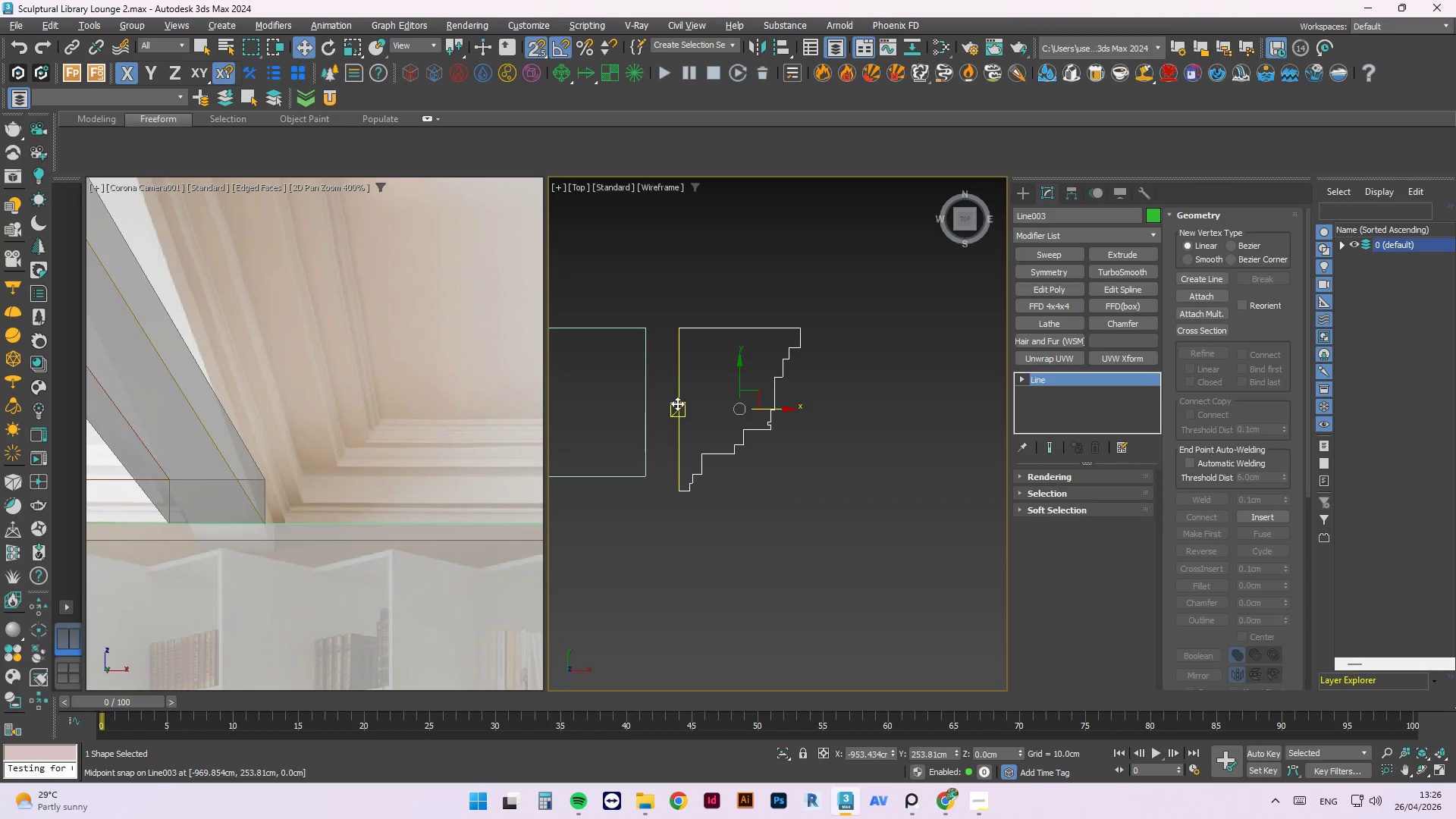 
left_click_drag(start_coordinate=[681, 405], to_coordinate=[645, 405])
 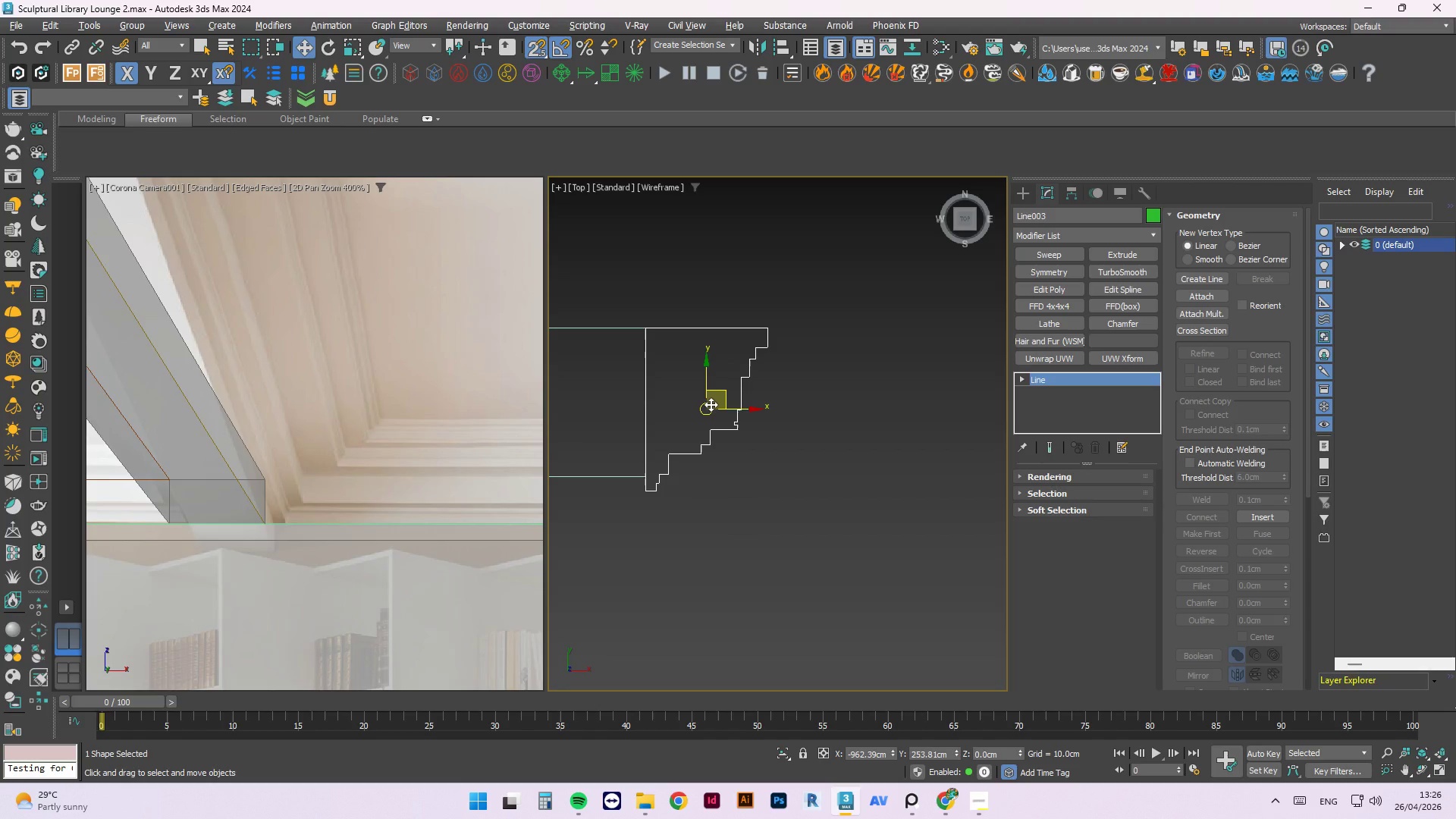 
wait(19.0)
 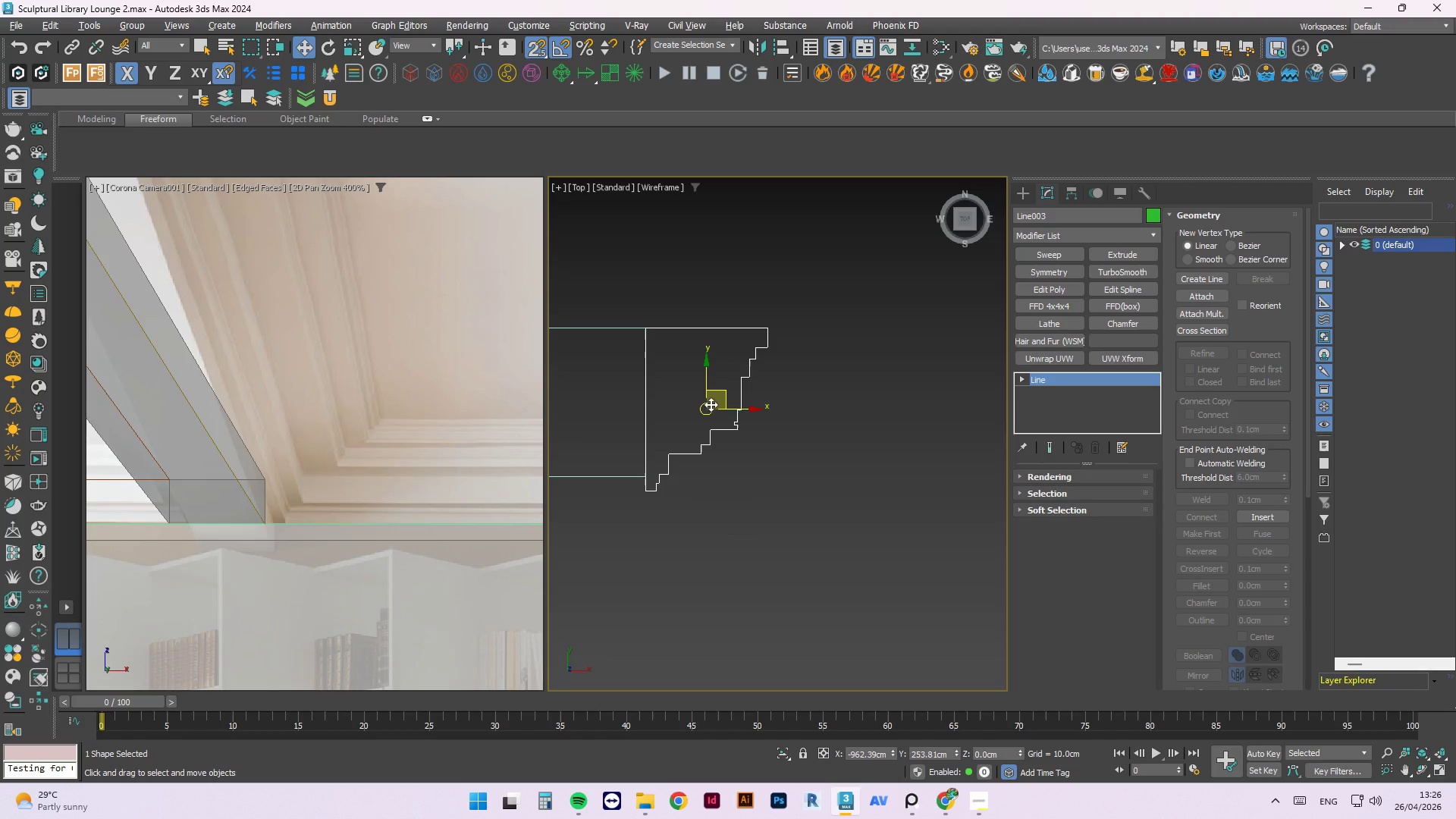 
left_click([1084, 238])
 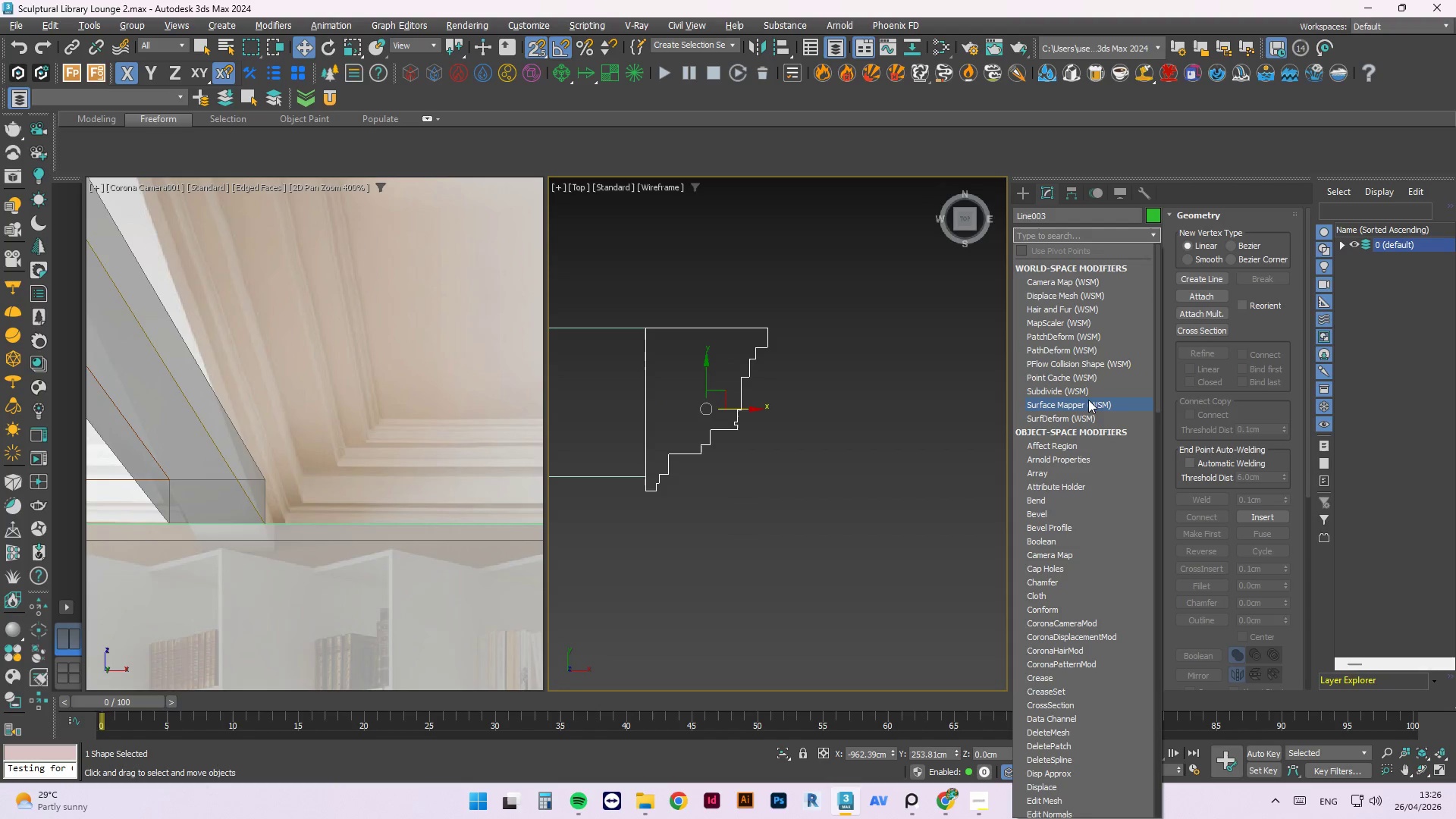 
scroll: coordinate [1081, 448], scroll_direction: down, amount: 4.0
 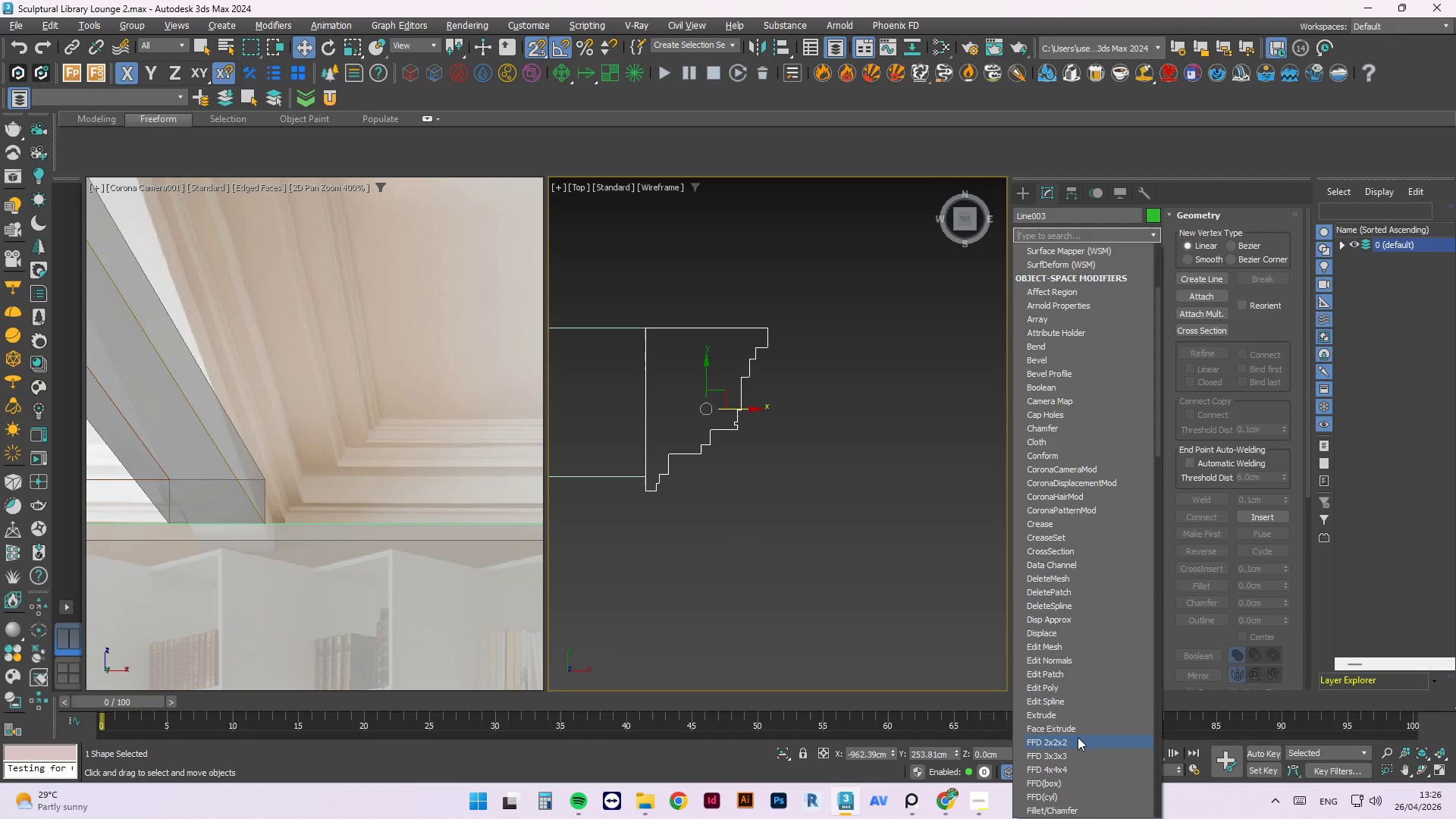 
left_click([1078, 738])
 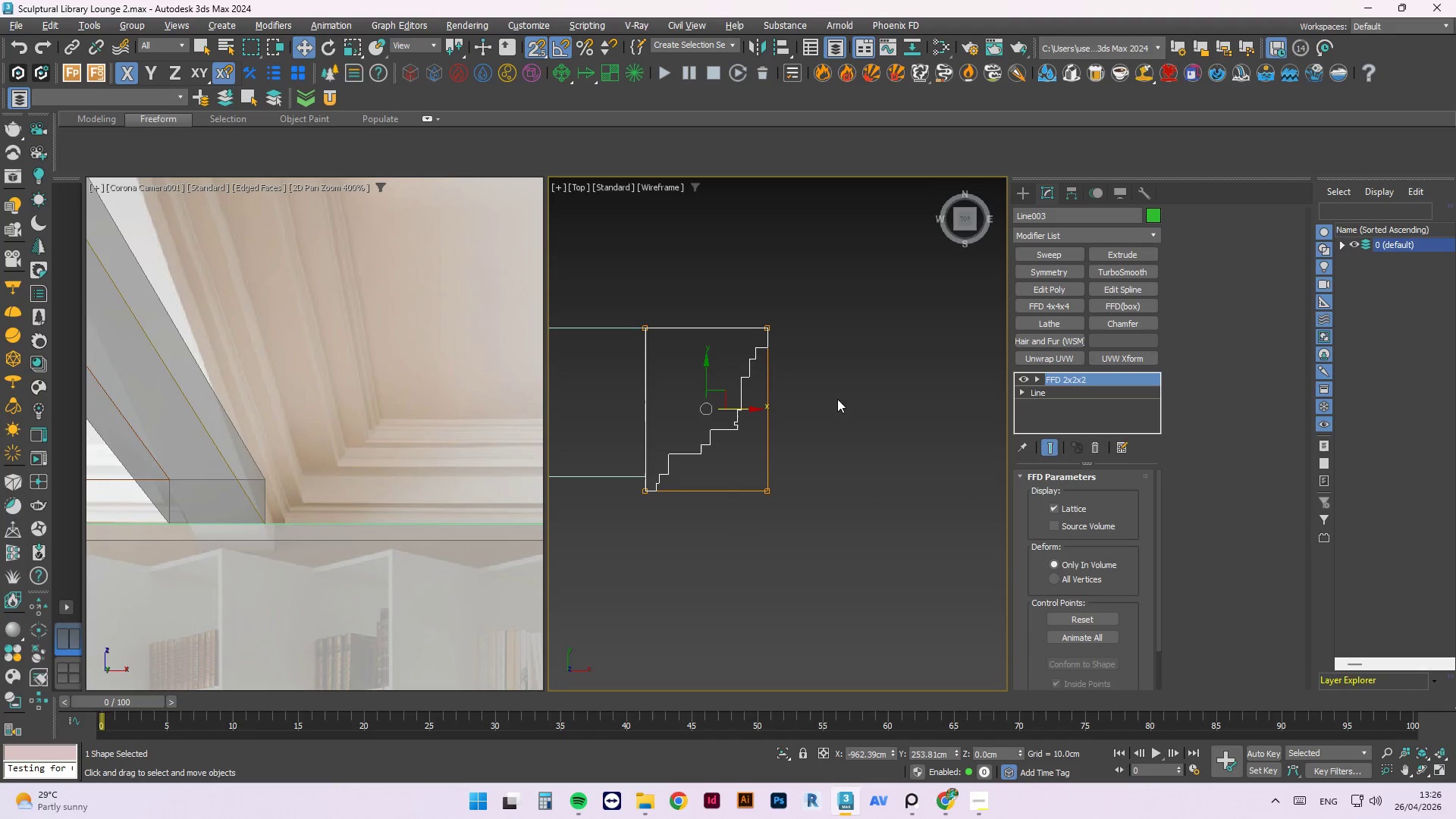 
left_click_drag(start_coordinate=[855, 507], to_coordinate=[580, 455])
 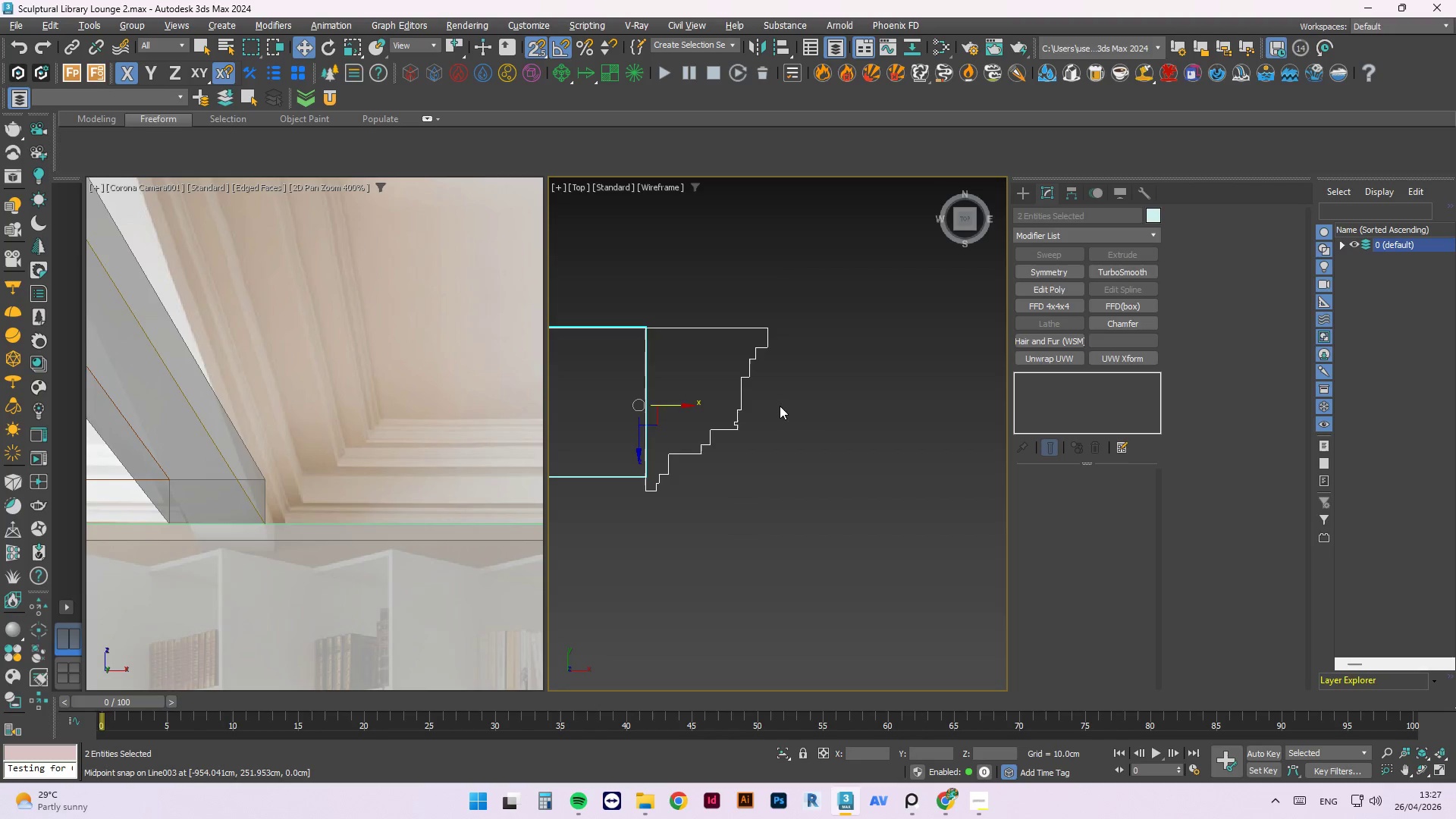 
double_click([748, 392])
 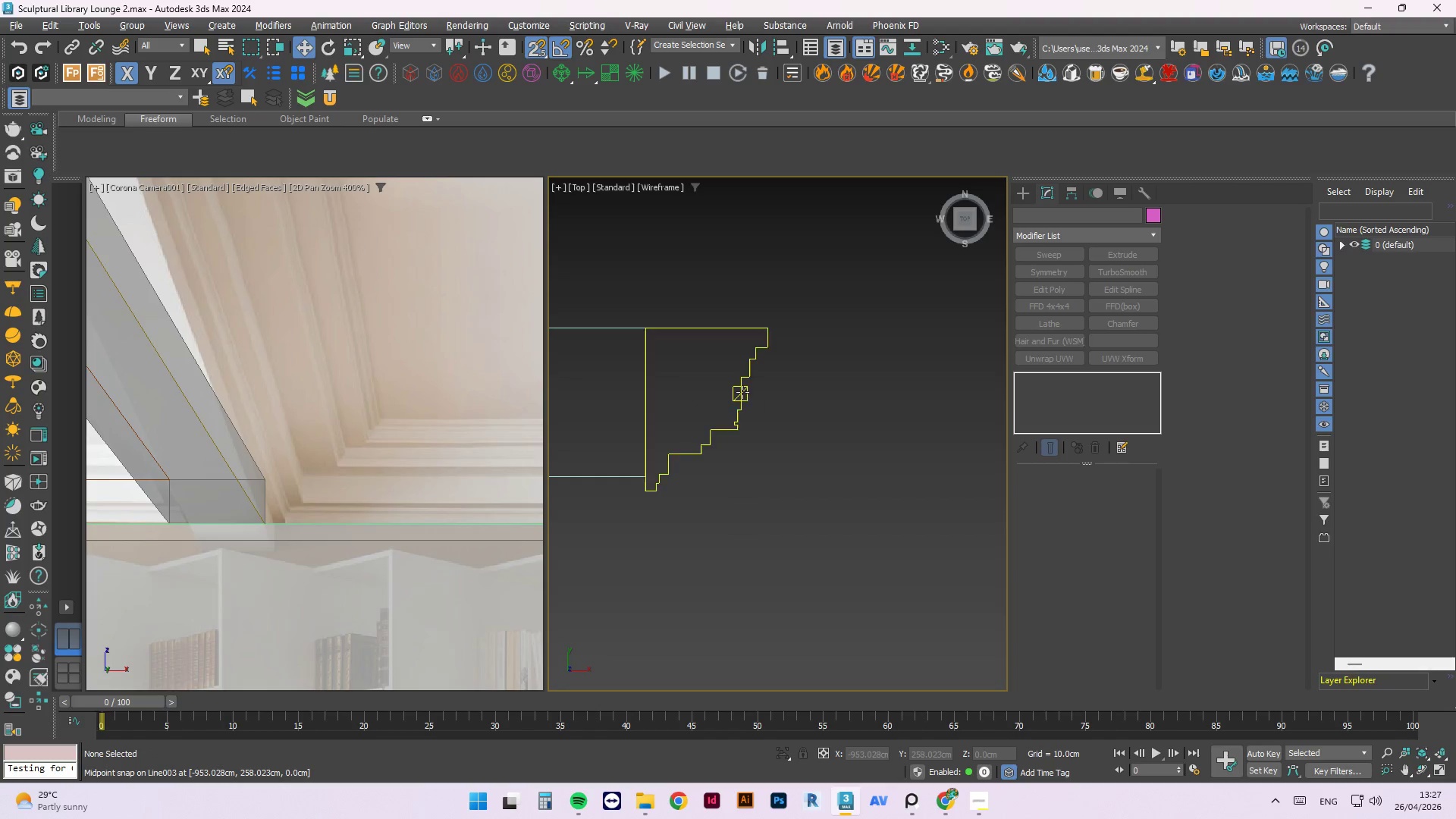 
triple_click([740, 392])
 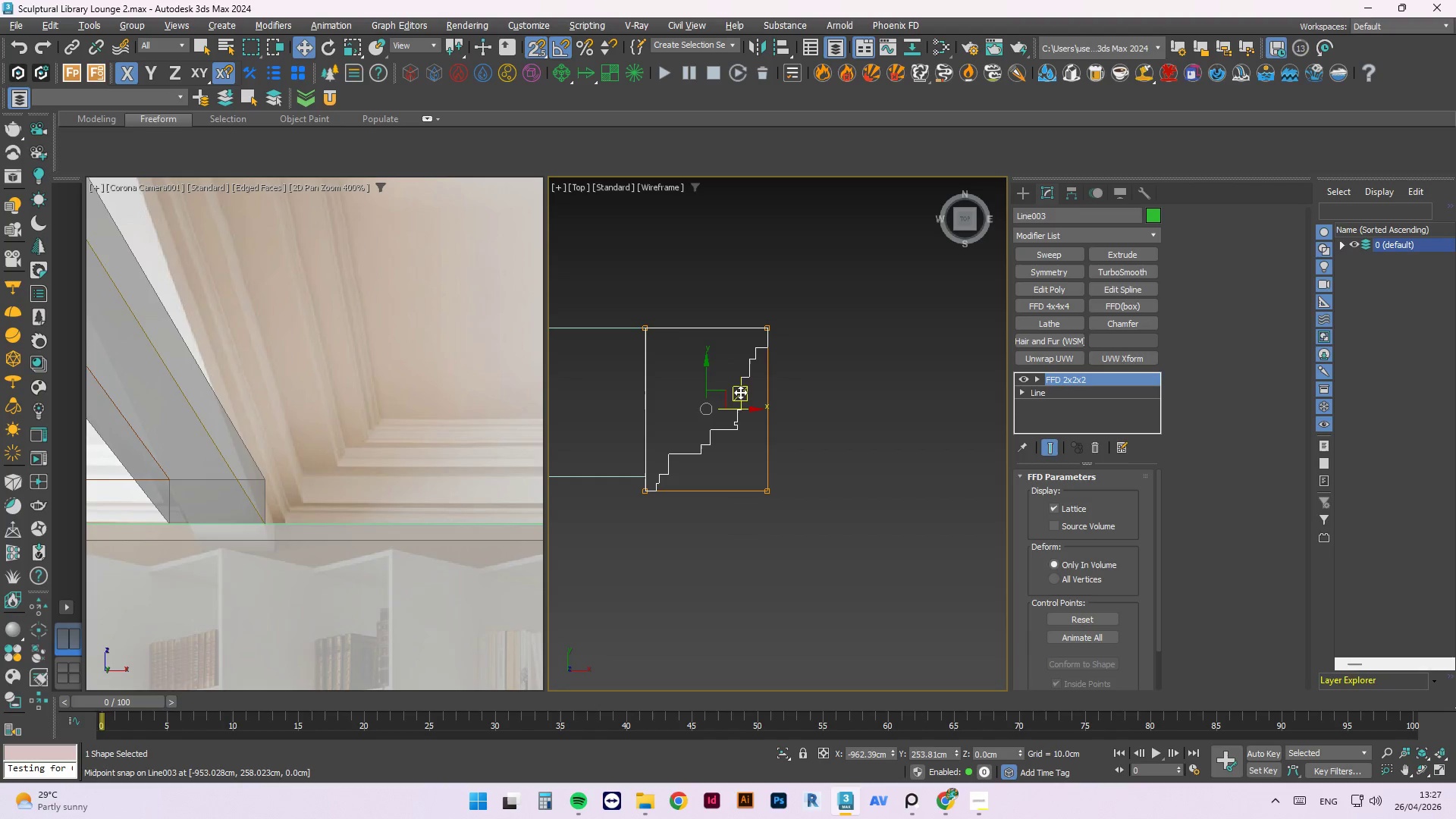 
key(1)
 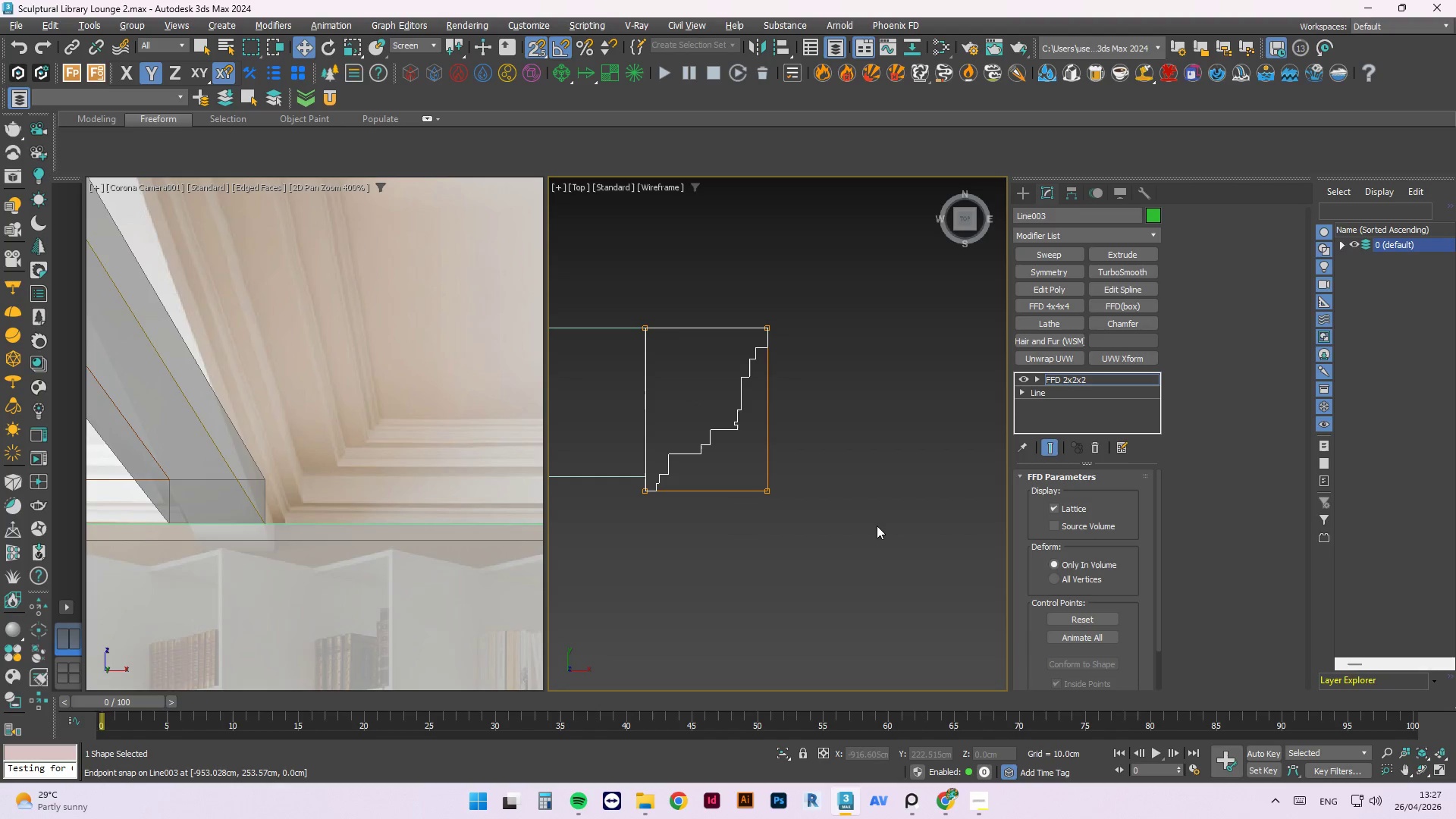 
left_click_drag(start_coordinate=[877, 526], to_coordinate=[616, 477])
 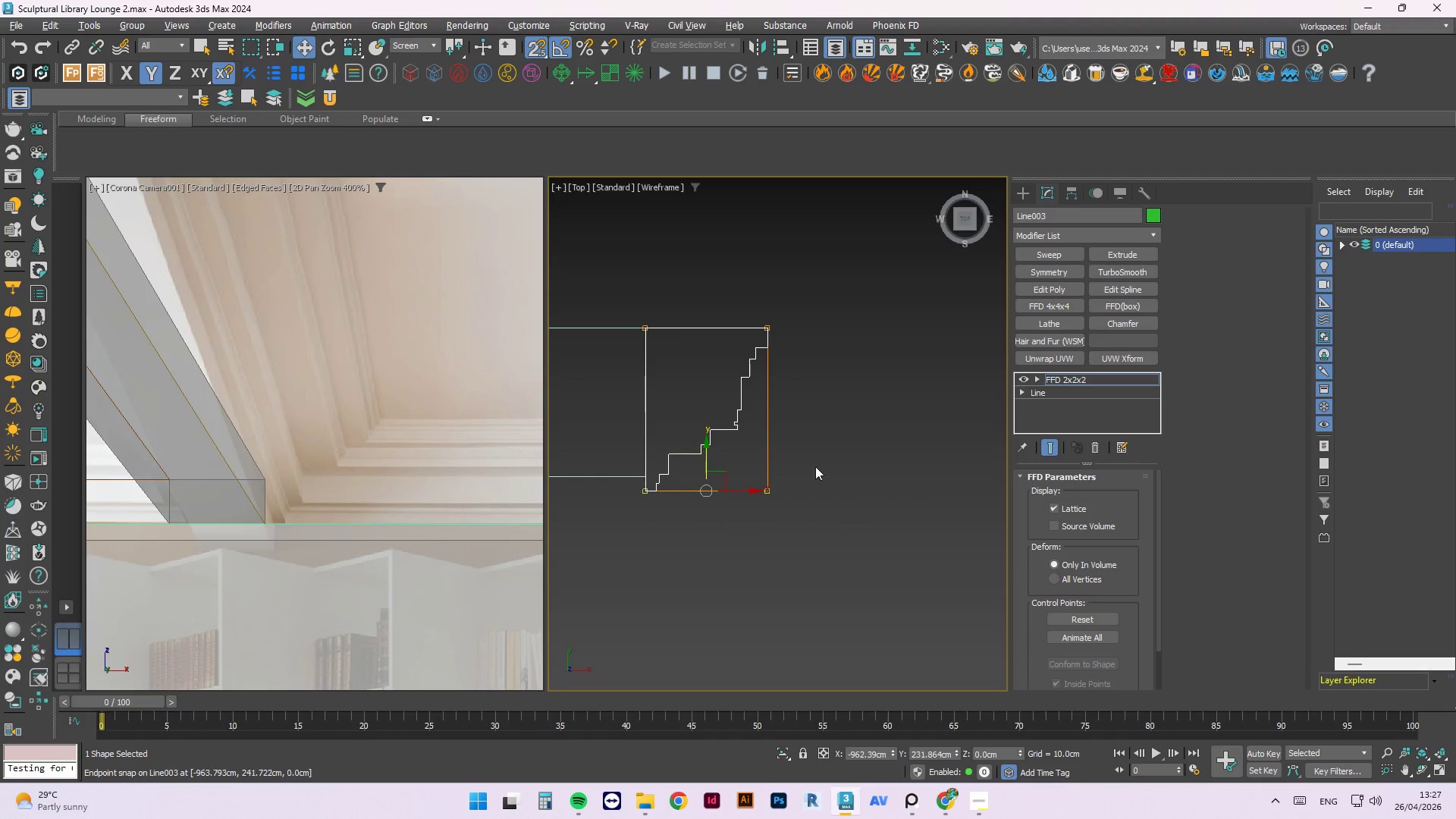 
scroll: coordinate [792, 459], scroll_direction: down, amount: 1.0
 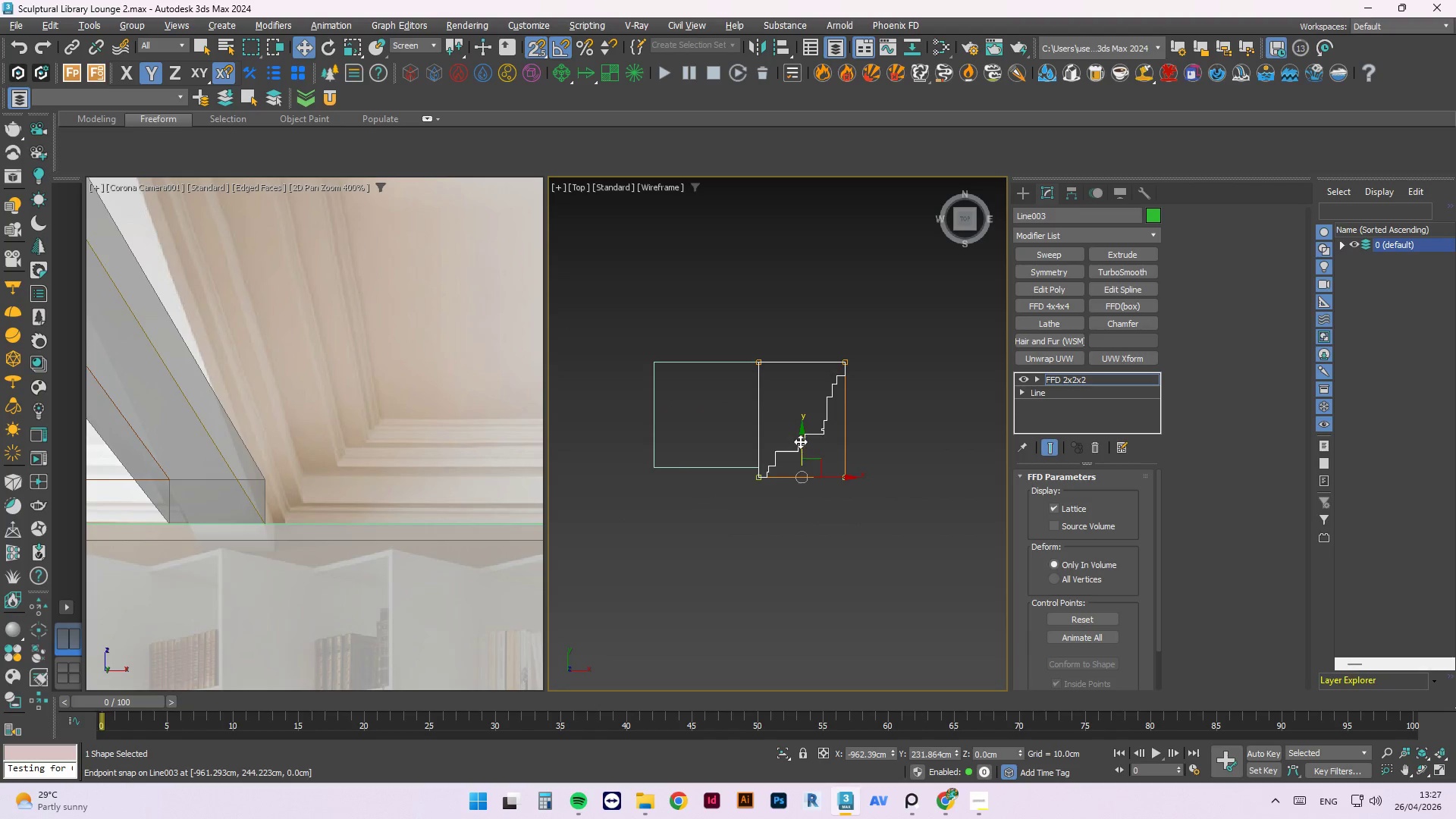 
left_click([796, 441])
 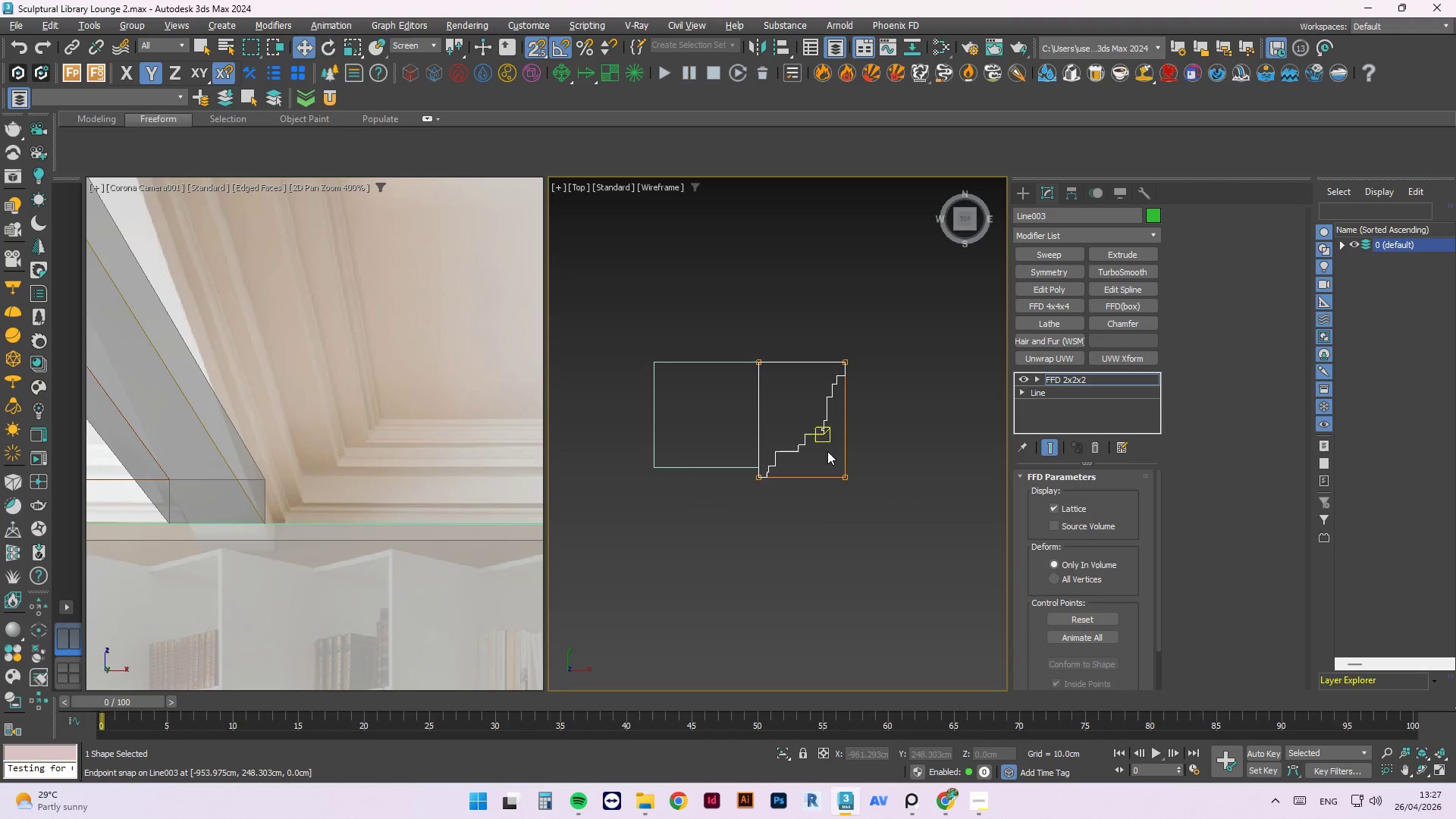 
left_click_drag(start_coordinate=[879, 511], to_coordinate=[737, 472])
 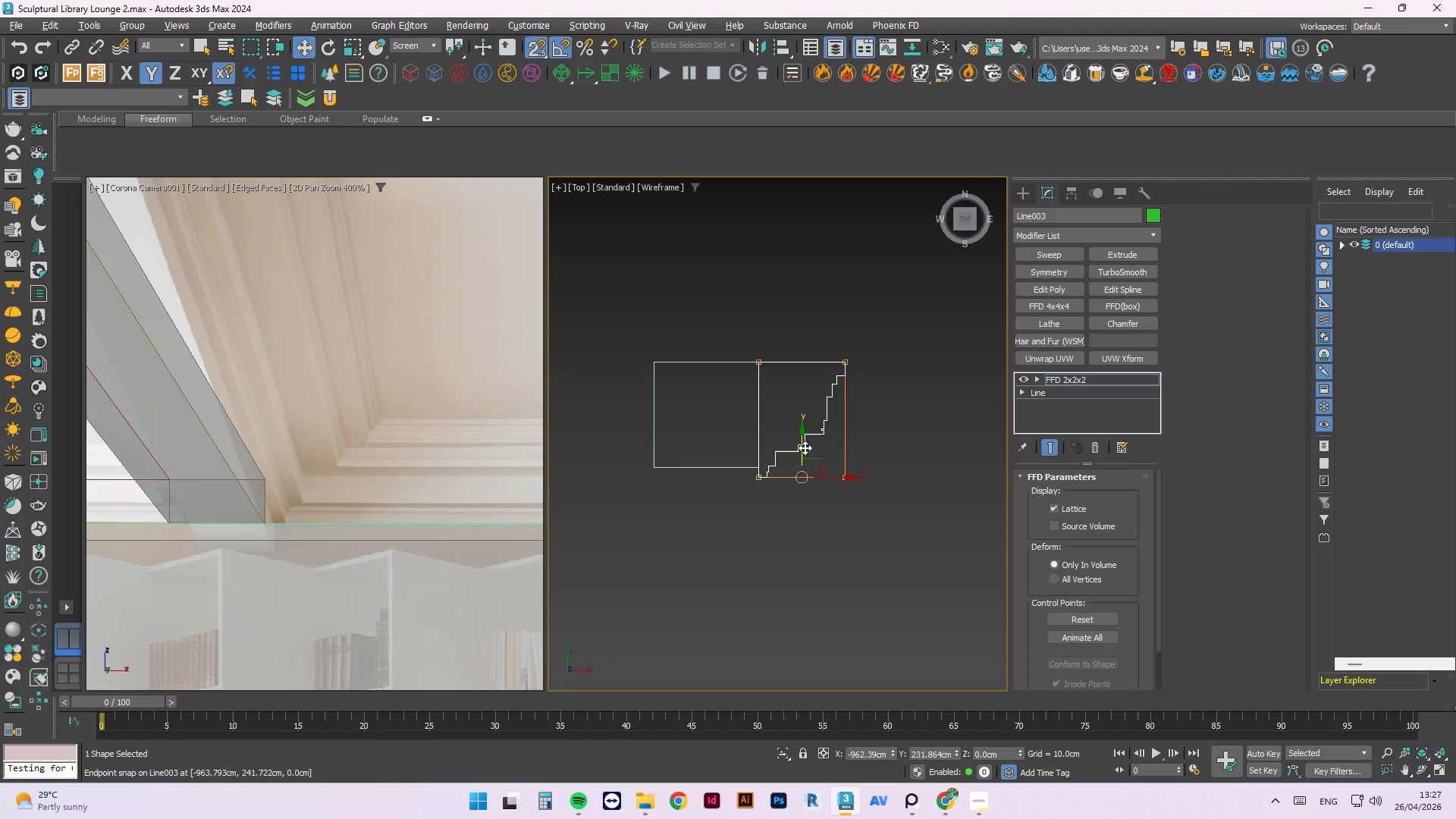 
left_click_drag(start_coordinate=[805, 447], to_coordinate=[702, 466])
 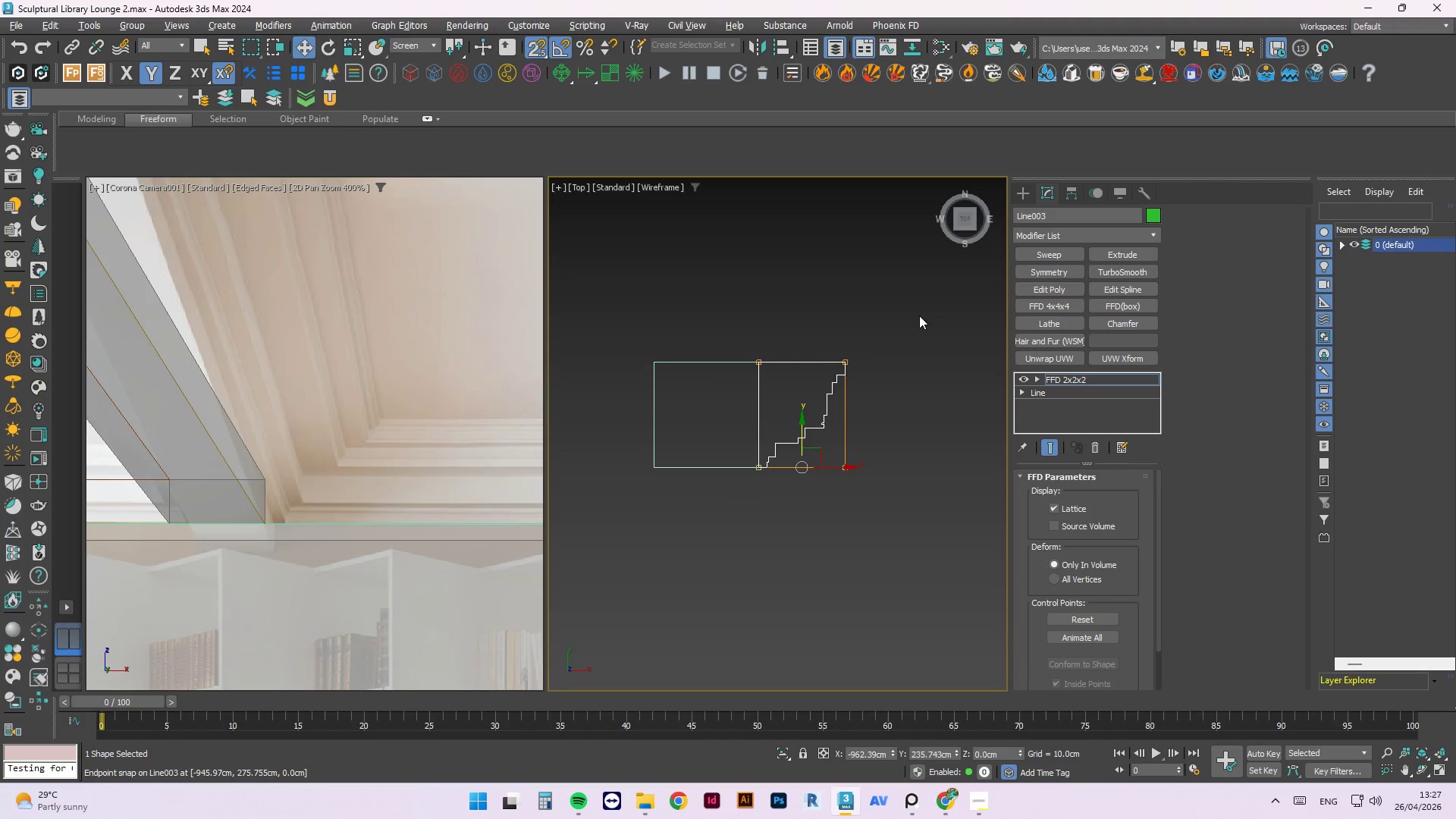 
left_click([891, 474])
 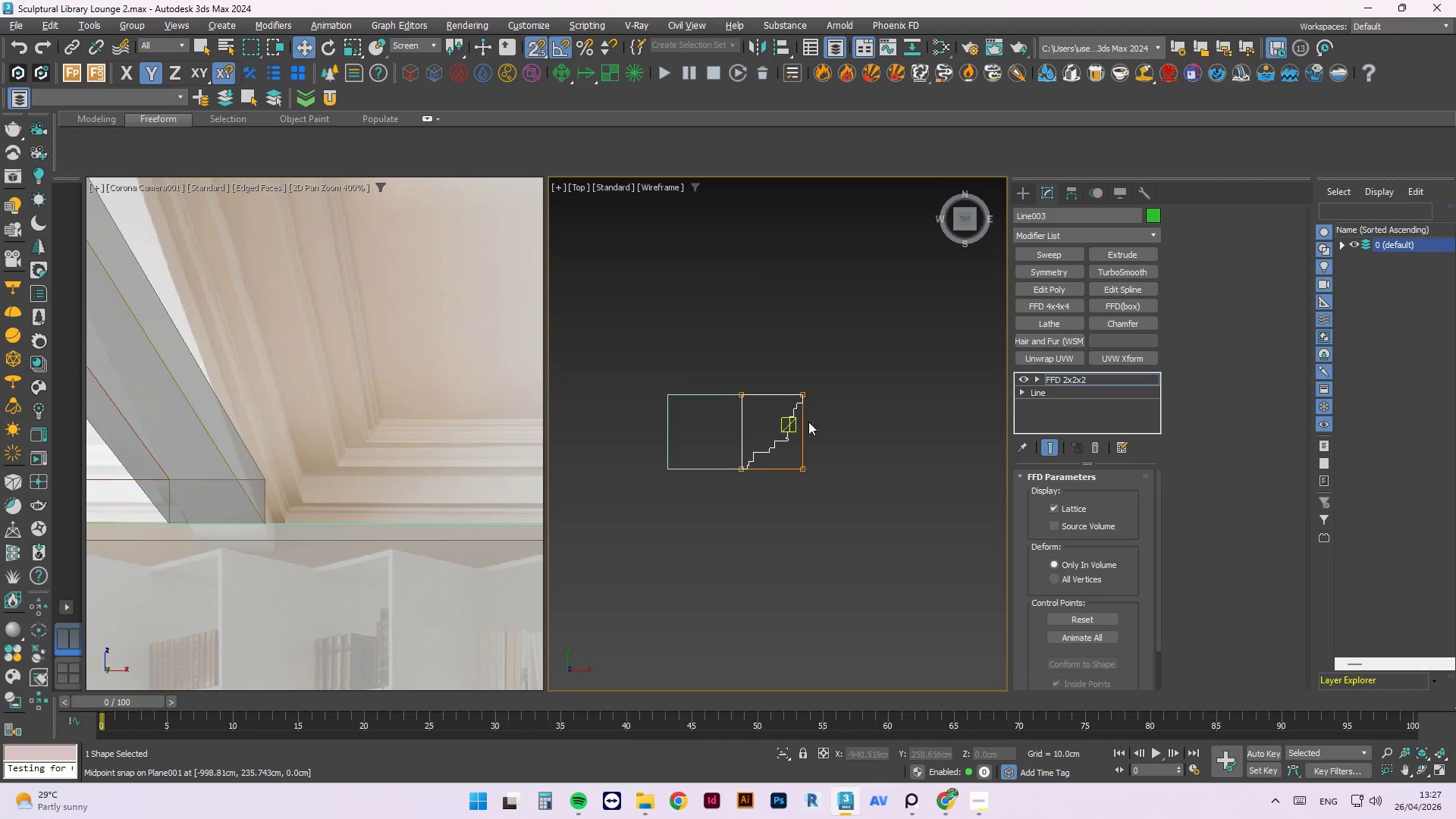 
scroll: coordinate [700, 472], scroll_direction: down, amount: 1.0
 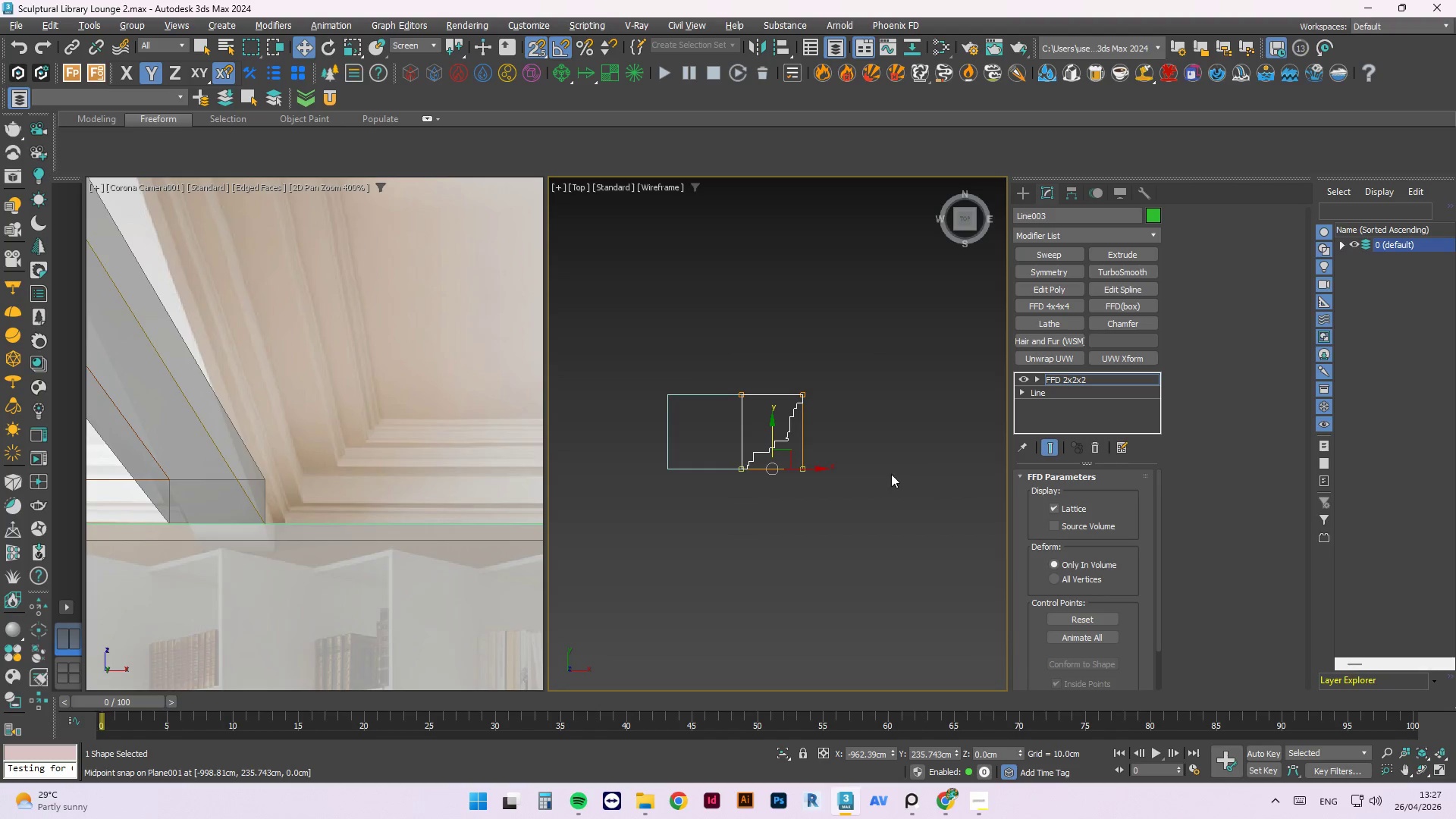 
scroll: coordinate [792, 416], scroll_direction: up, amount: 3.0
 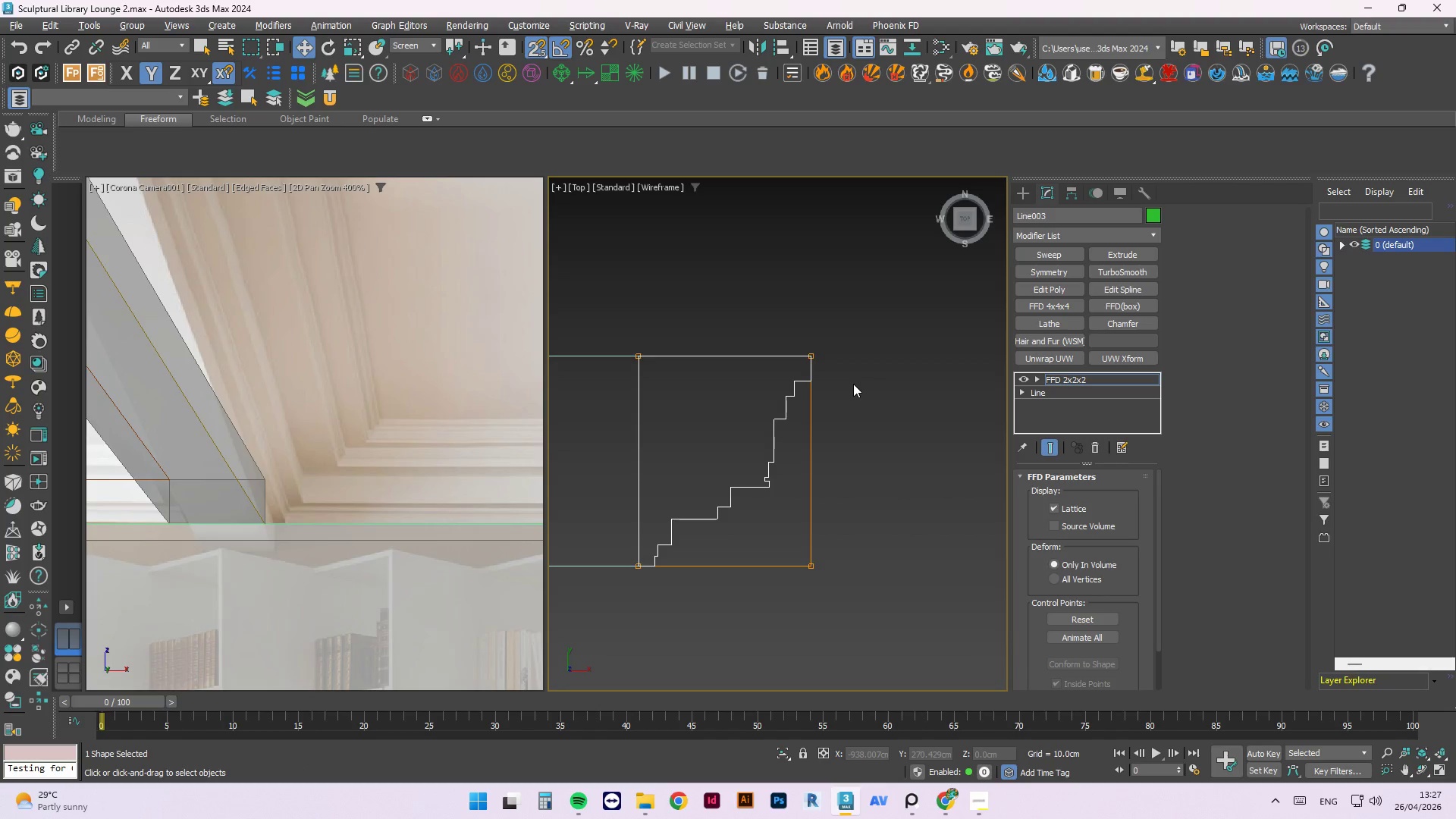 
right_click([1067, 378])
 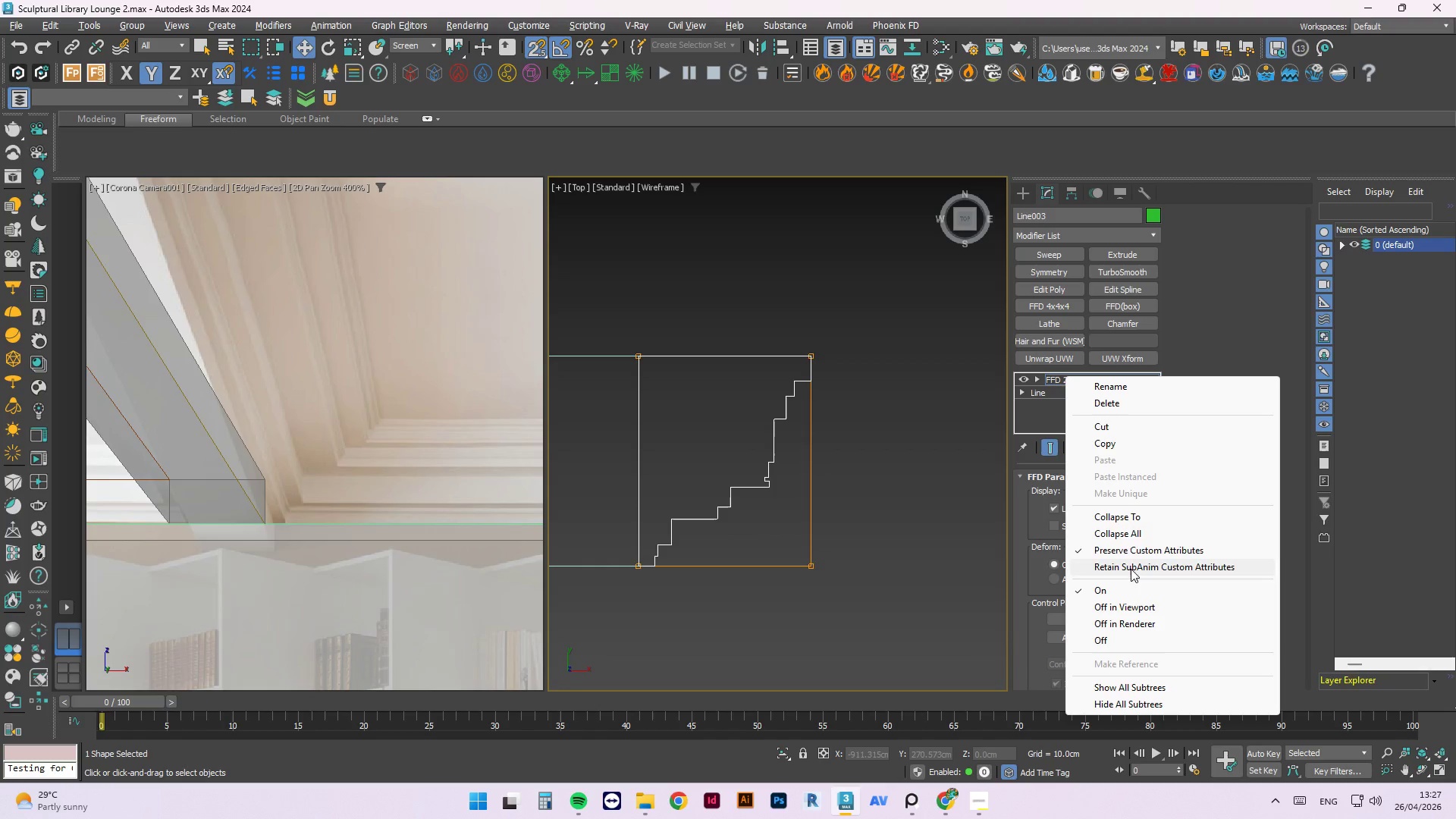 
left_click([1136, 533])
 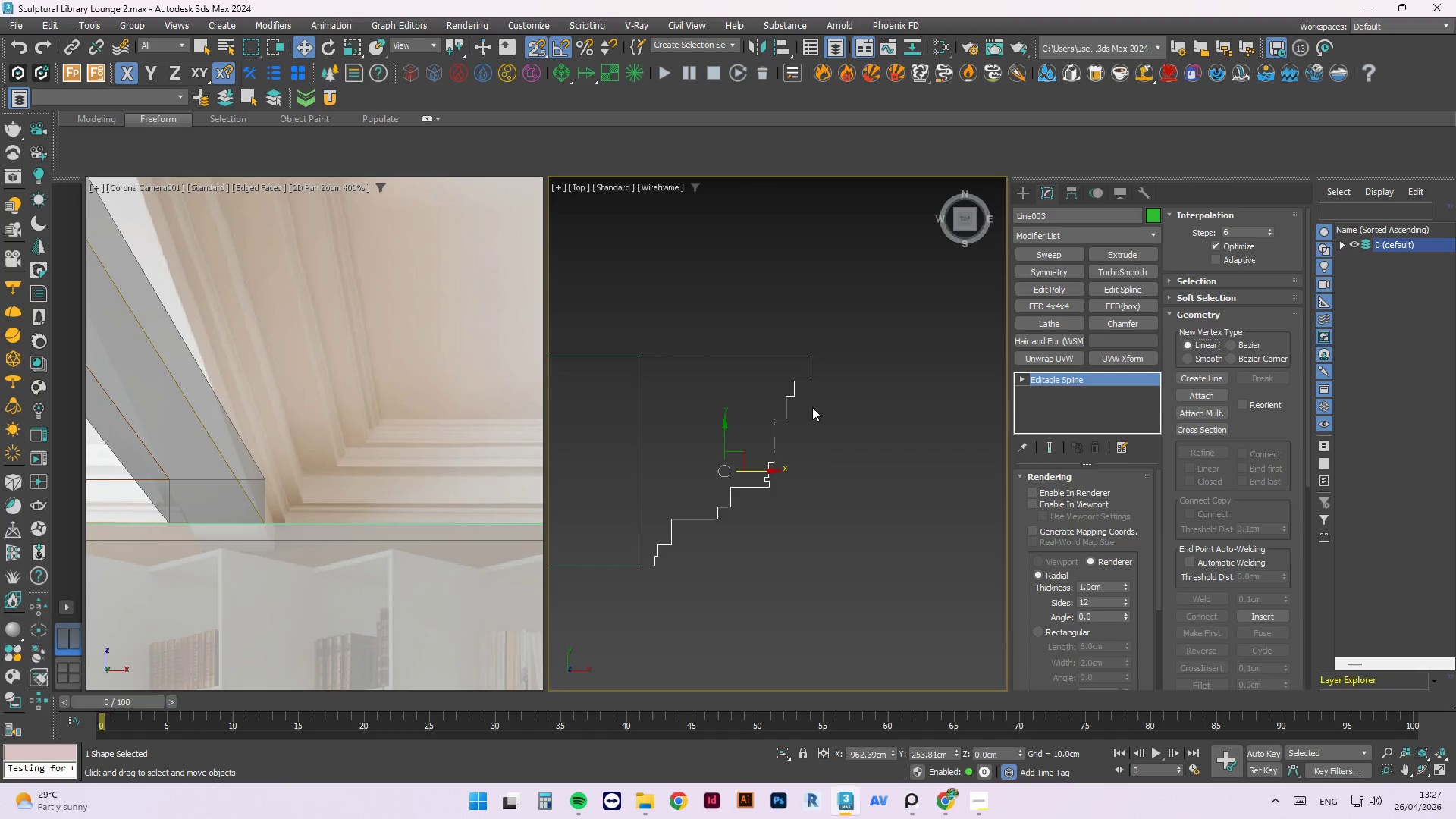 
left_click([891, 442])
 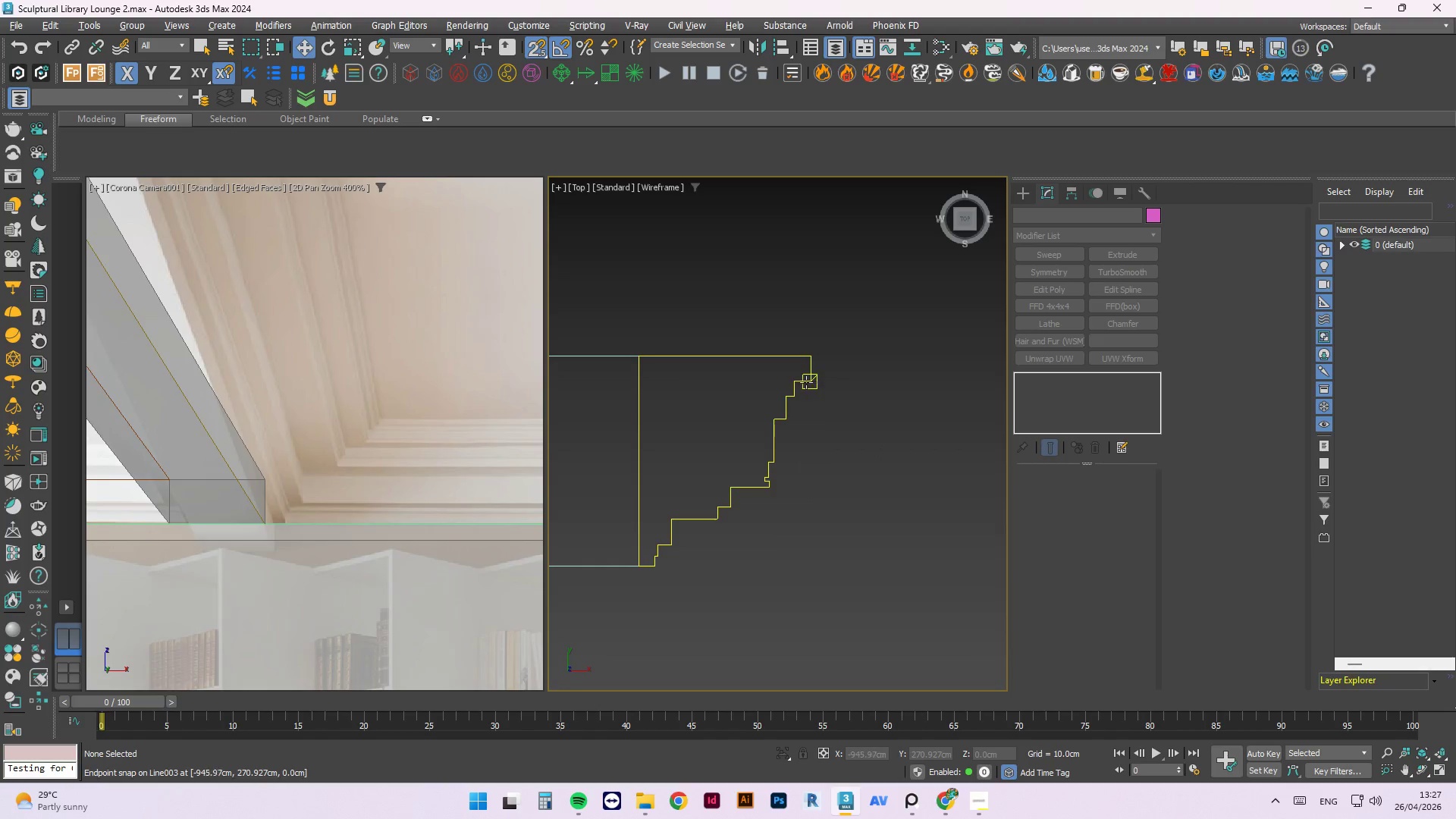 
left_click([797, 384])
 